 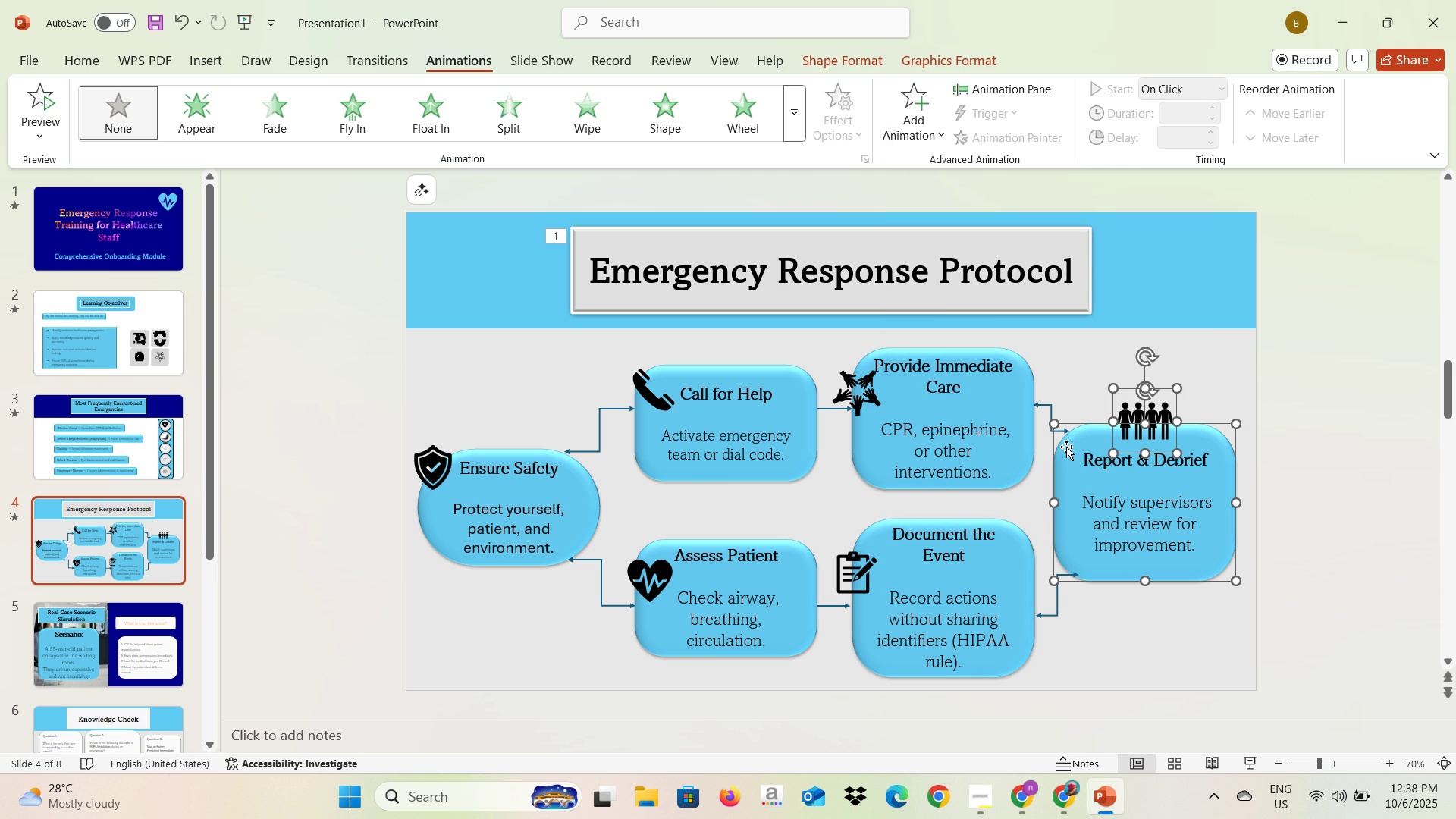 
right_click([1089, 425])
 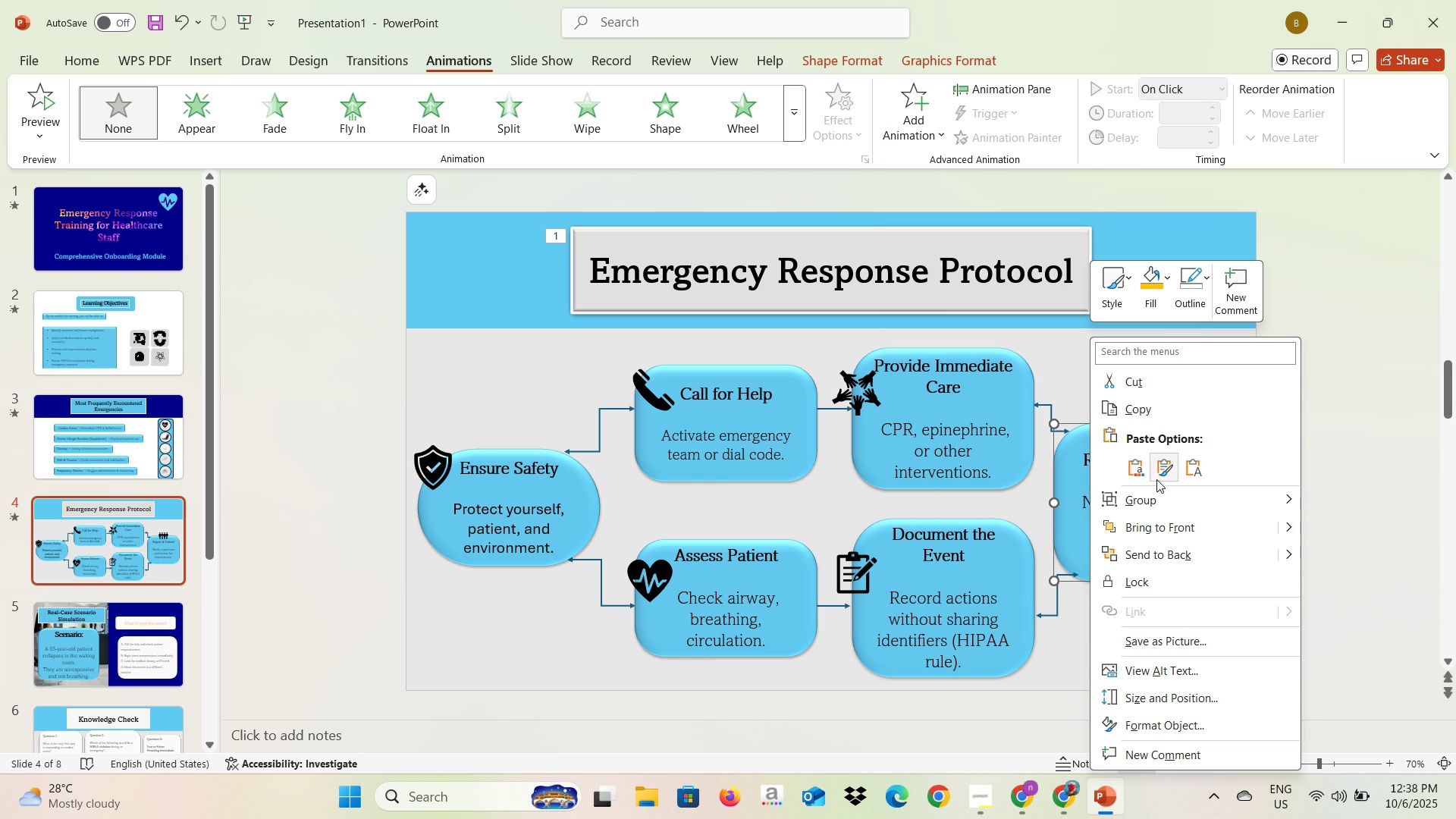 
left_click([1156, 498])
 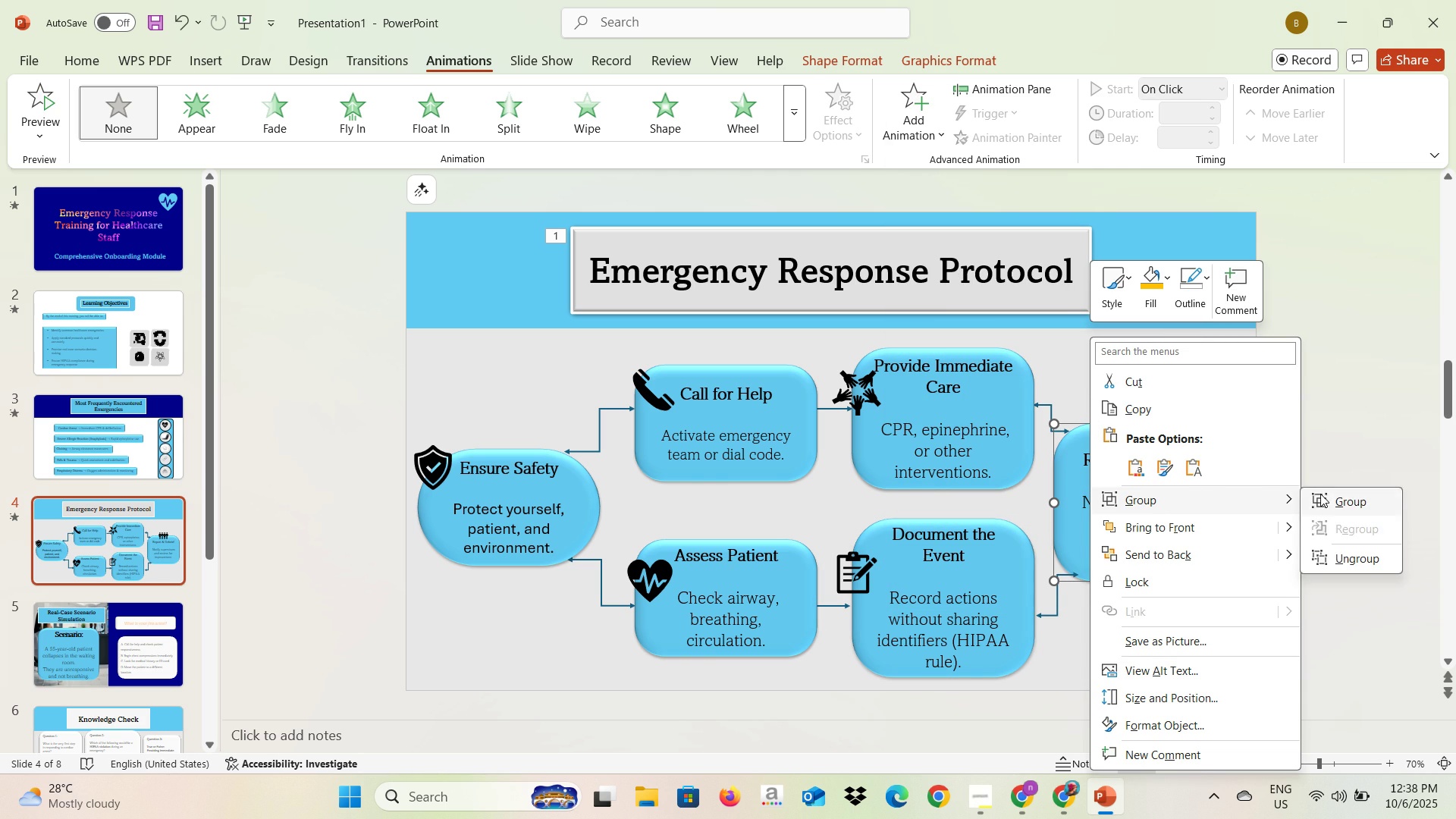 
left_click([1320, 494])
 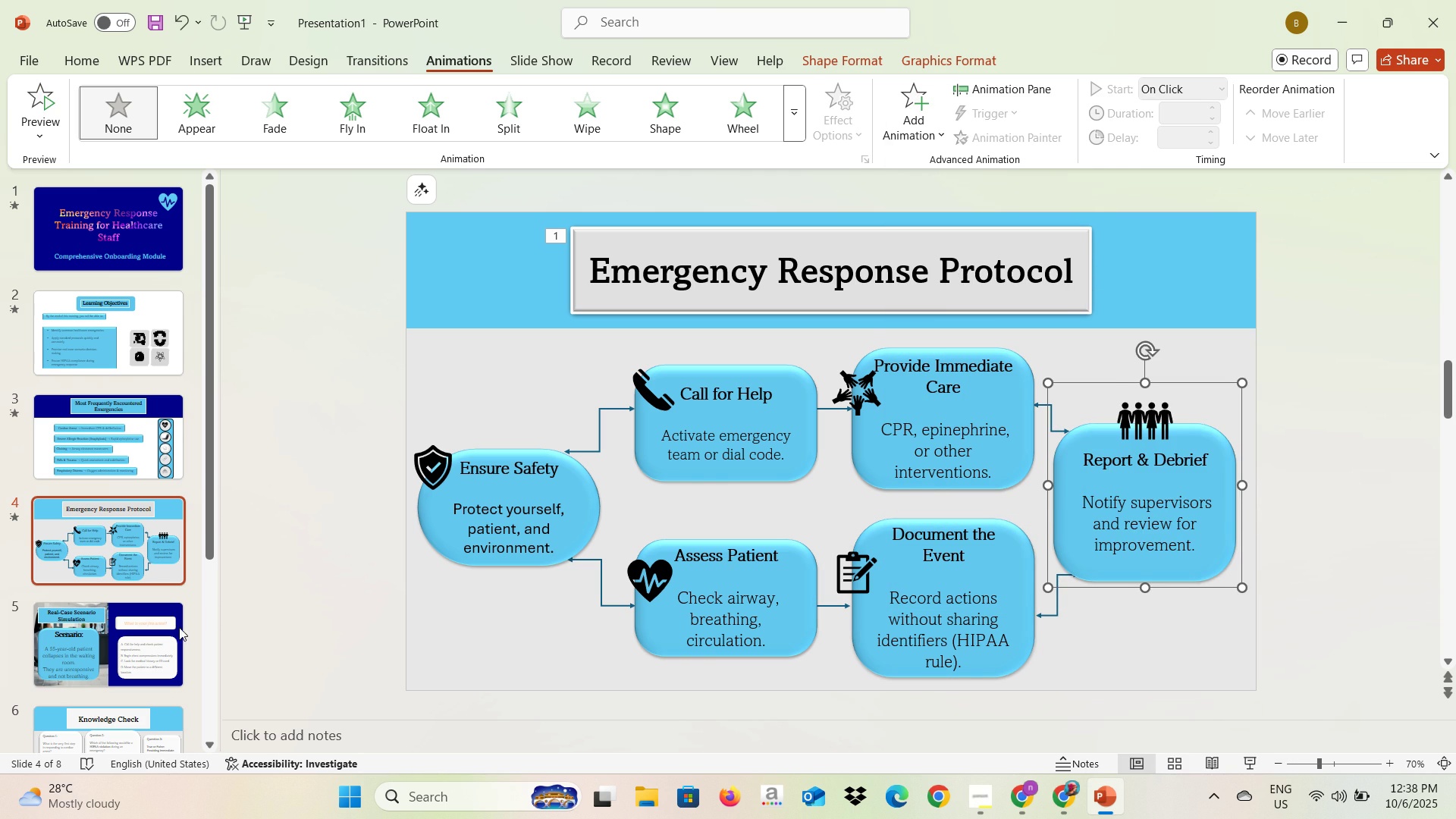 
left_click([140, 645])
 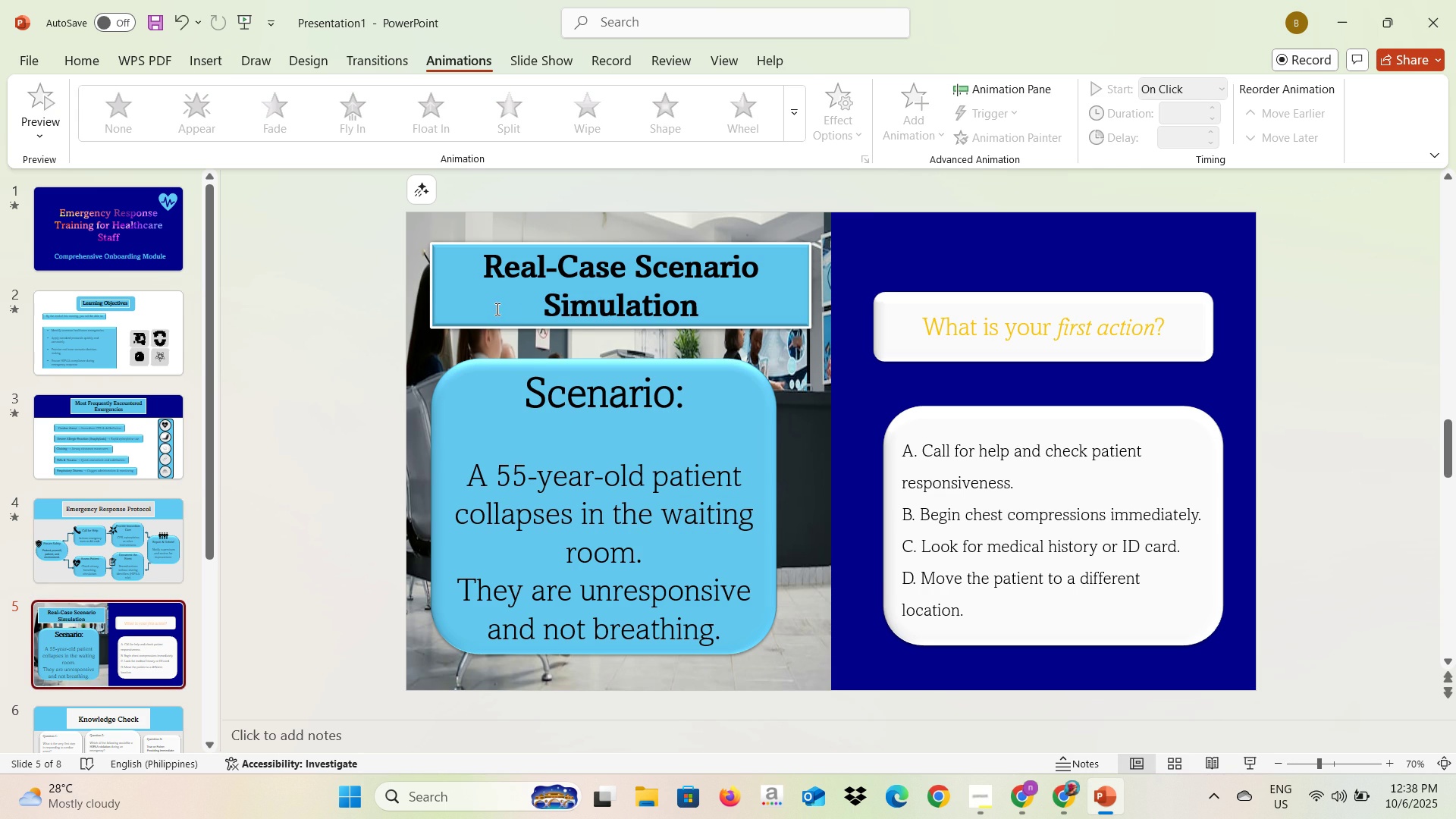 
left_click([494, 309])
 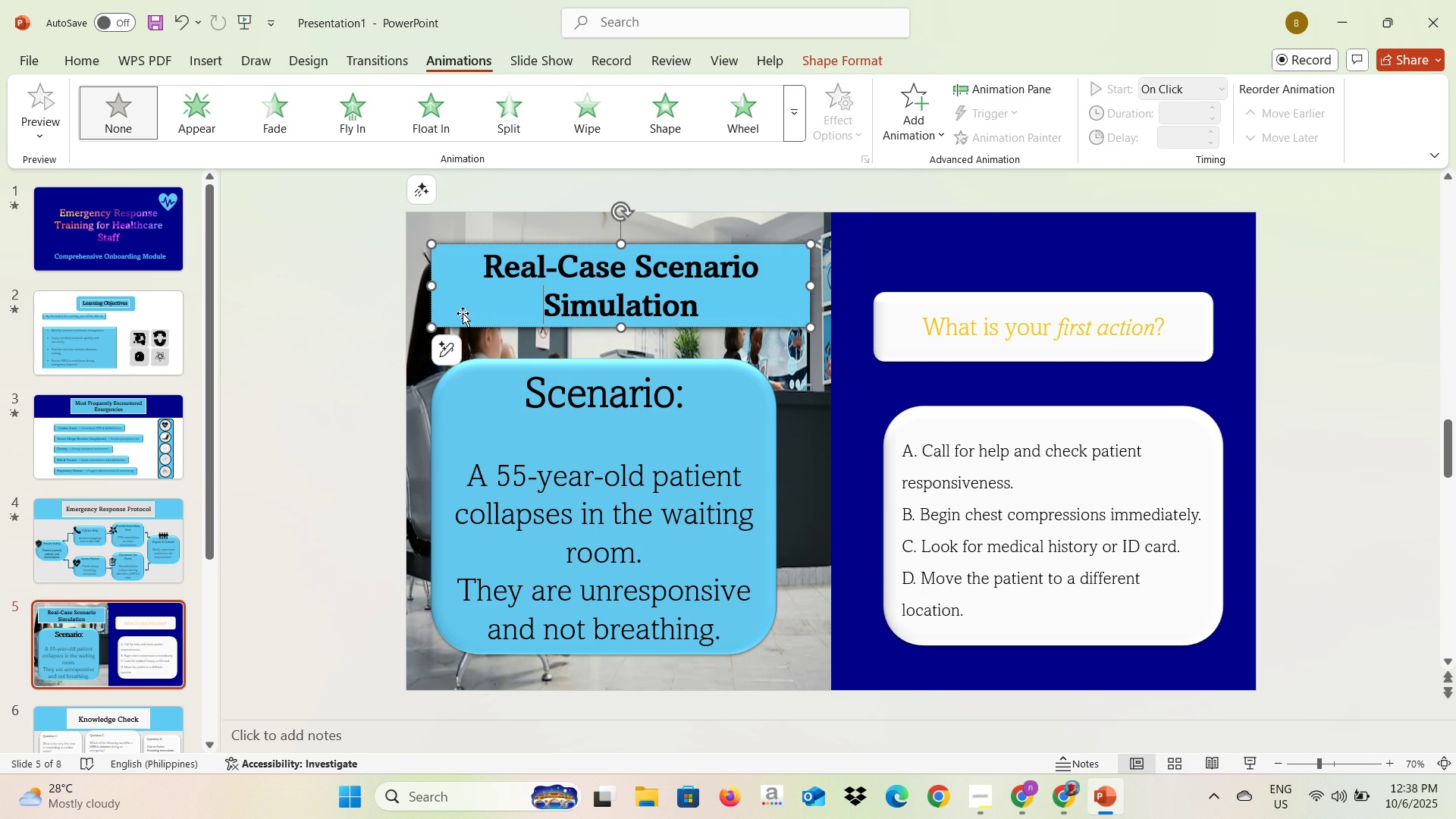 
left_click([463, 313])
 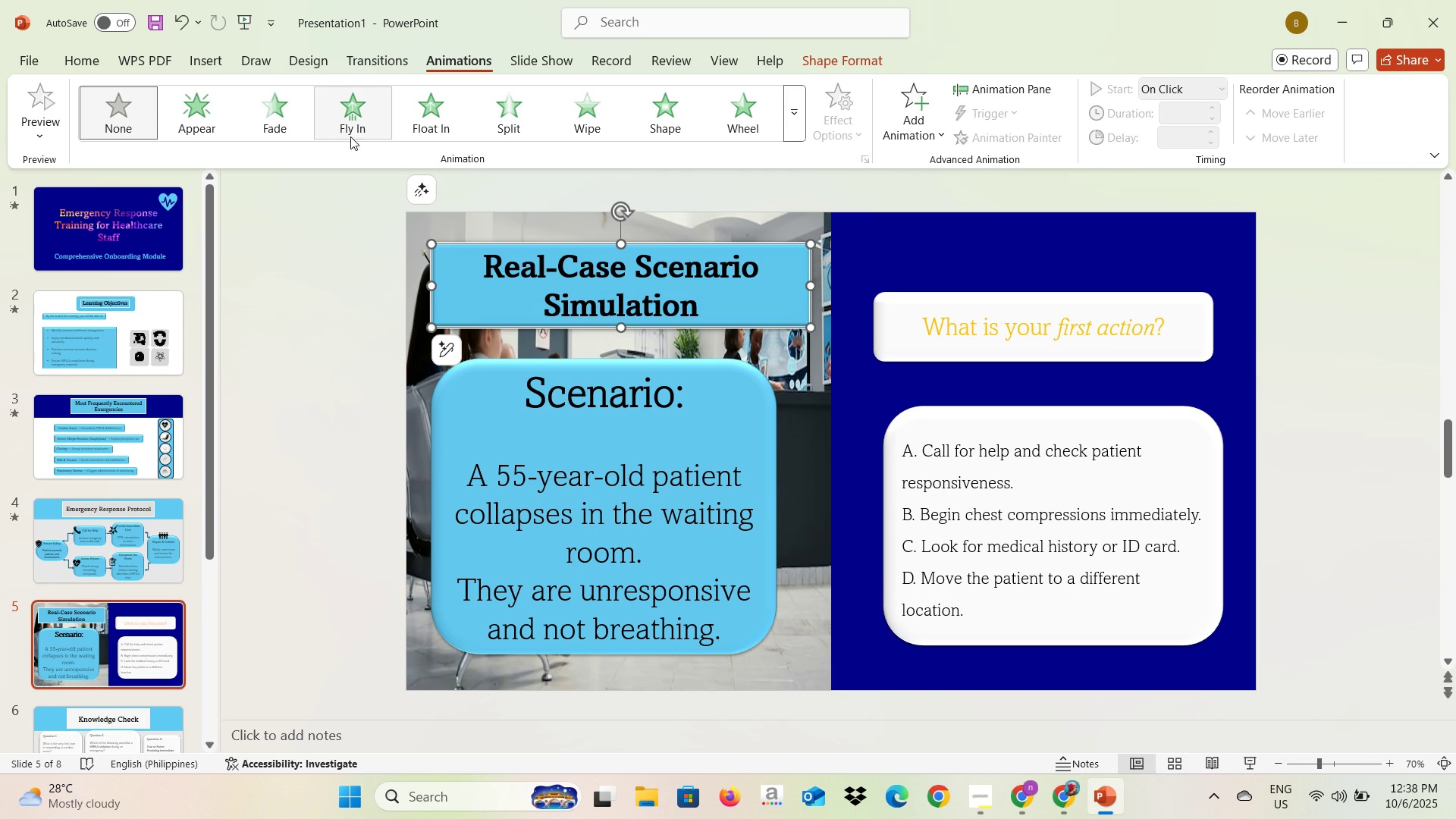 
left_click([347, 122])
 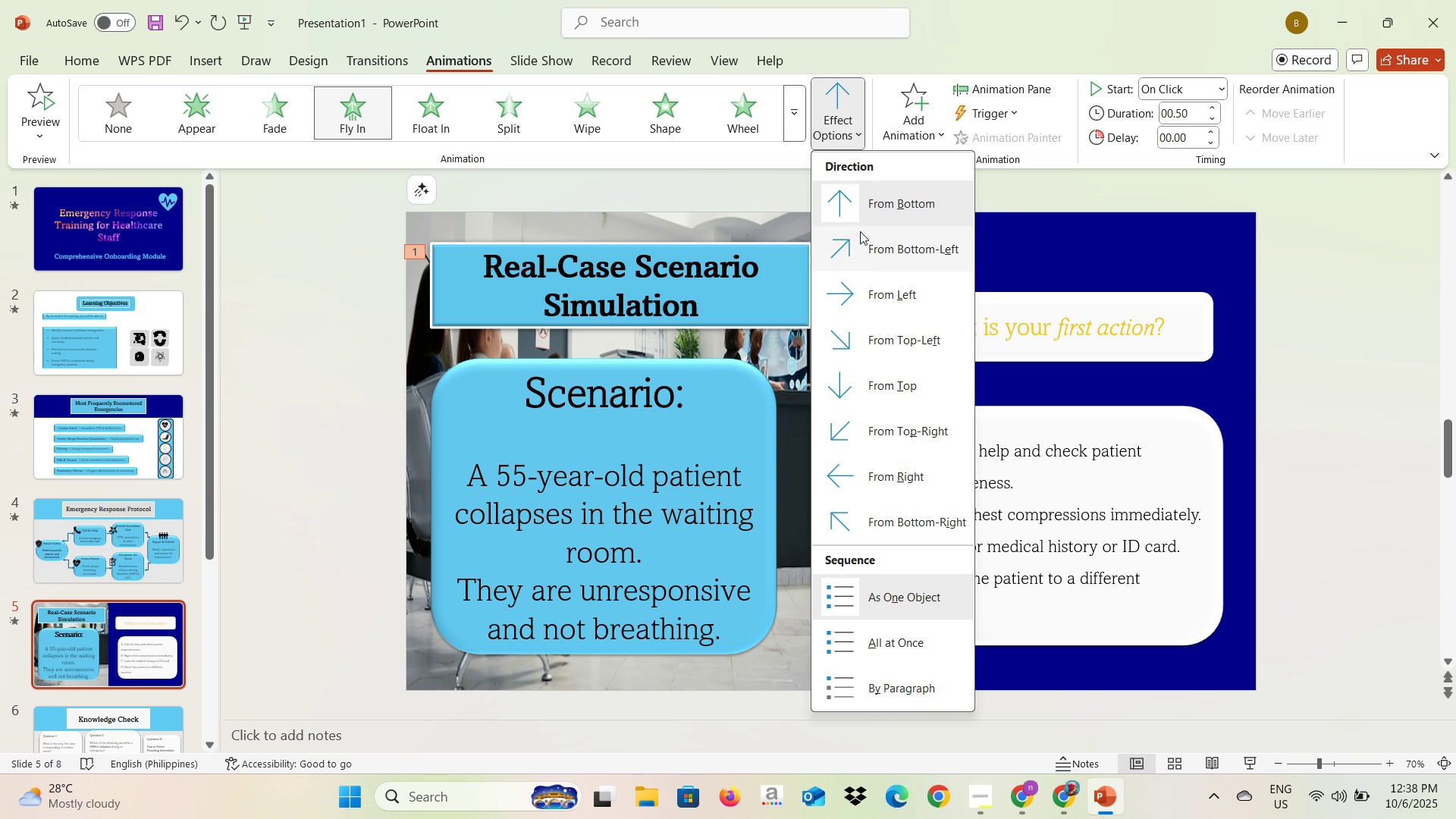 
left_click([879, 293])
 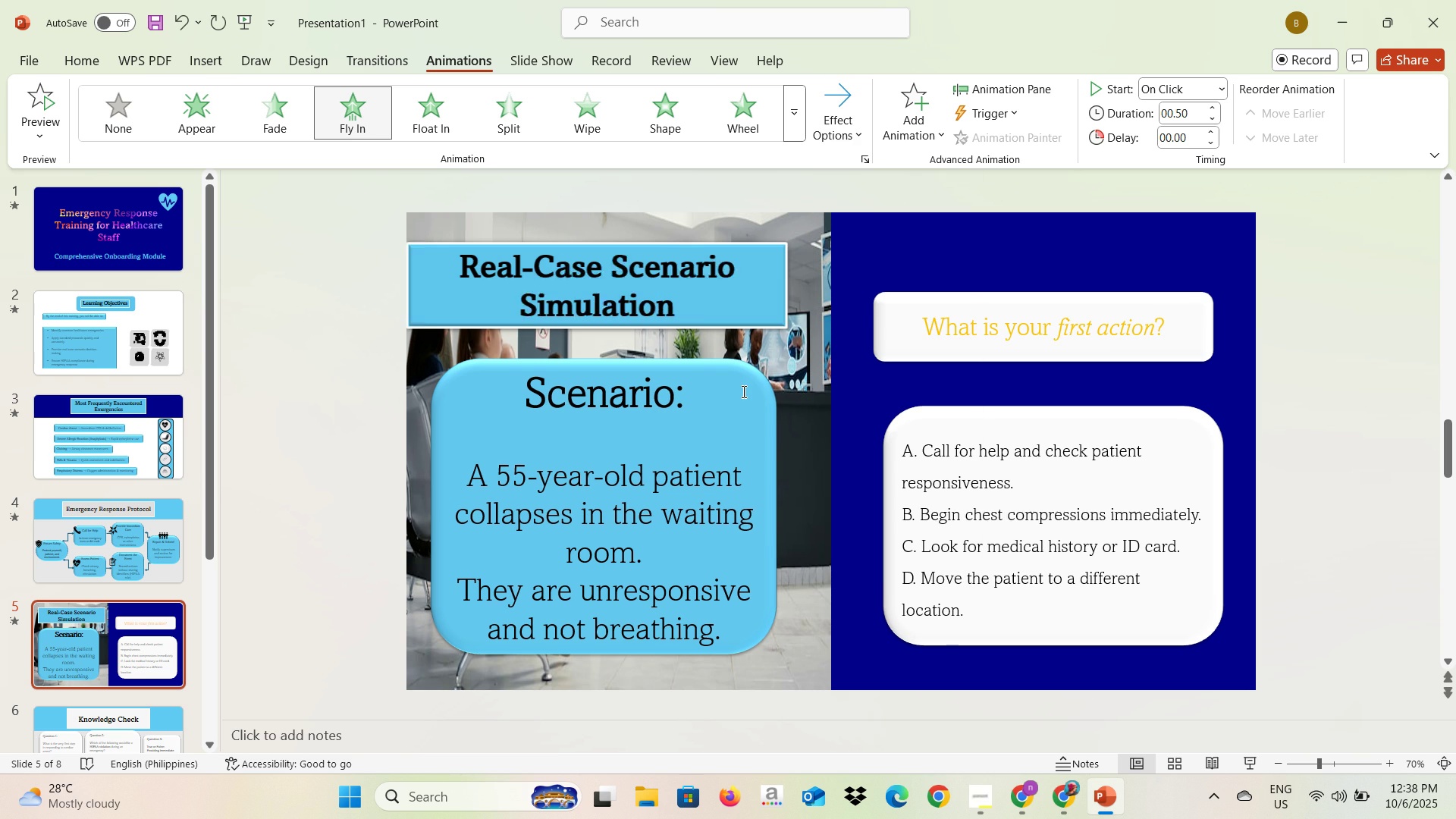 
left_click([742, 391])
 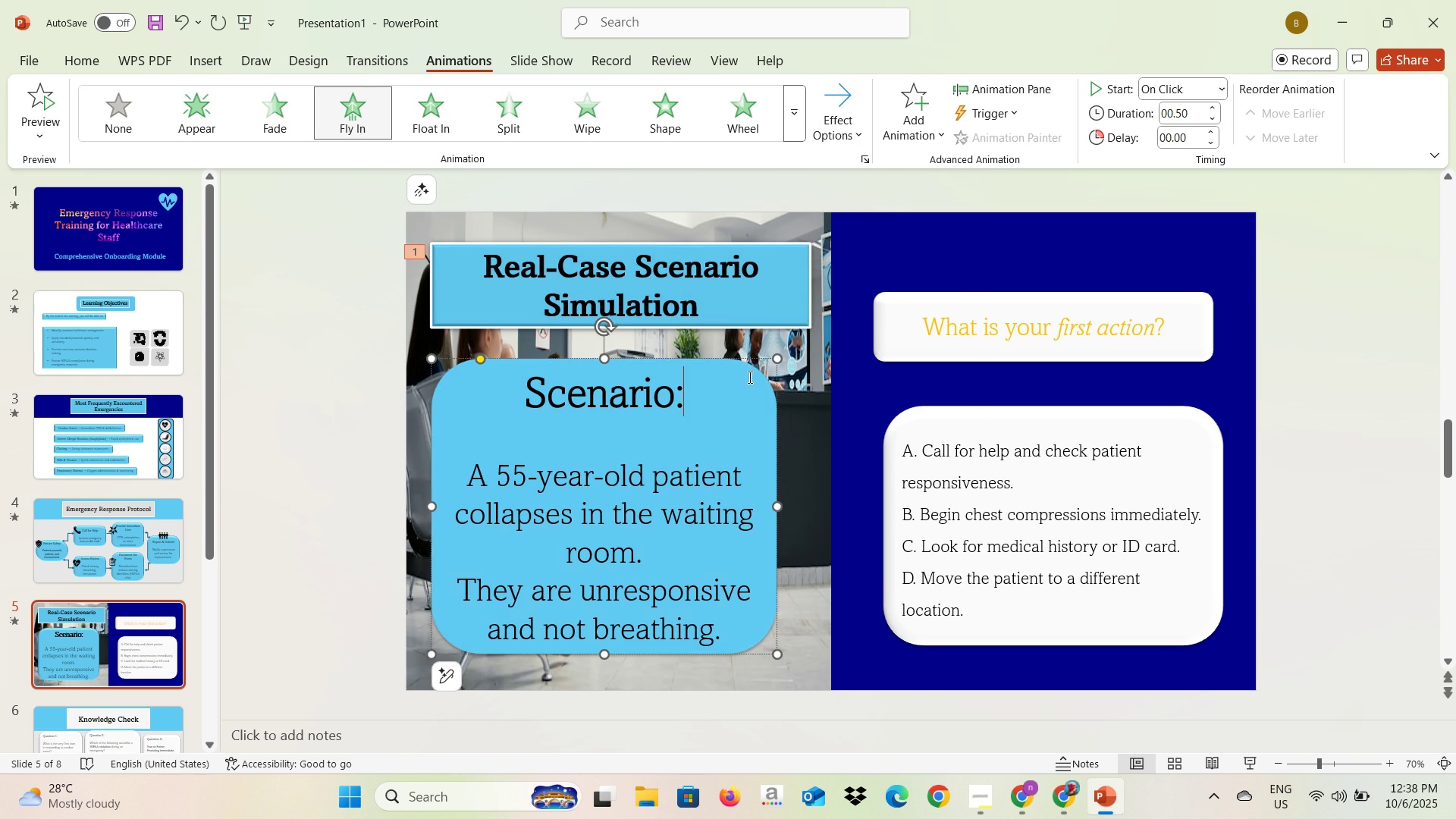 
left_click([748, 377])
 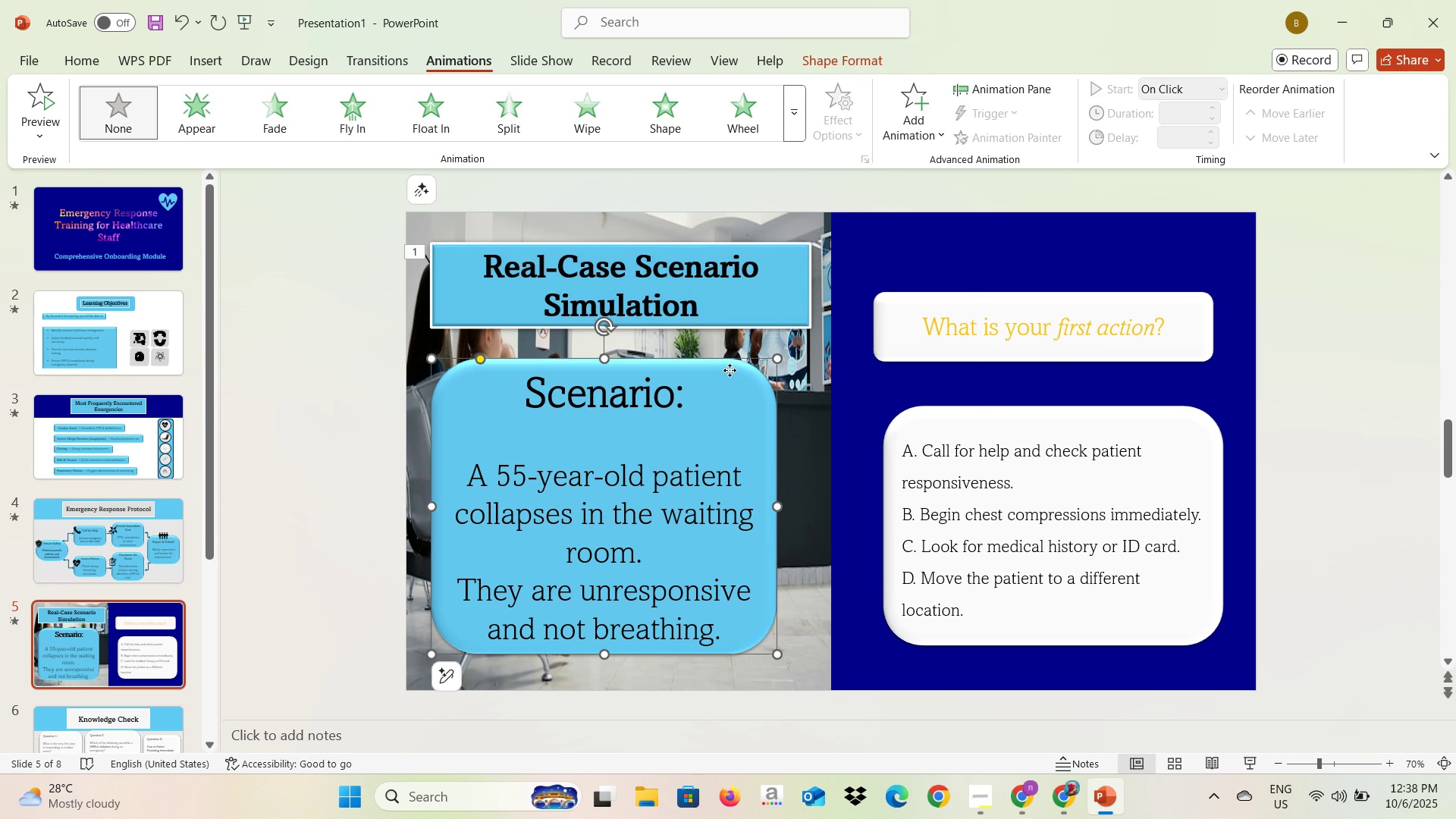 
right_click([730, 370])
 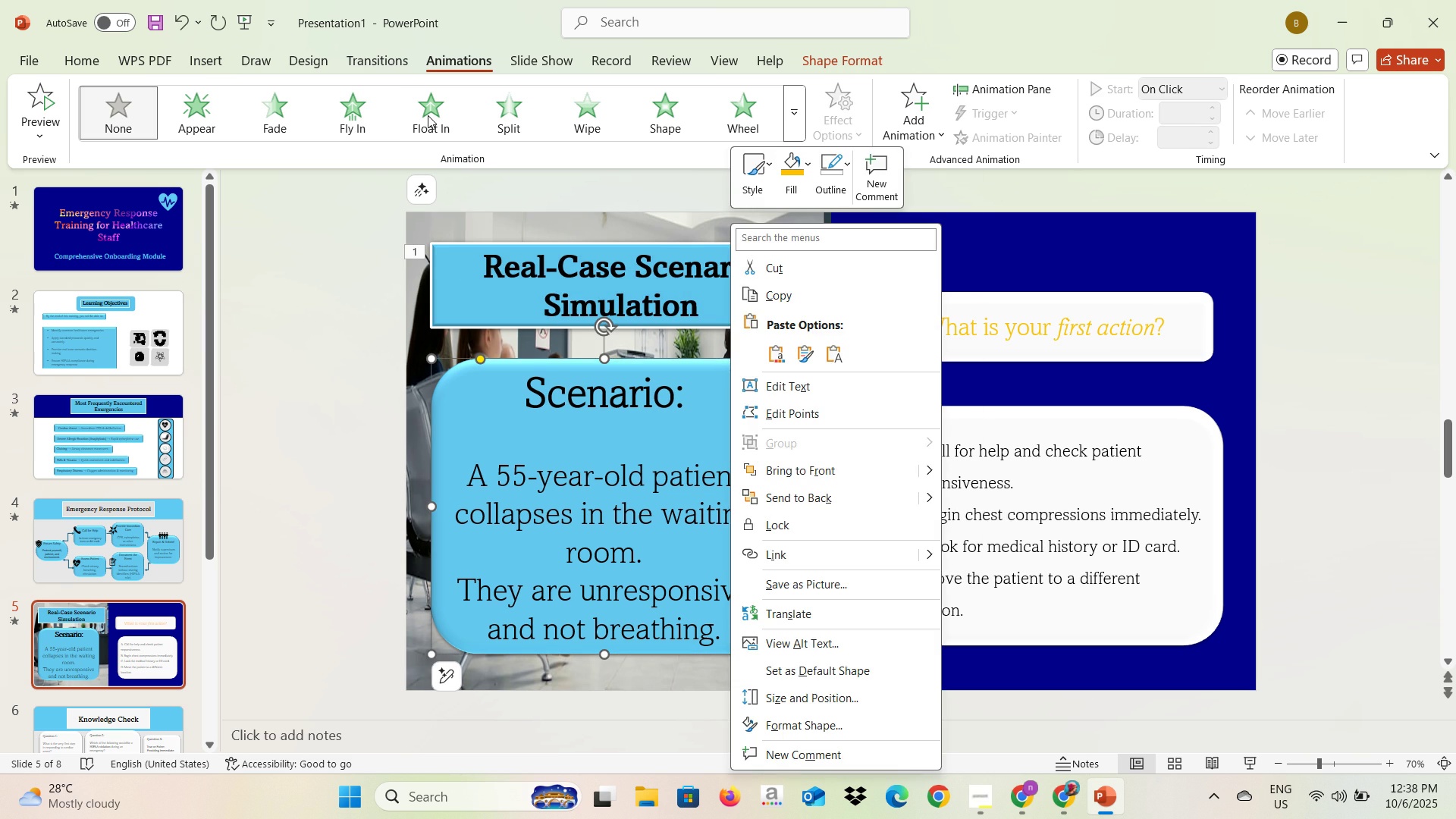 
left_click([428, 115])
 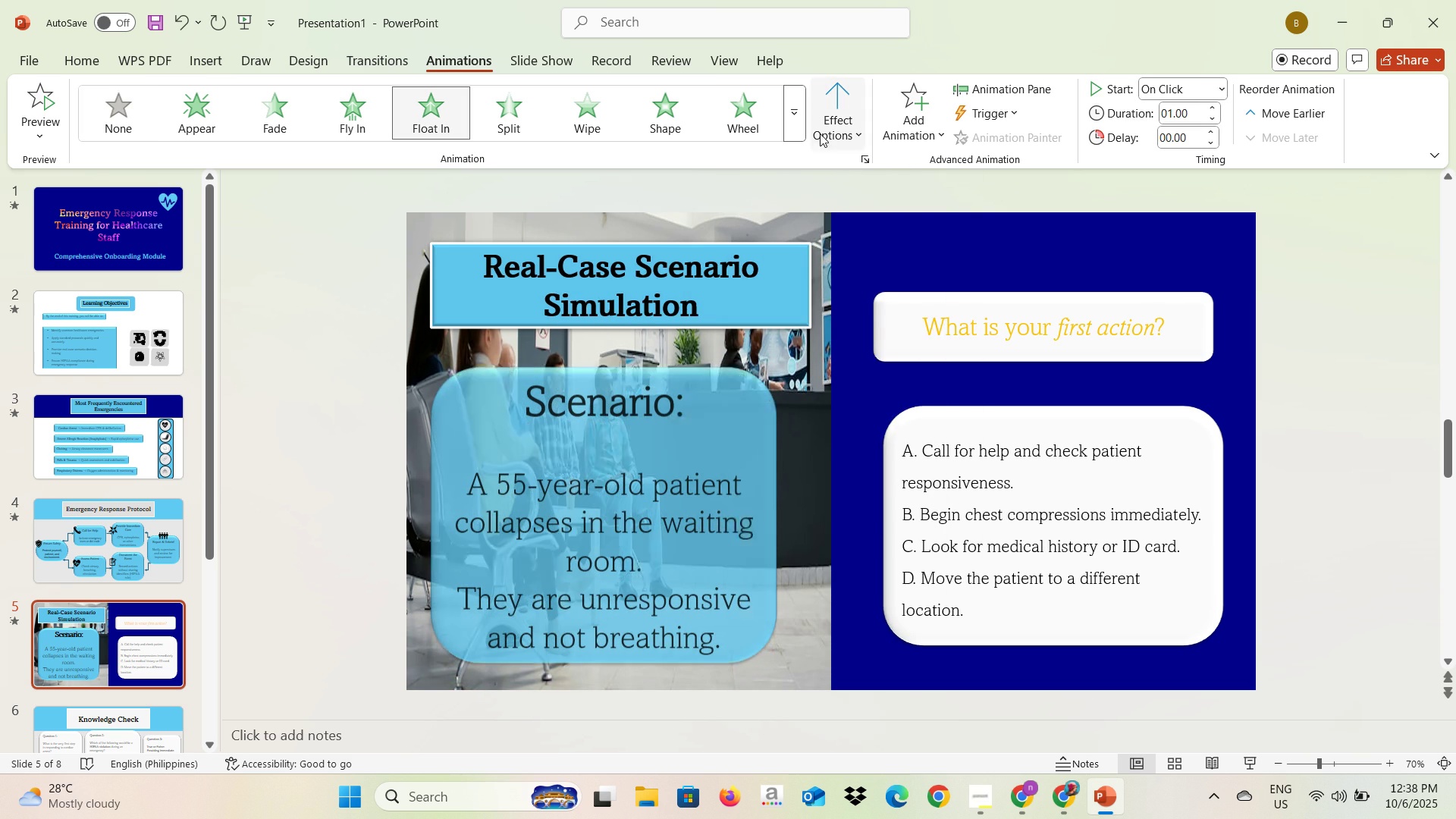 
left_click([828, 123])
 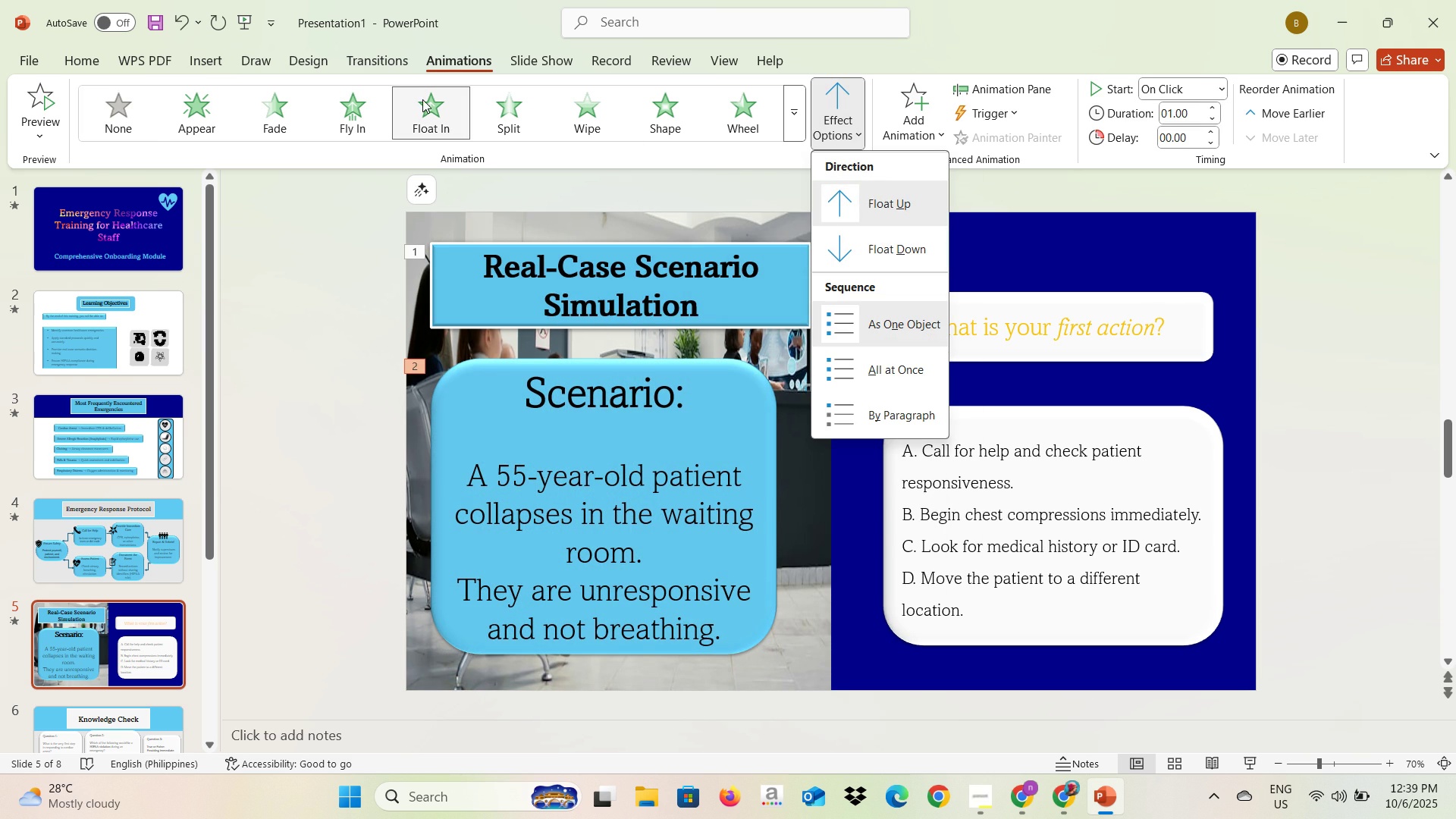 
left_click([373, 103])
 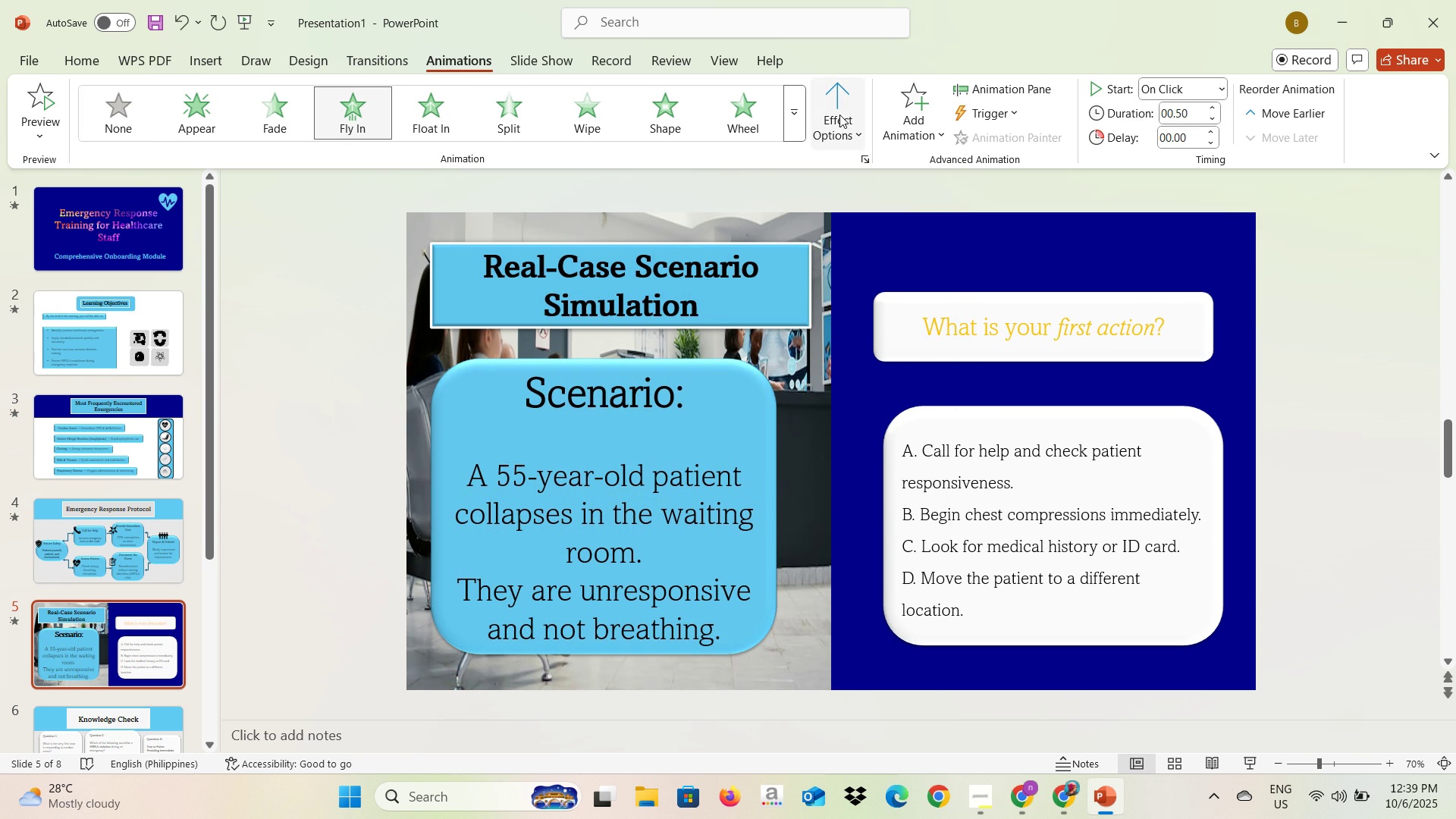 
left_click([839, 115])
 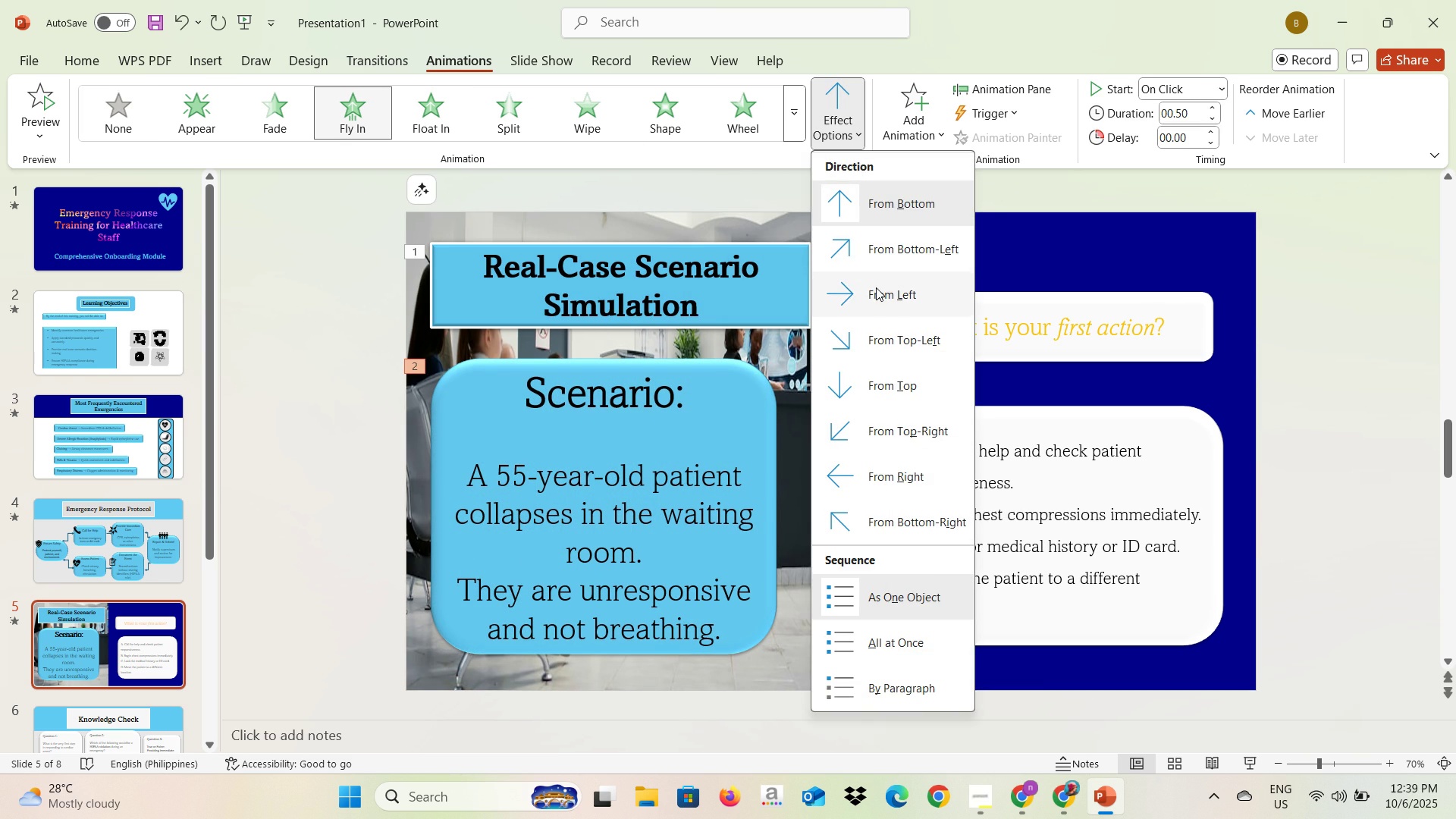 
left_click([877, 287])
 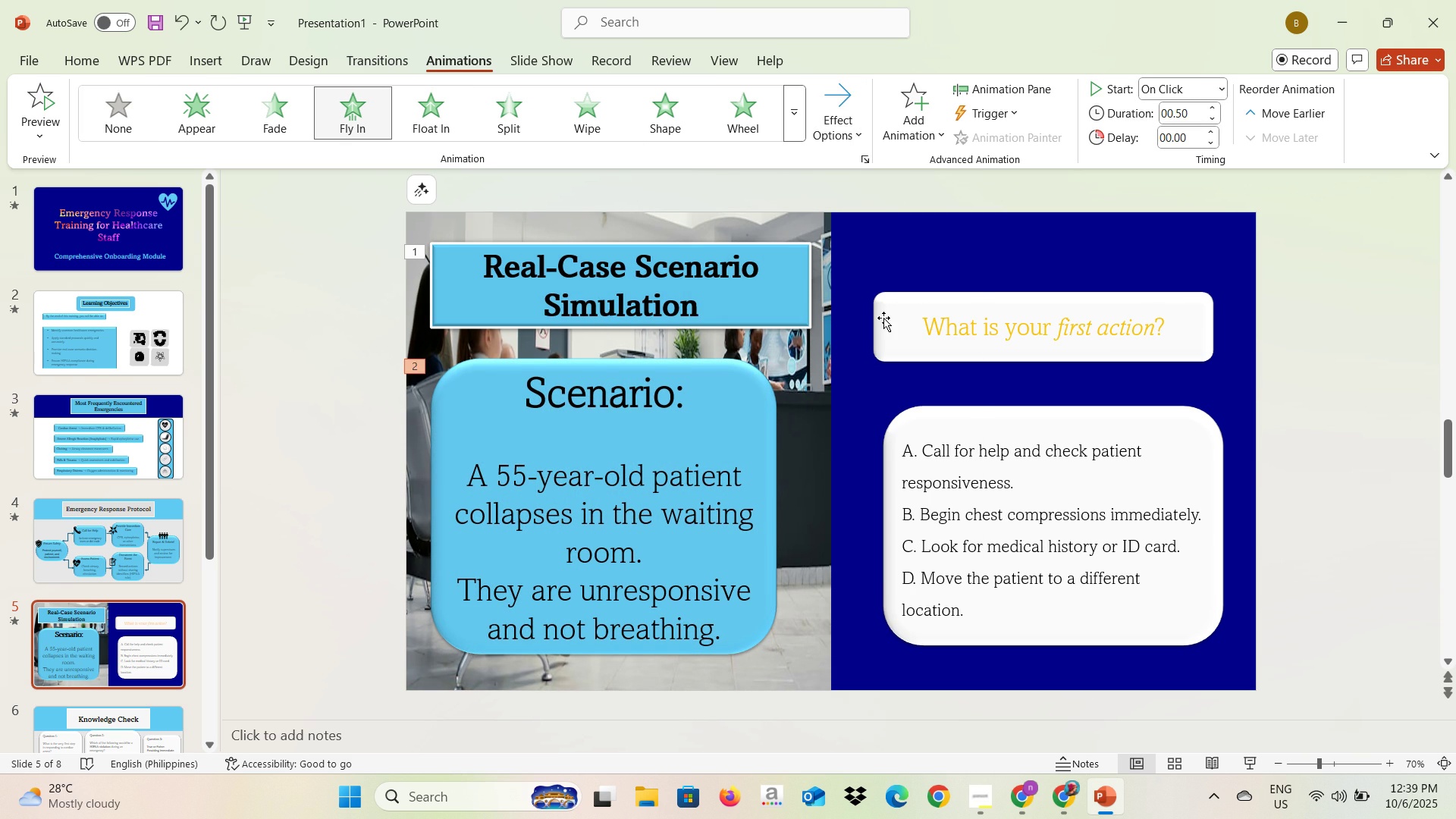 
left_click([883, 318])
 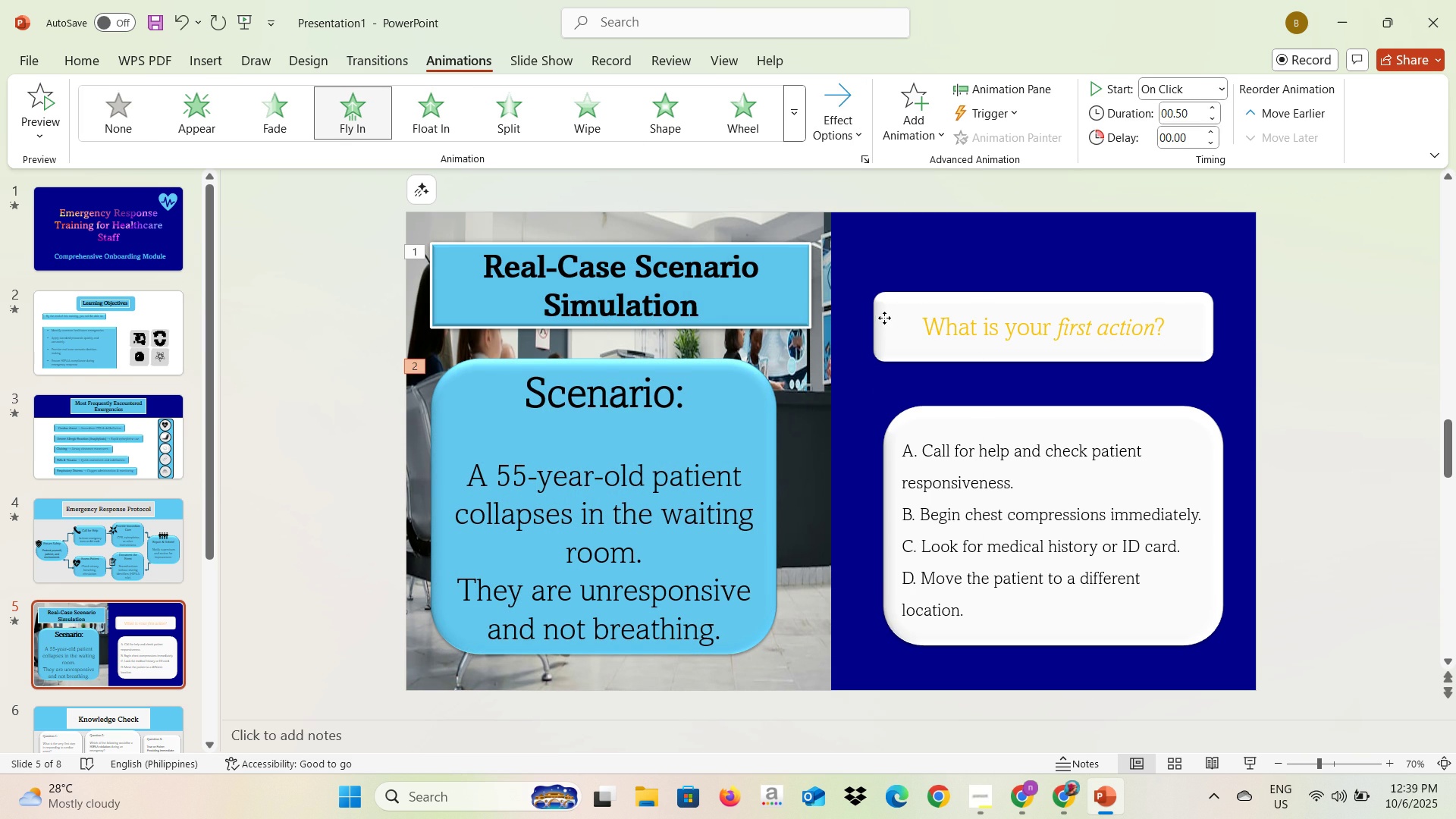 
left_click([884, 318])
 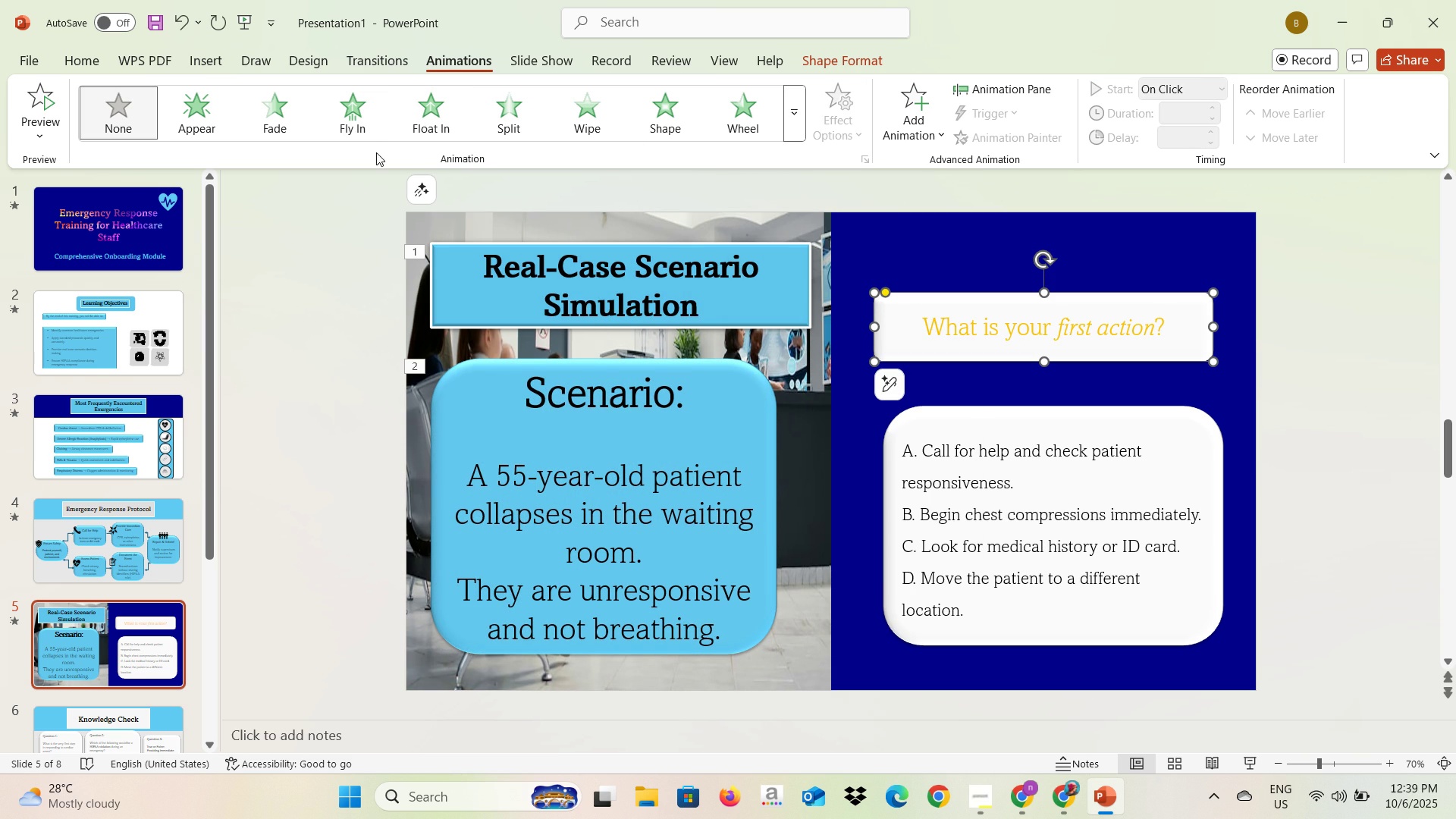 
left_click([359, 115])
 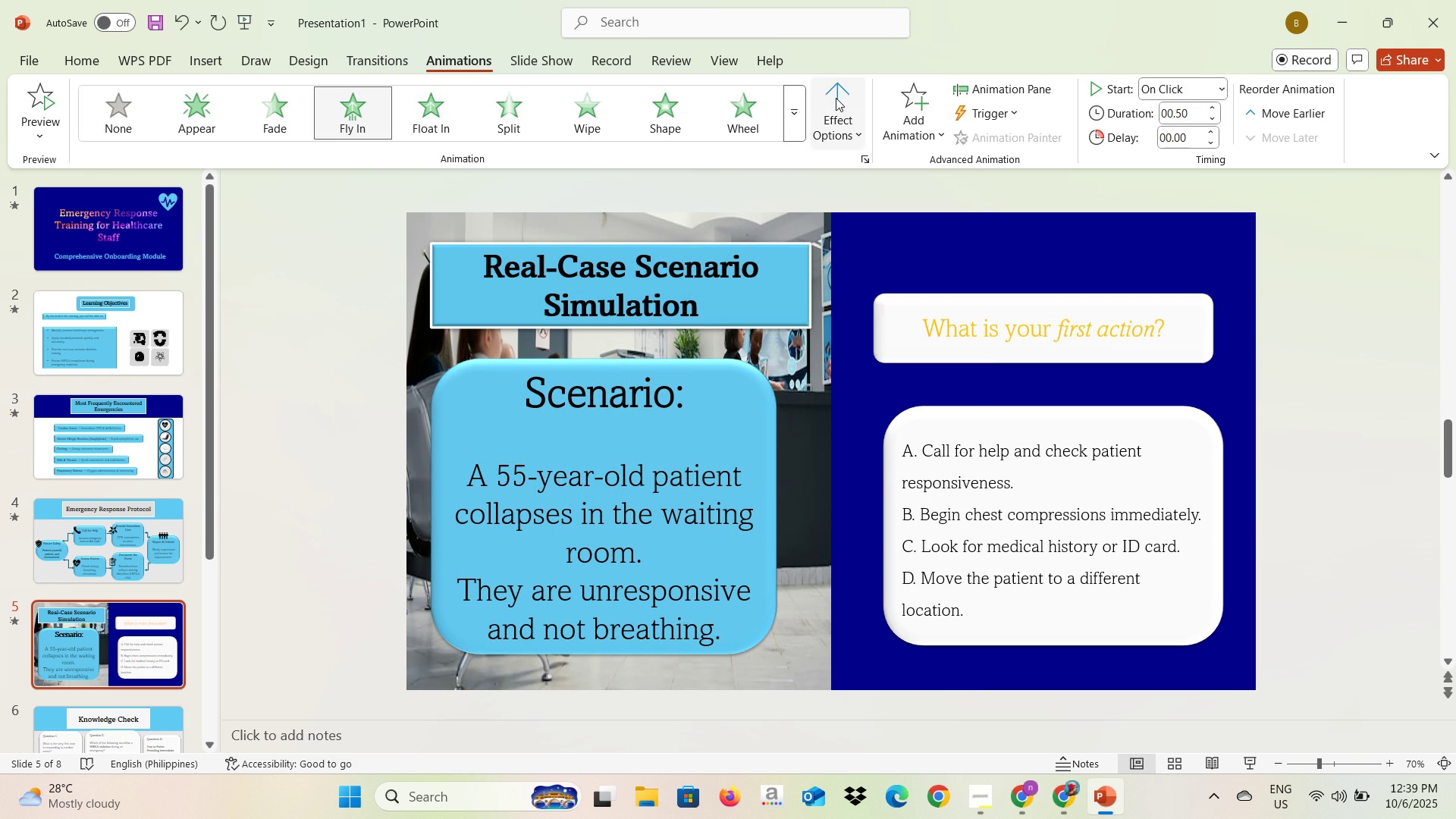 
left_click([836, 97])
 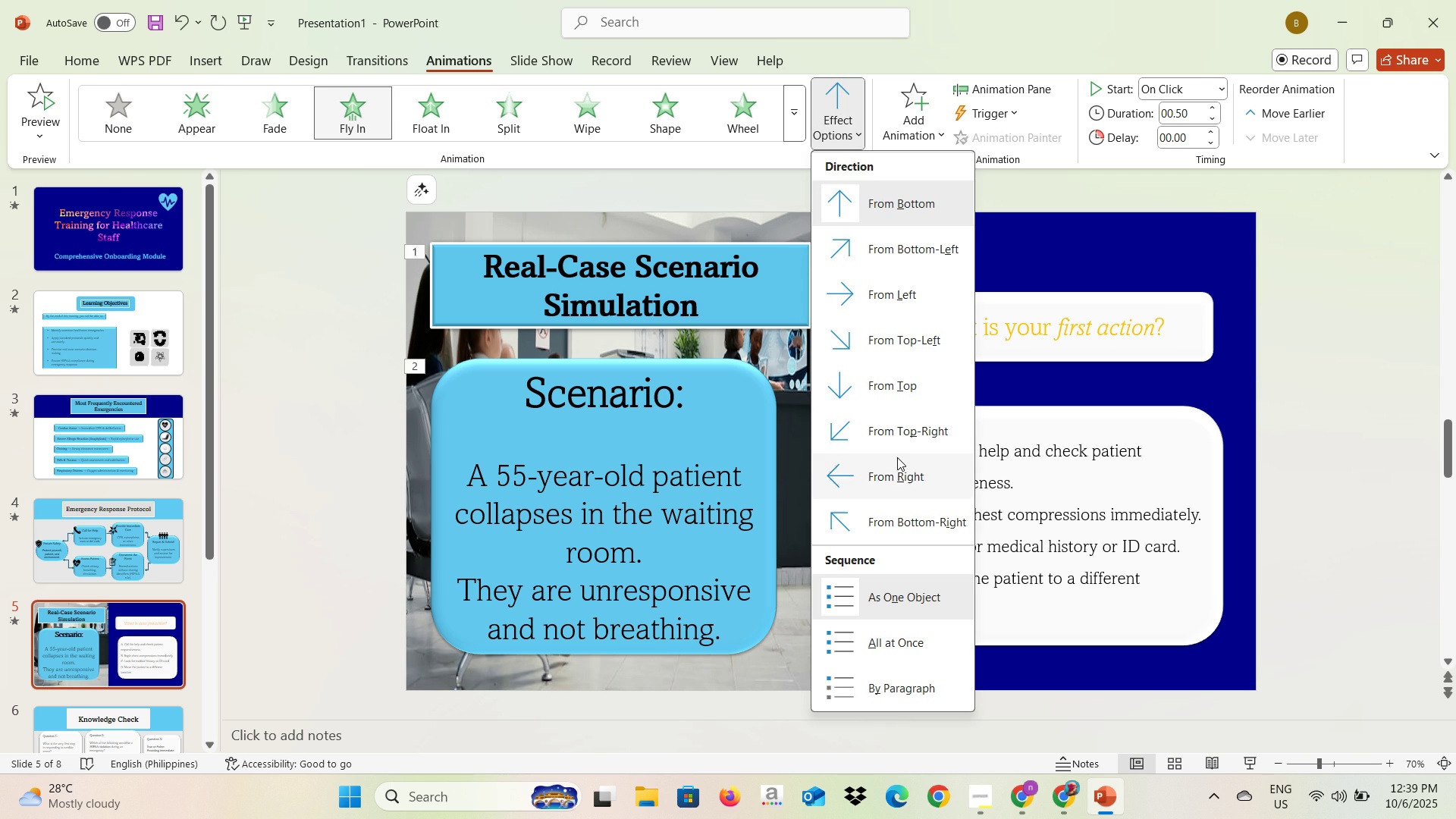 
left_click([897, 463])
 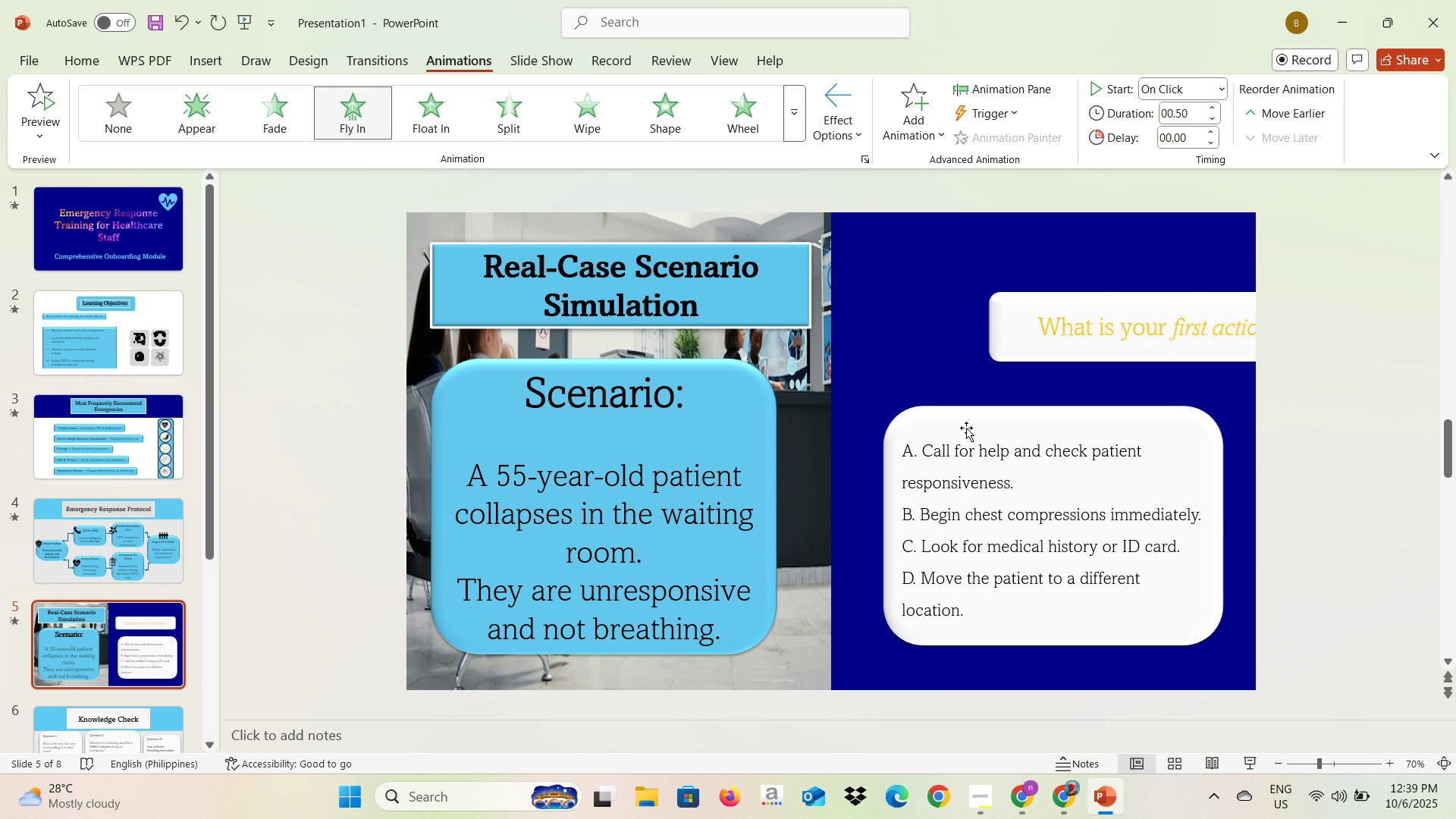 
left_click([966, 428])
 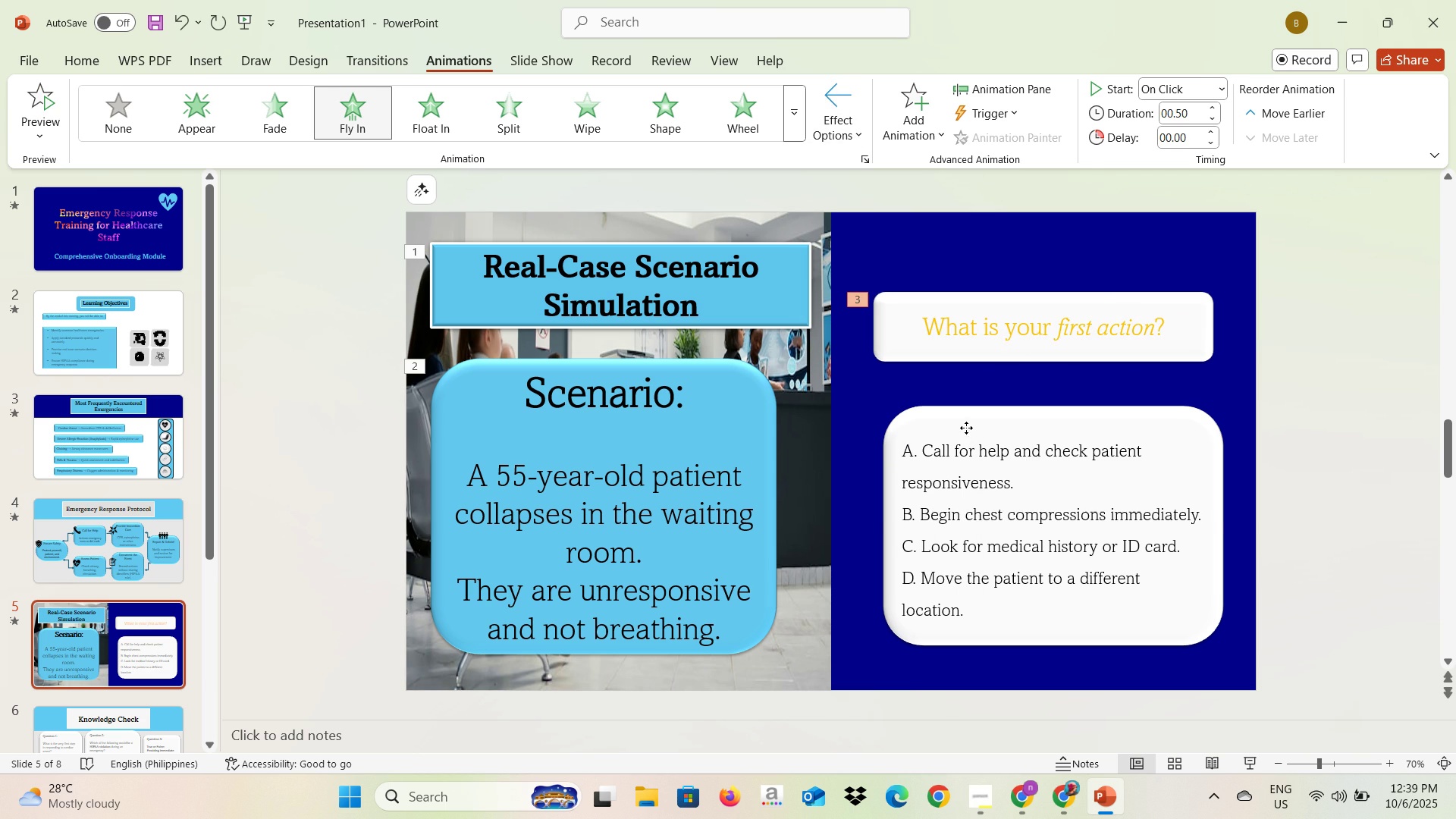 
left_click([966, 428])
 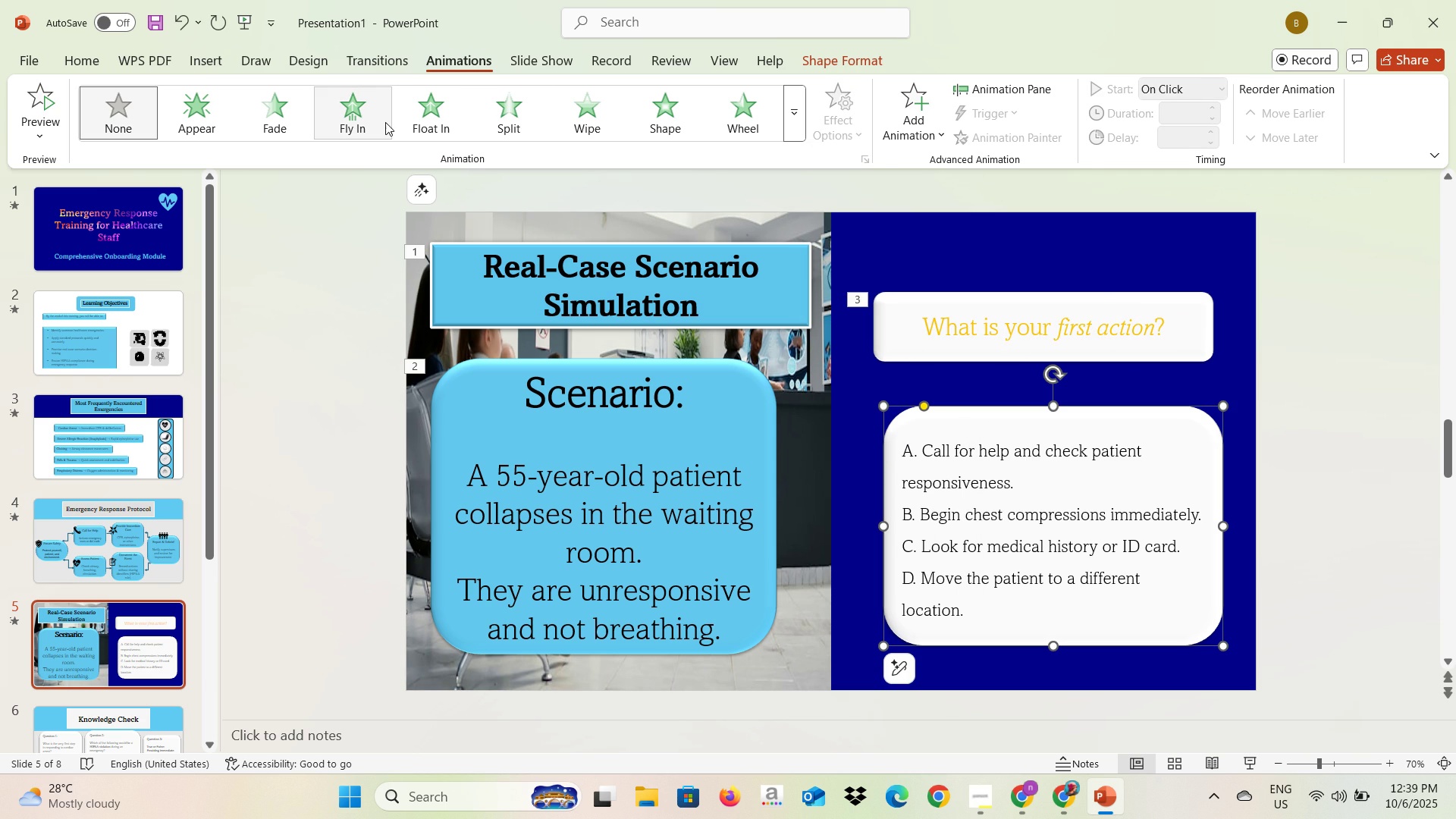 
left_click([373, 122])
 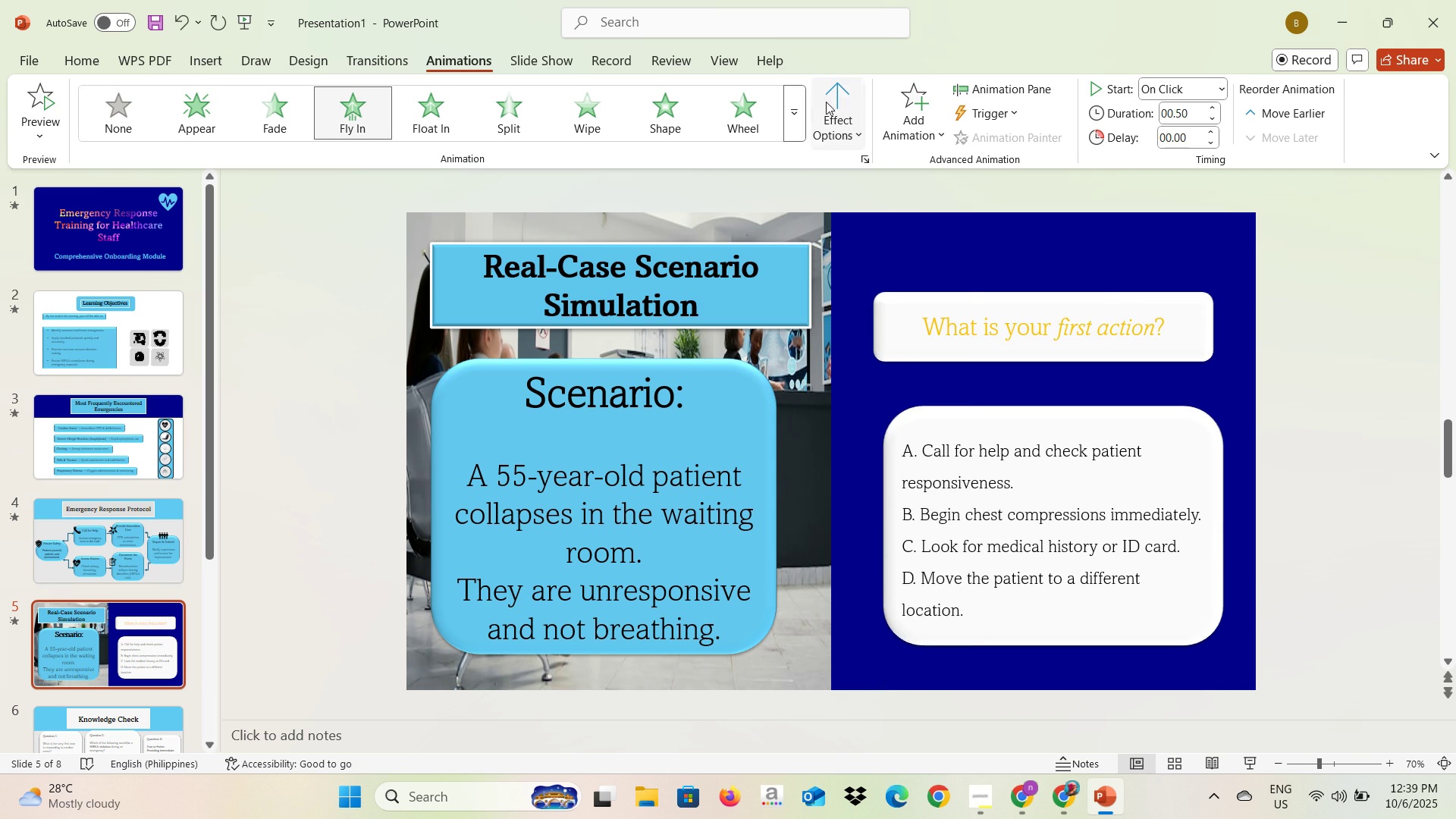 
left_click([828, 101])
 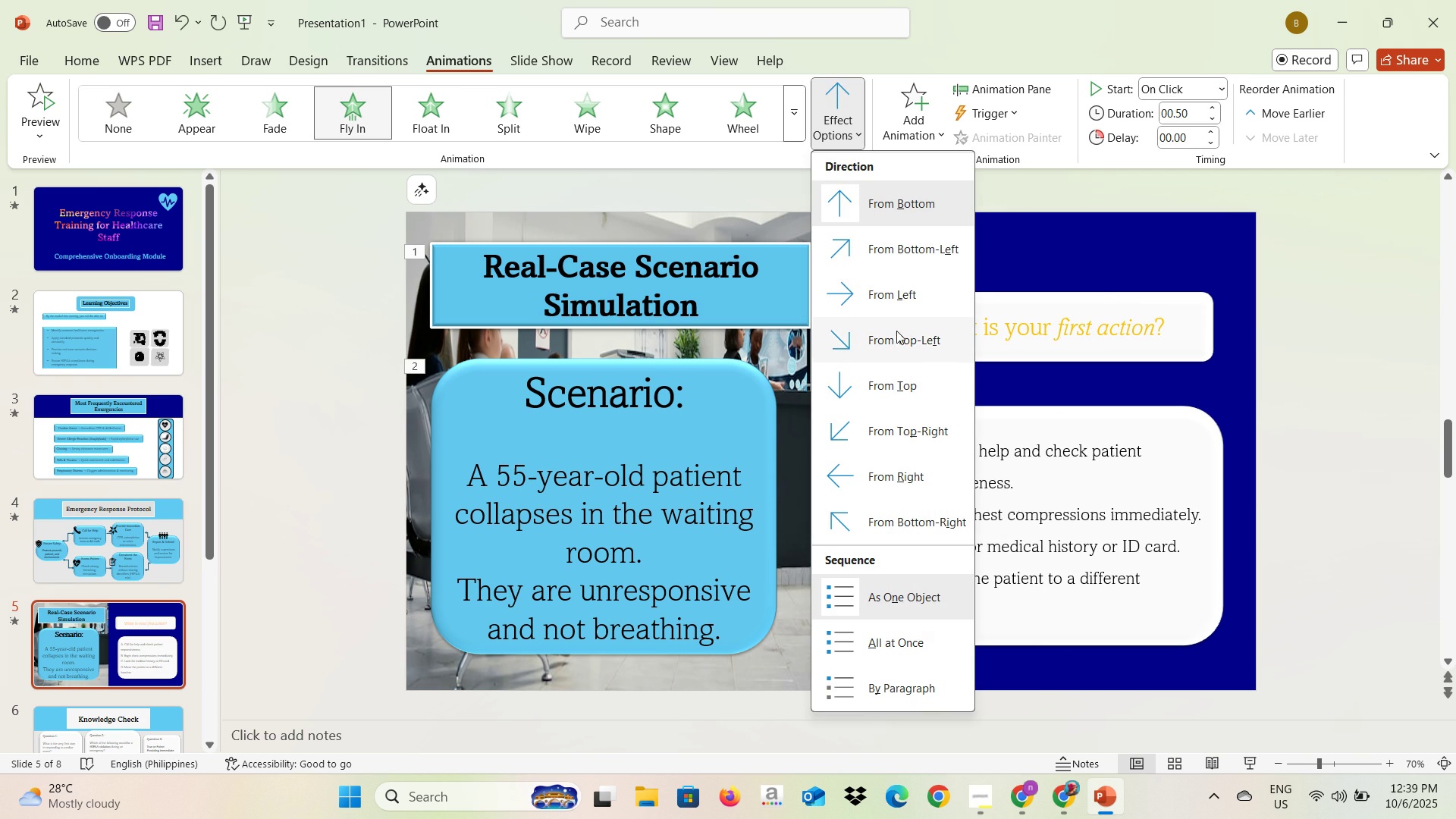 
left_click([896, 468])
 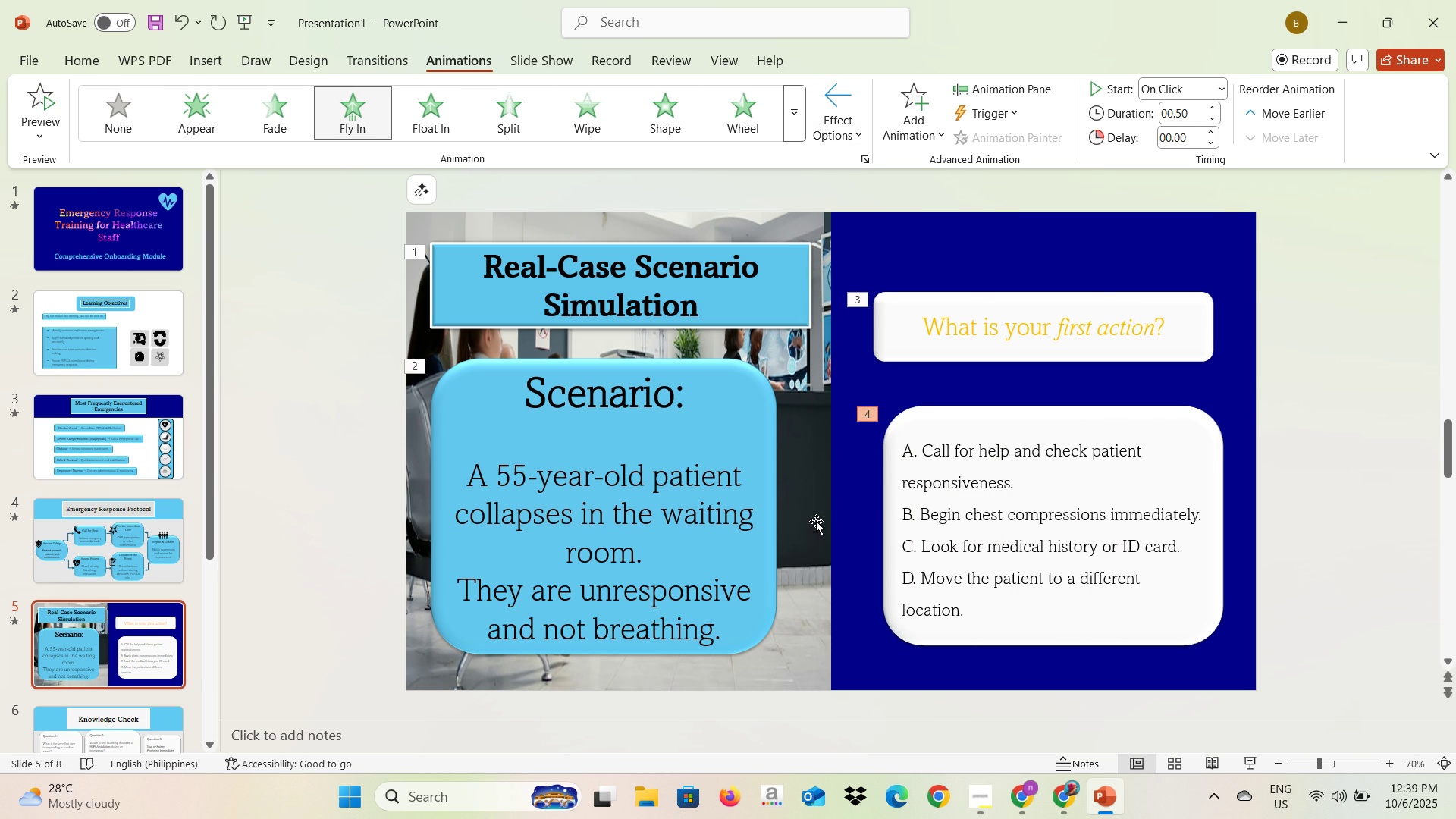 
scroll: coordinate [155, 609], scroll_direction: down, amount: 1.0
 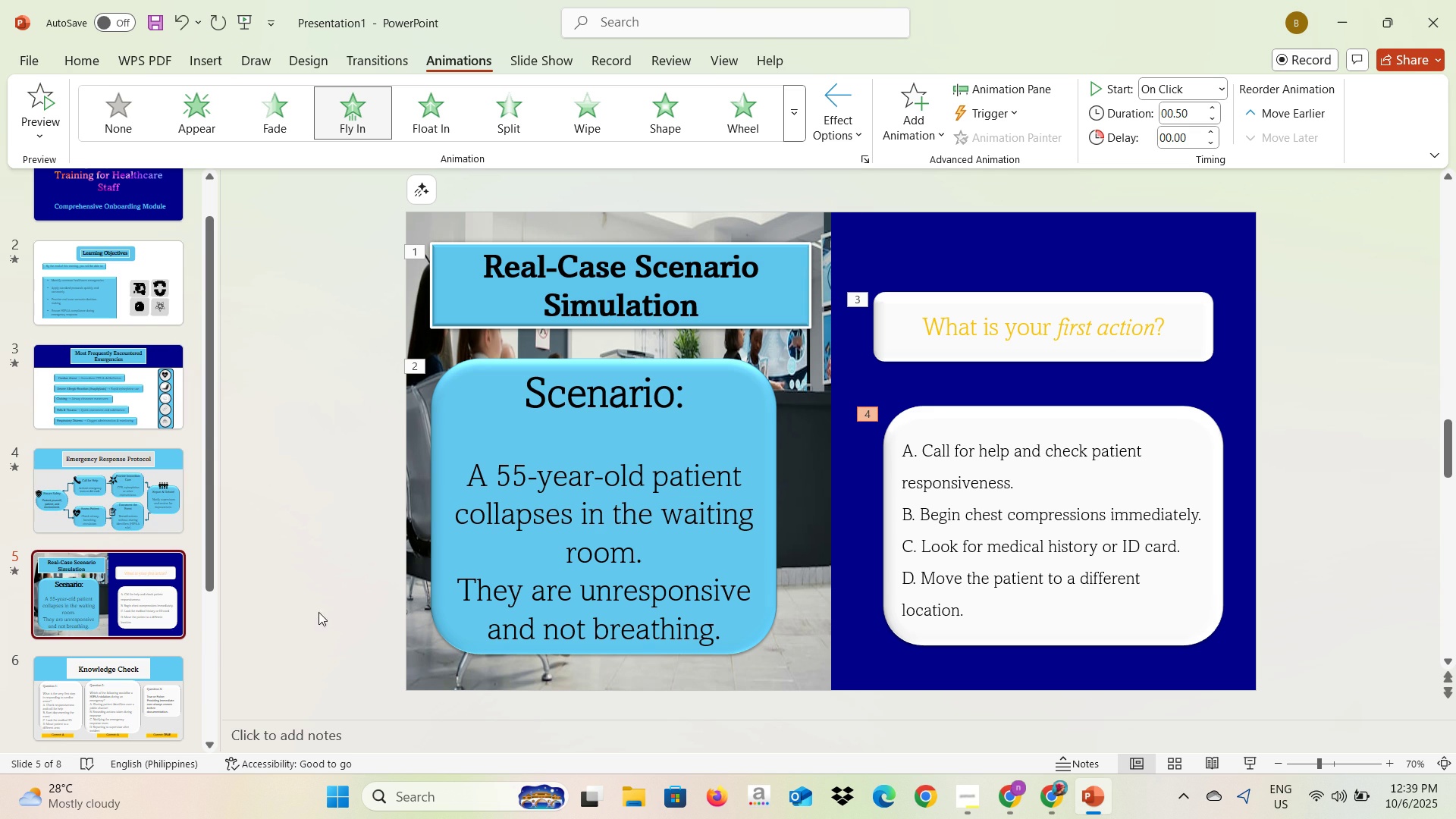 
left_click([61, 697])
 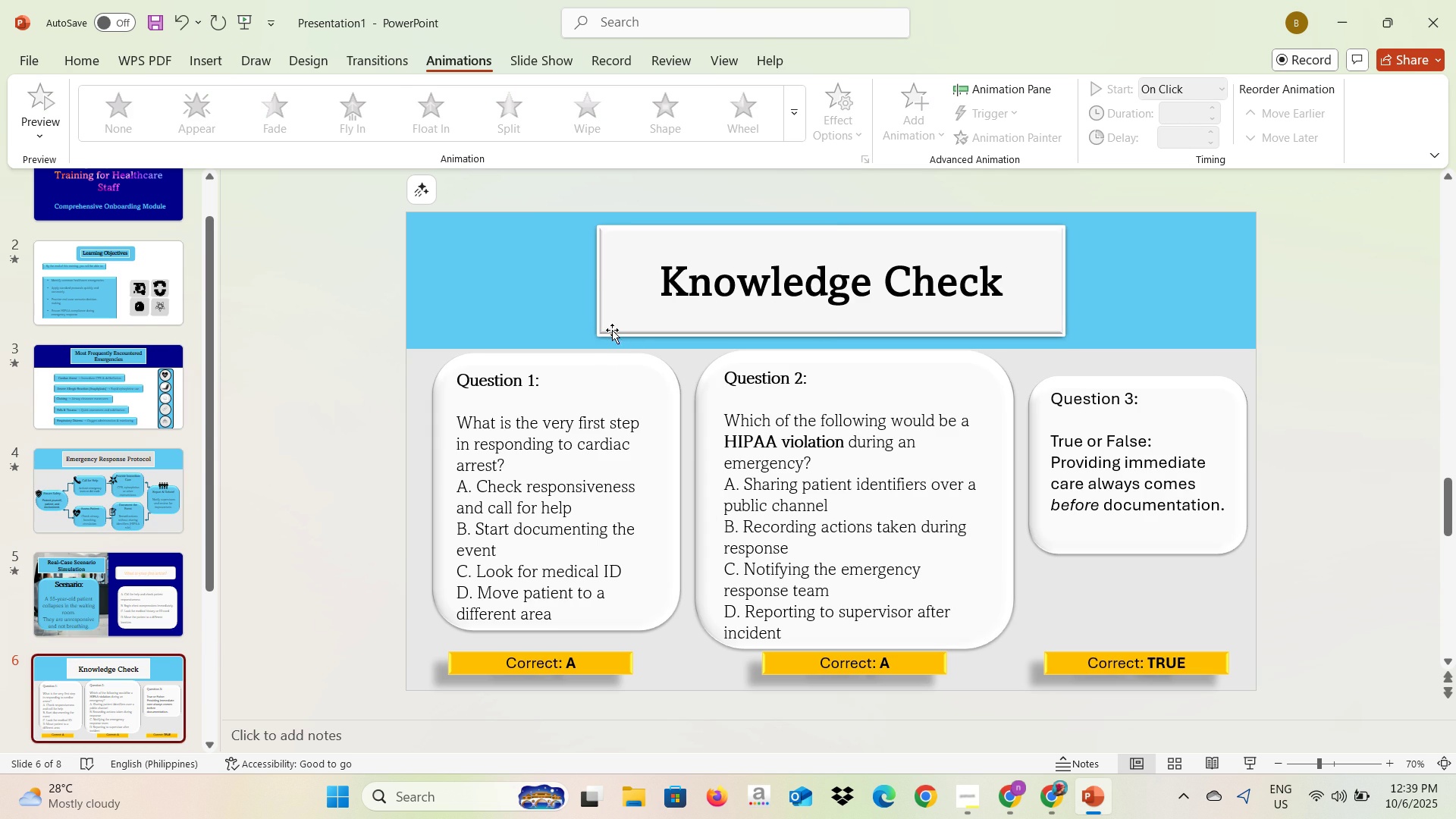 
left_click([612, 330])
 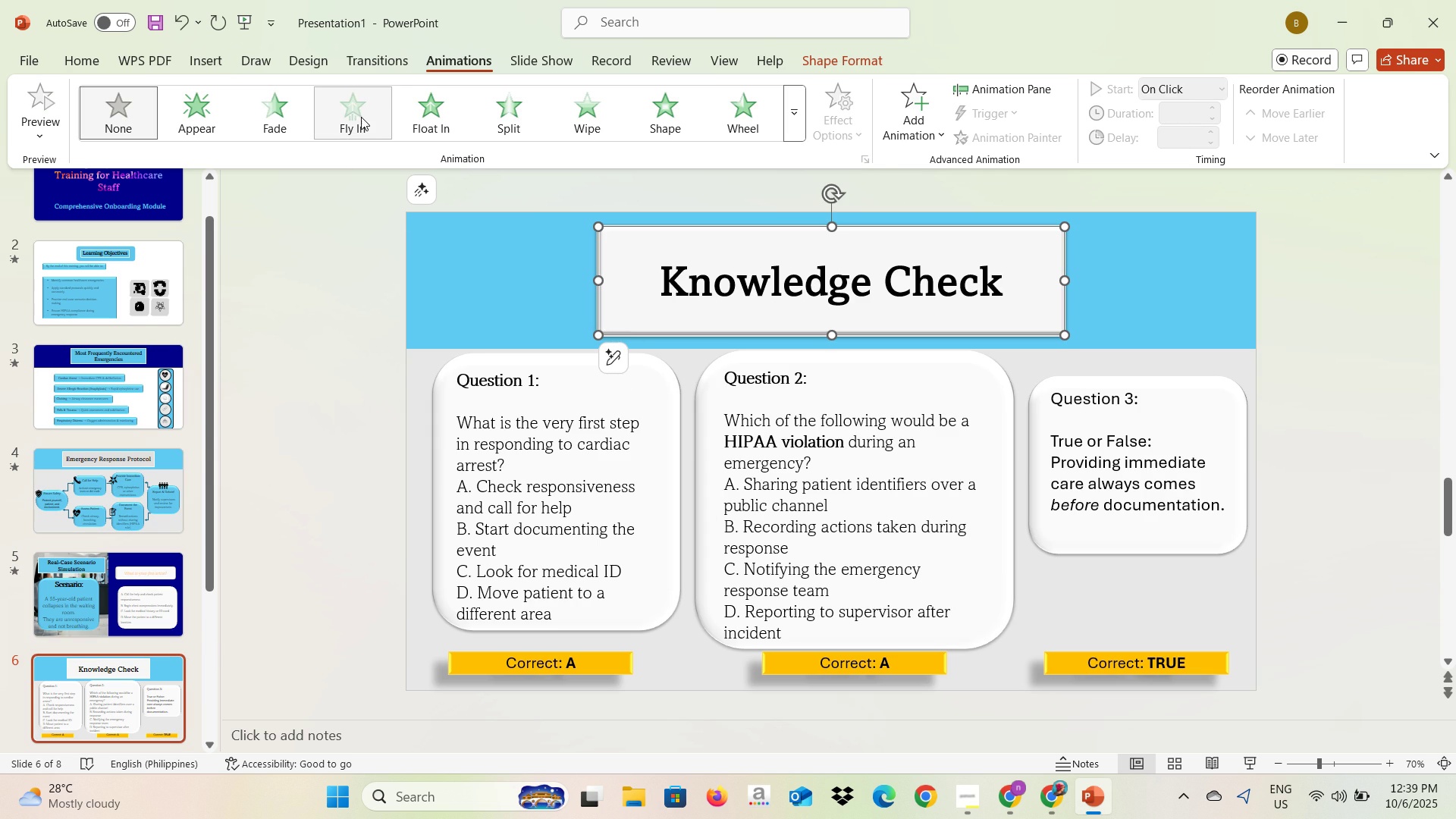 
left_click([361, 117])
 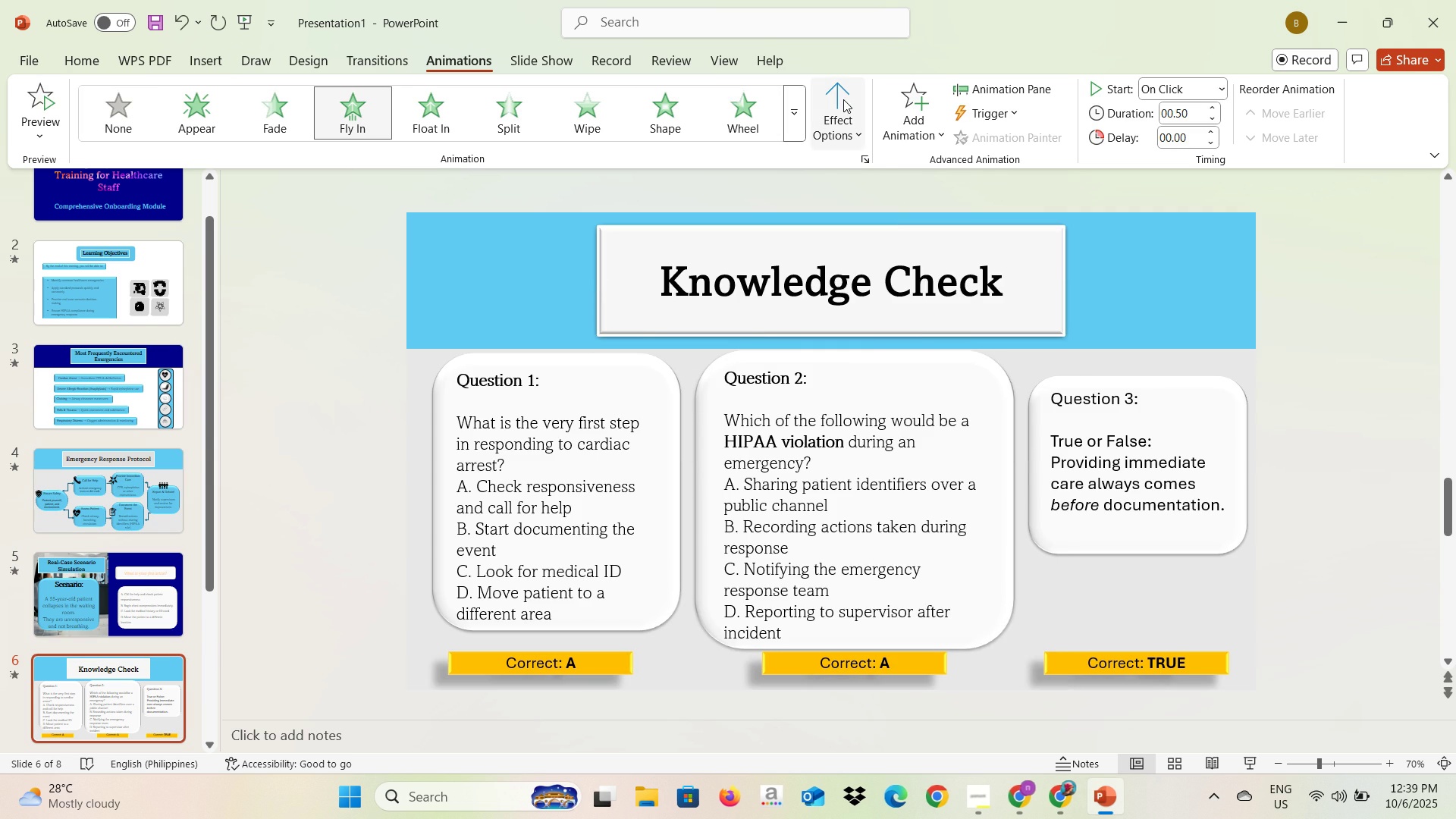 
left_click([843, 99])
 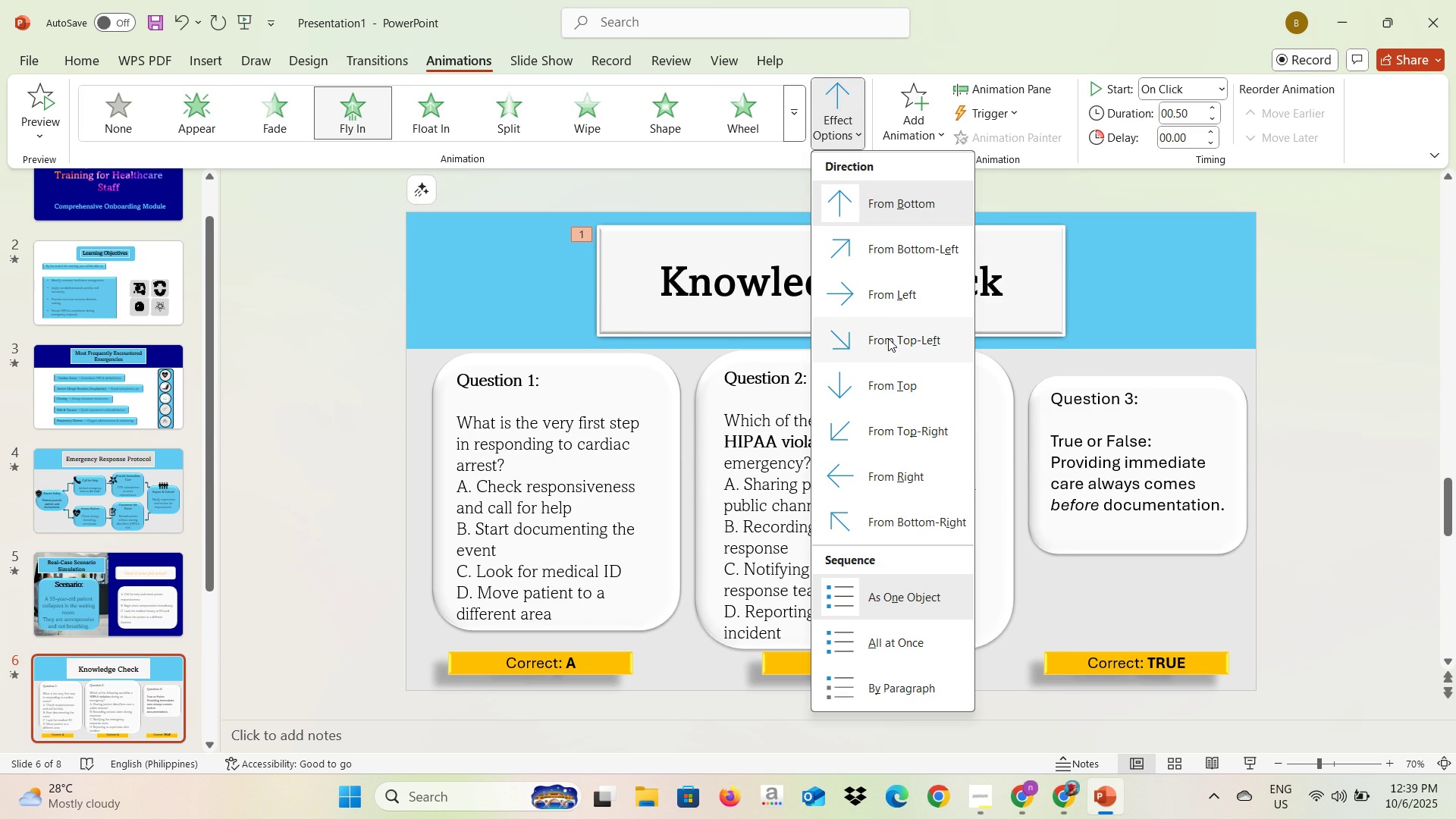 
left_click([883, 375])
 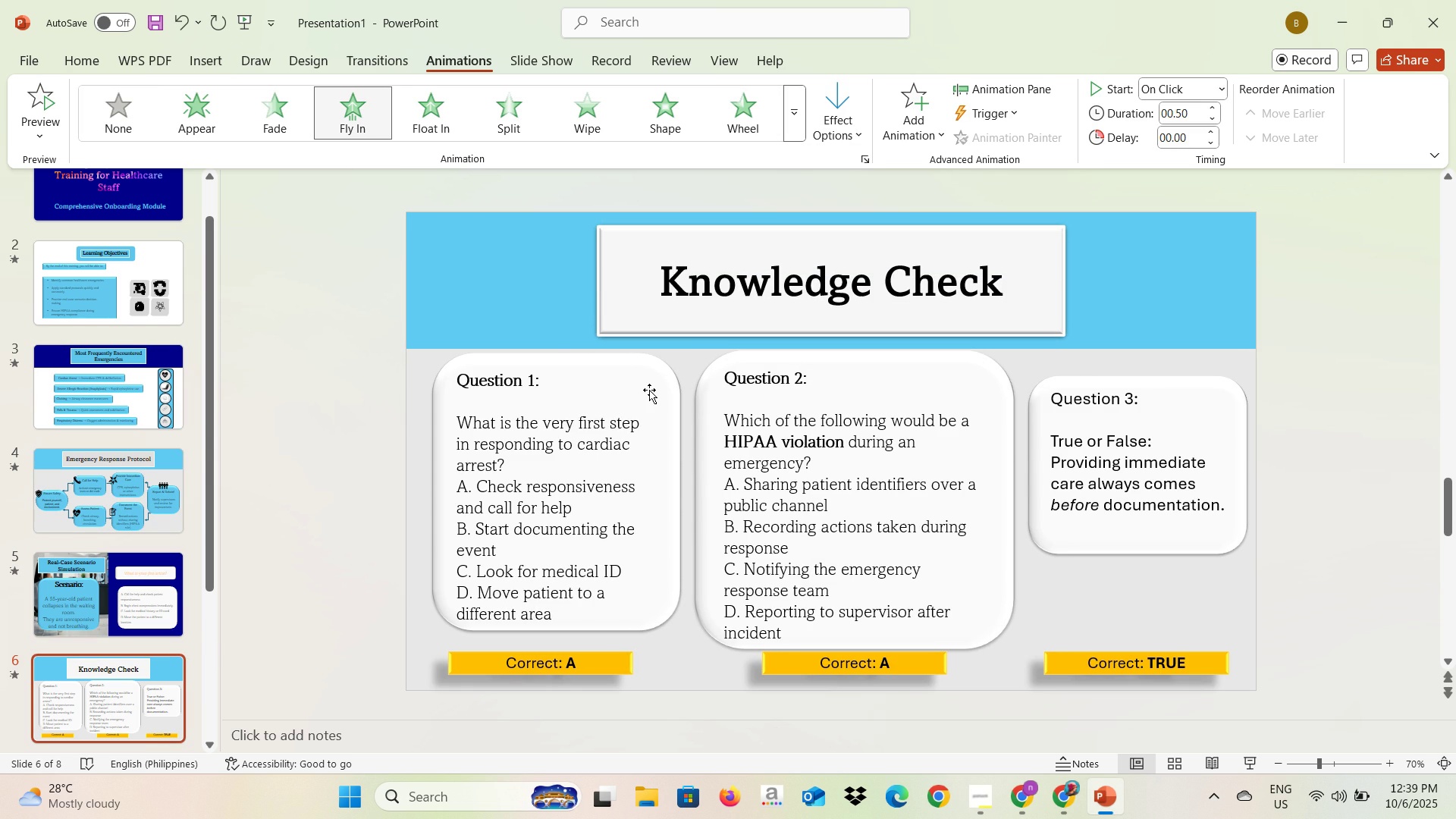 
left_click([649, 390])
 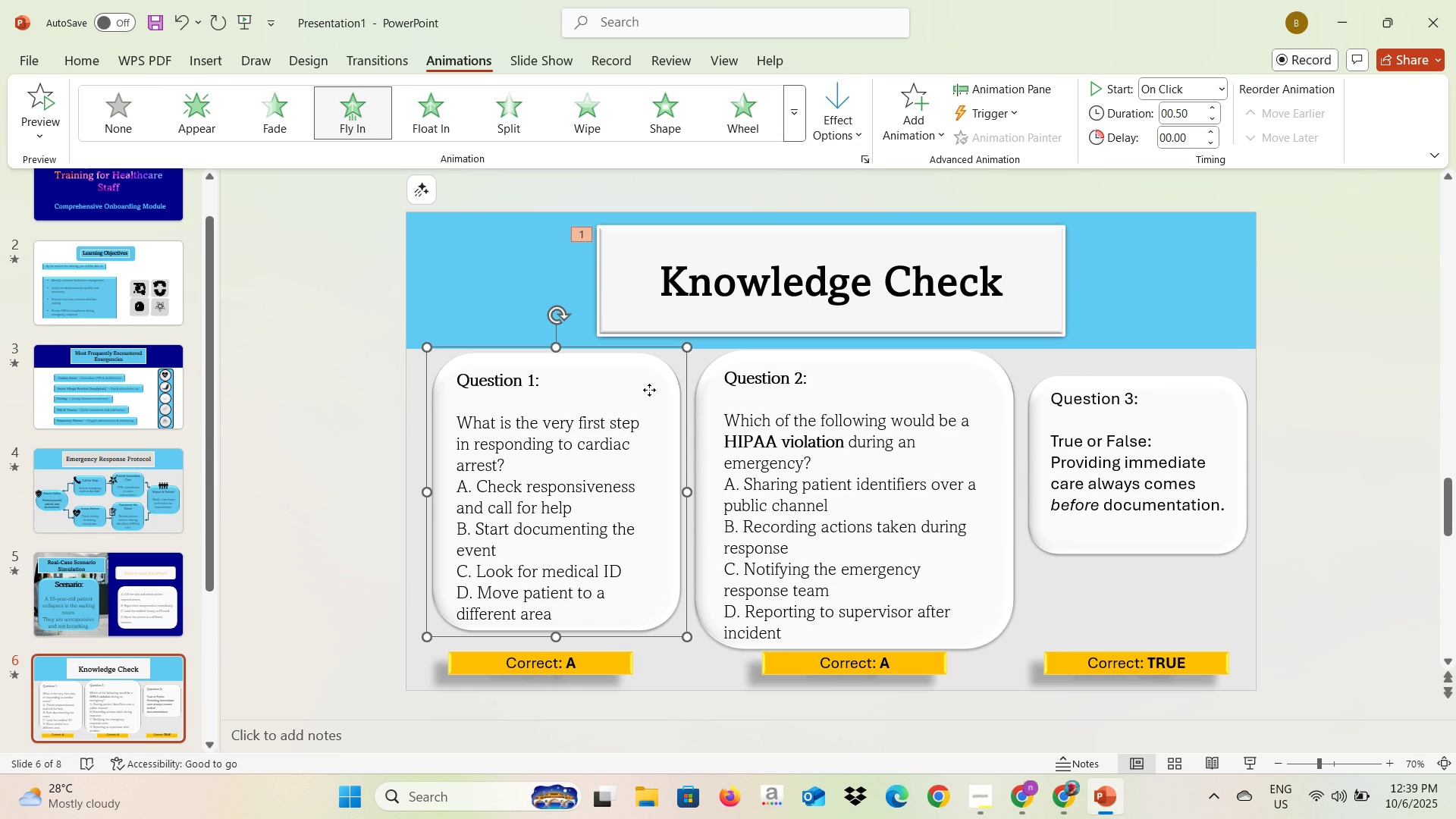 
left_click([649, 390])
 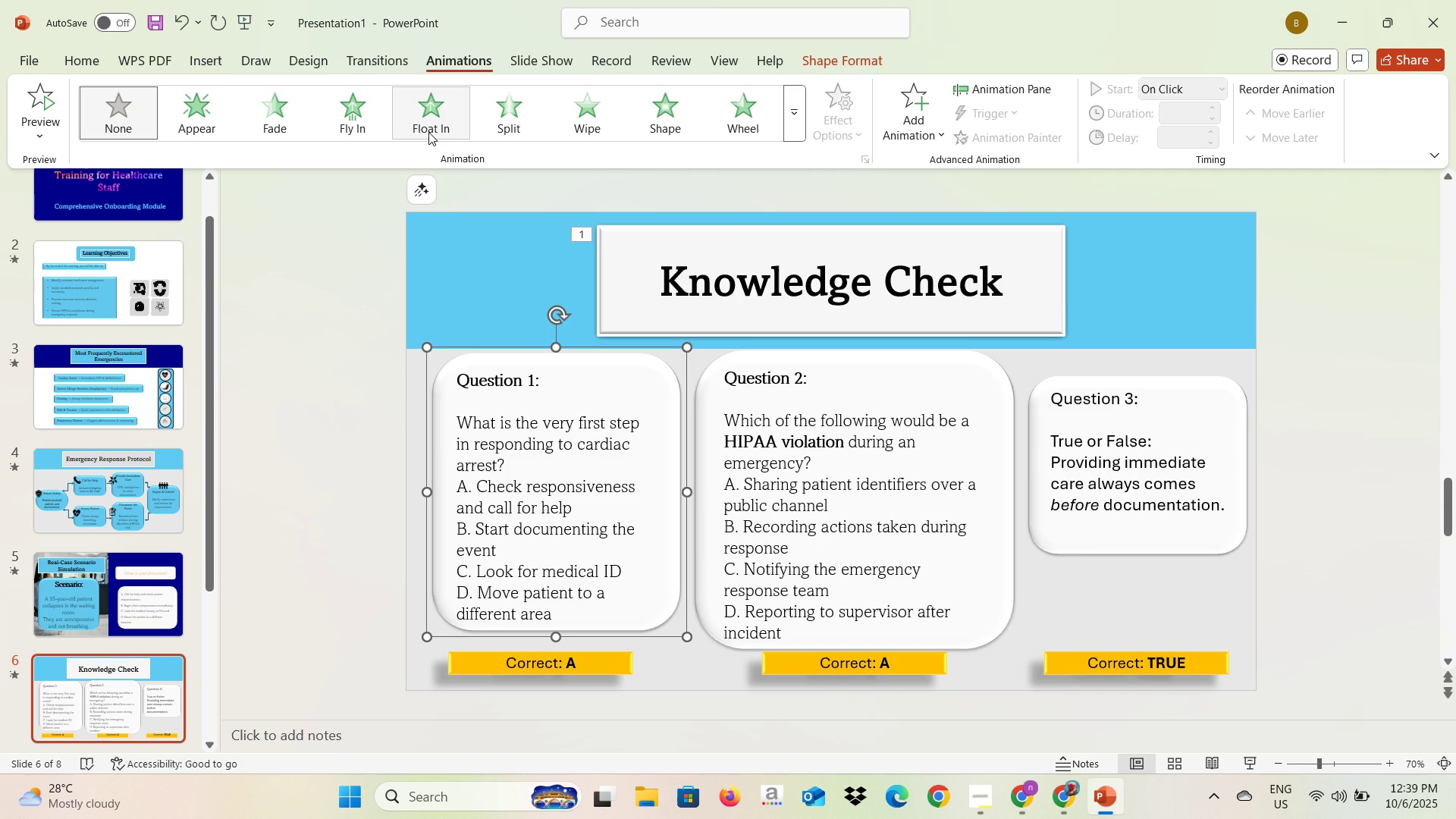 
left_click([428, 127])
 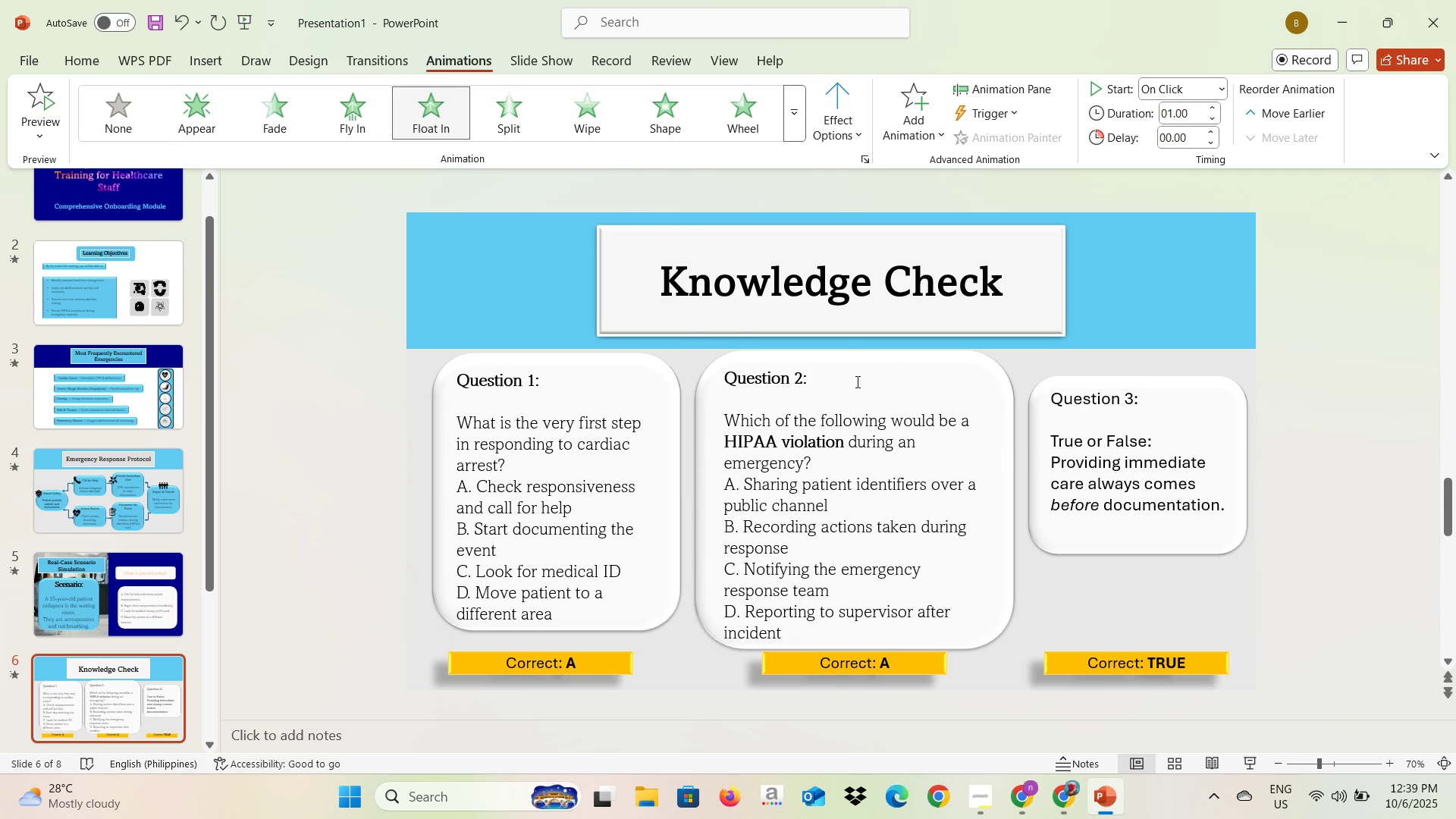 
left_click([892, 368])
 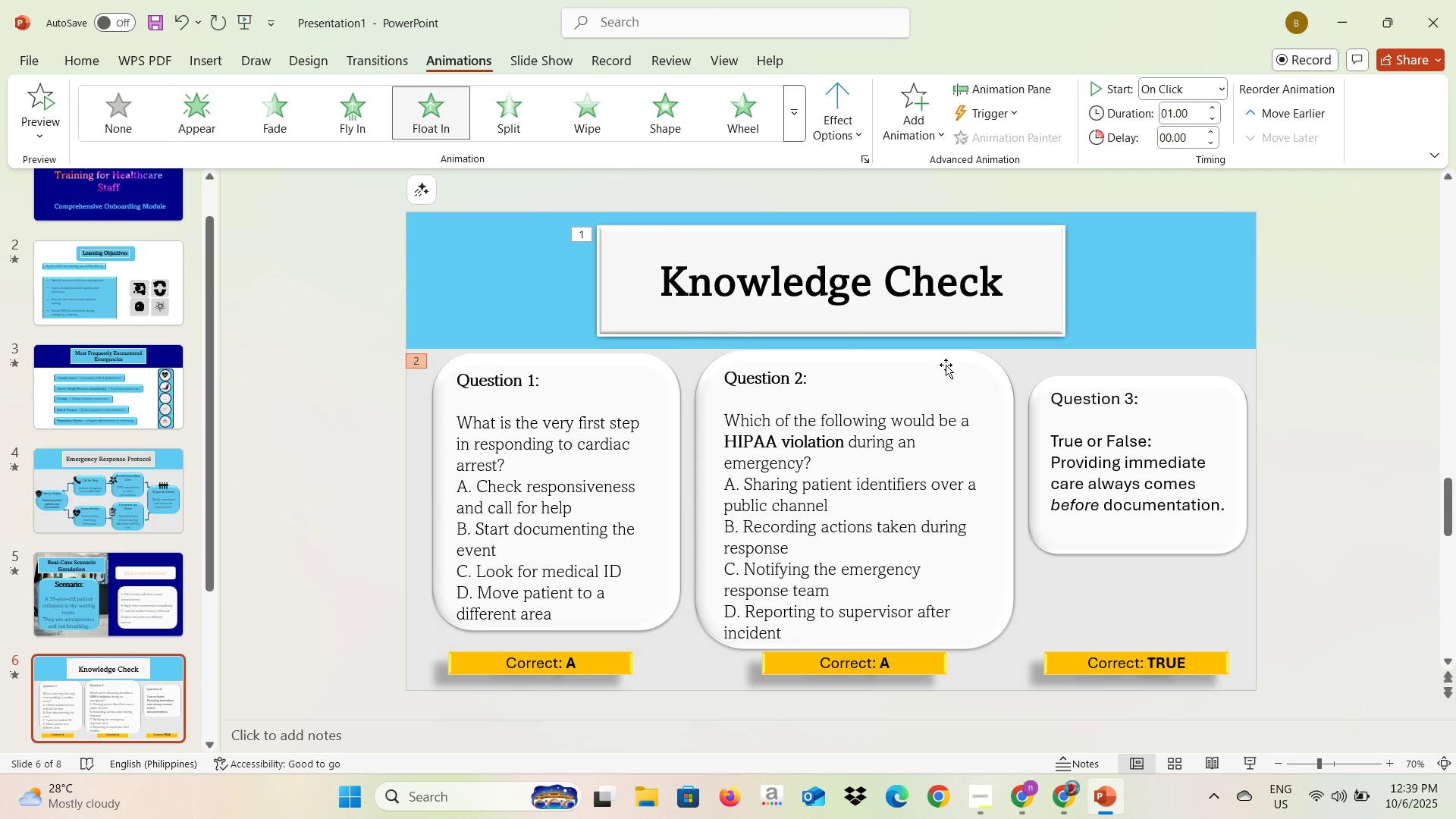 
left_click([946, 365])
 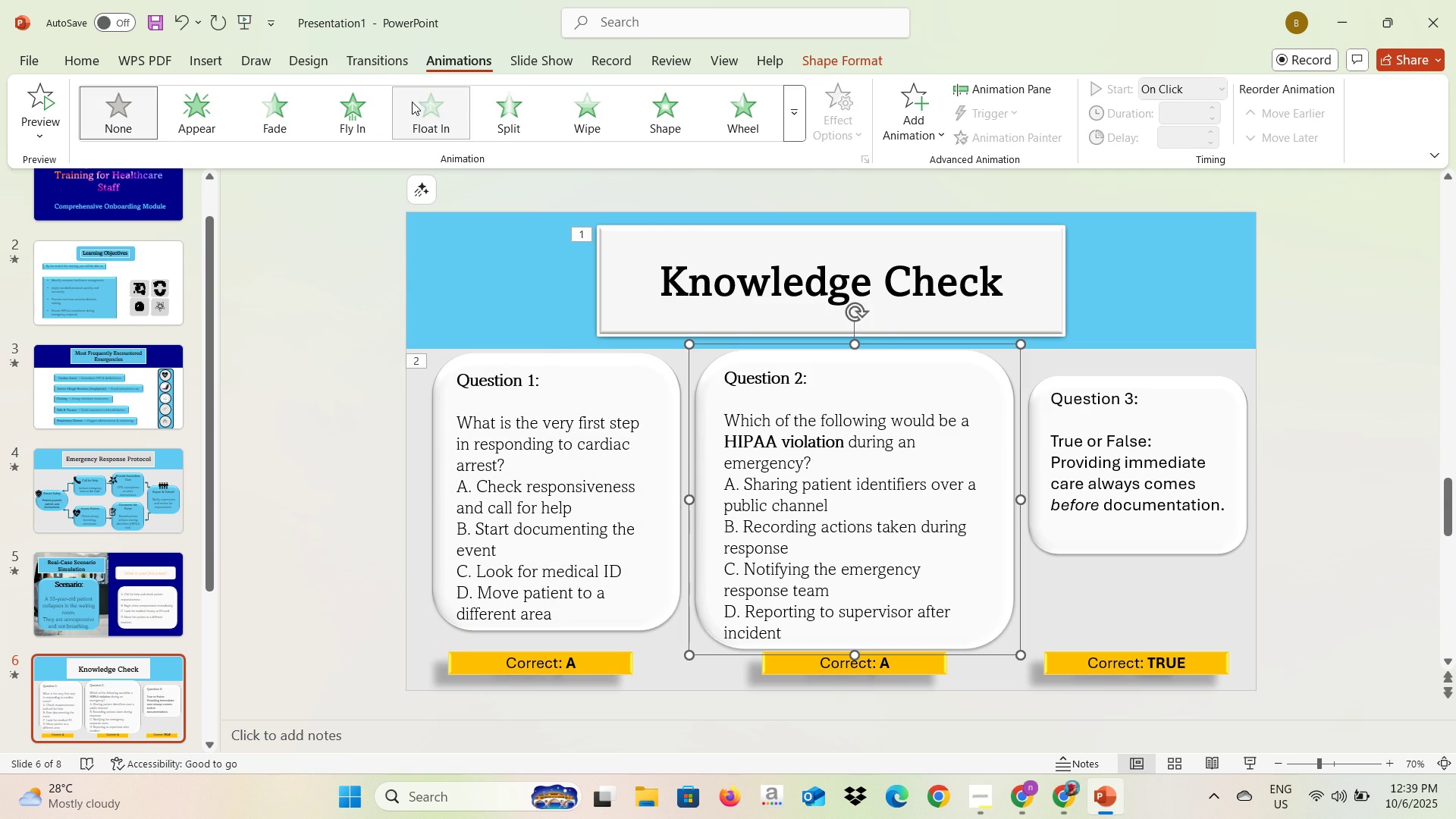 
left_click([412, 102])
 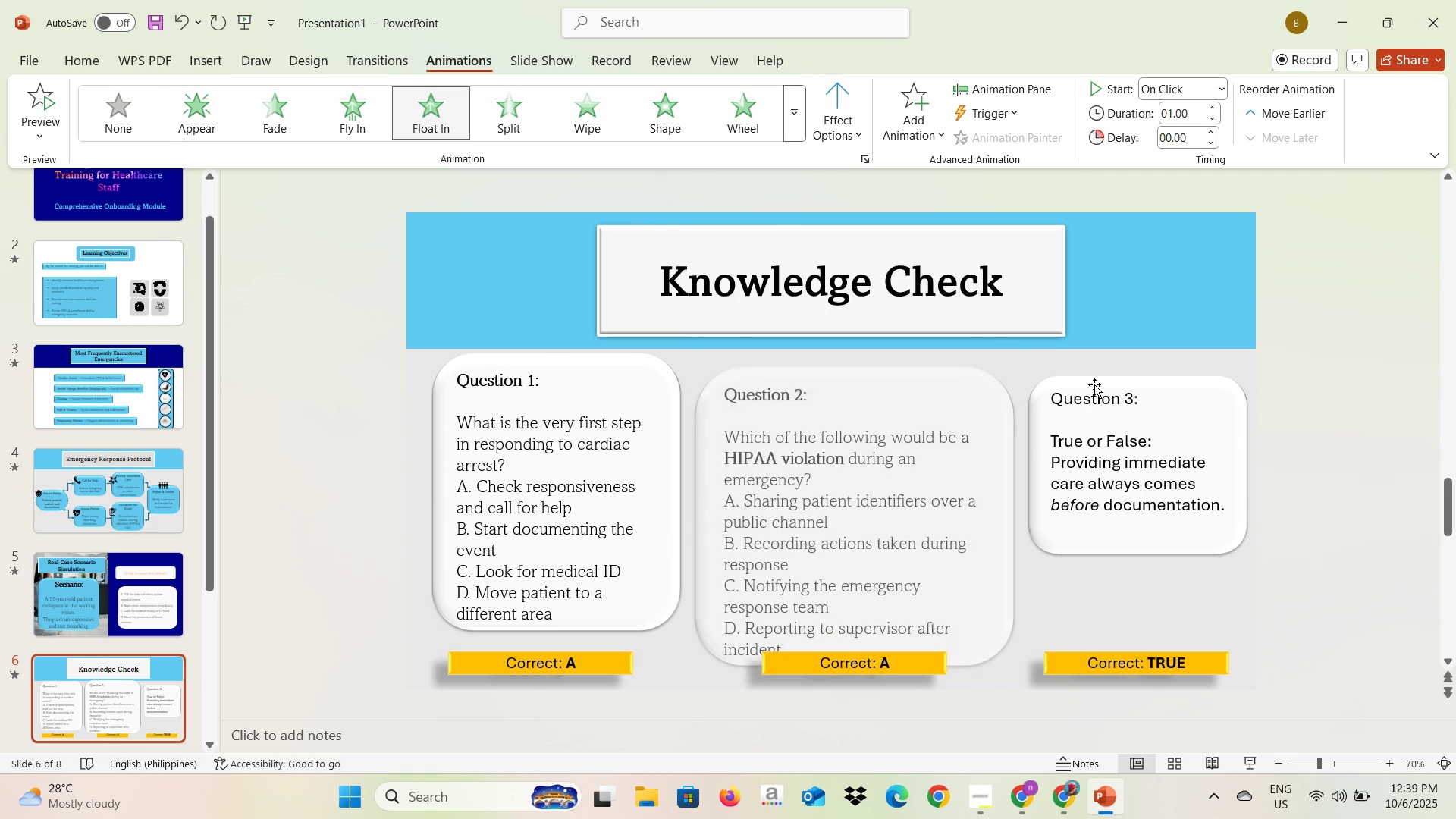 
left_click([1109, 384])
 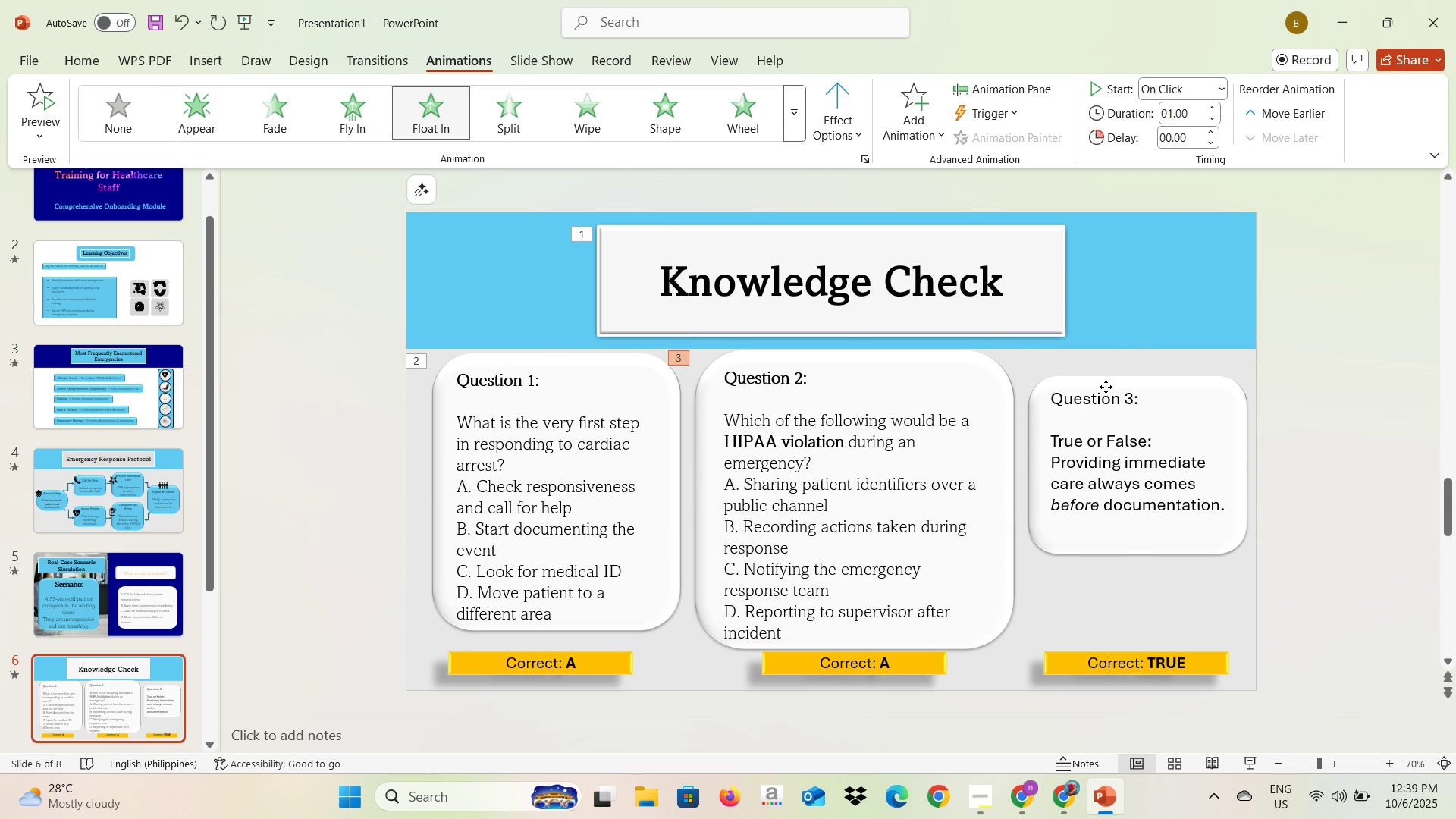 
left_click([1106, 387])
 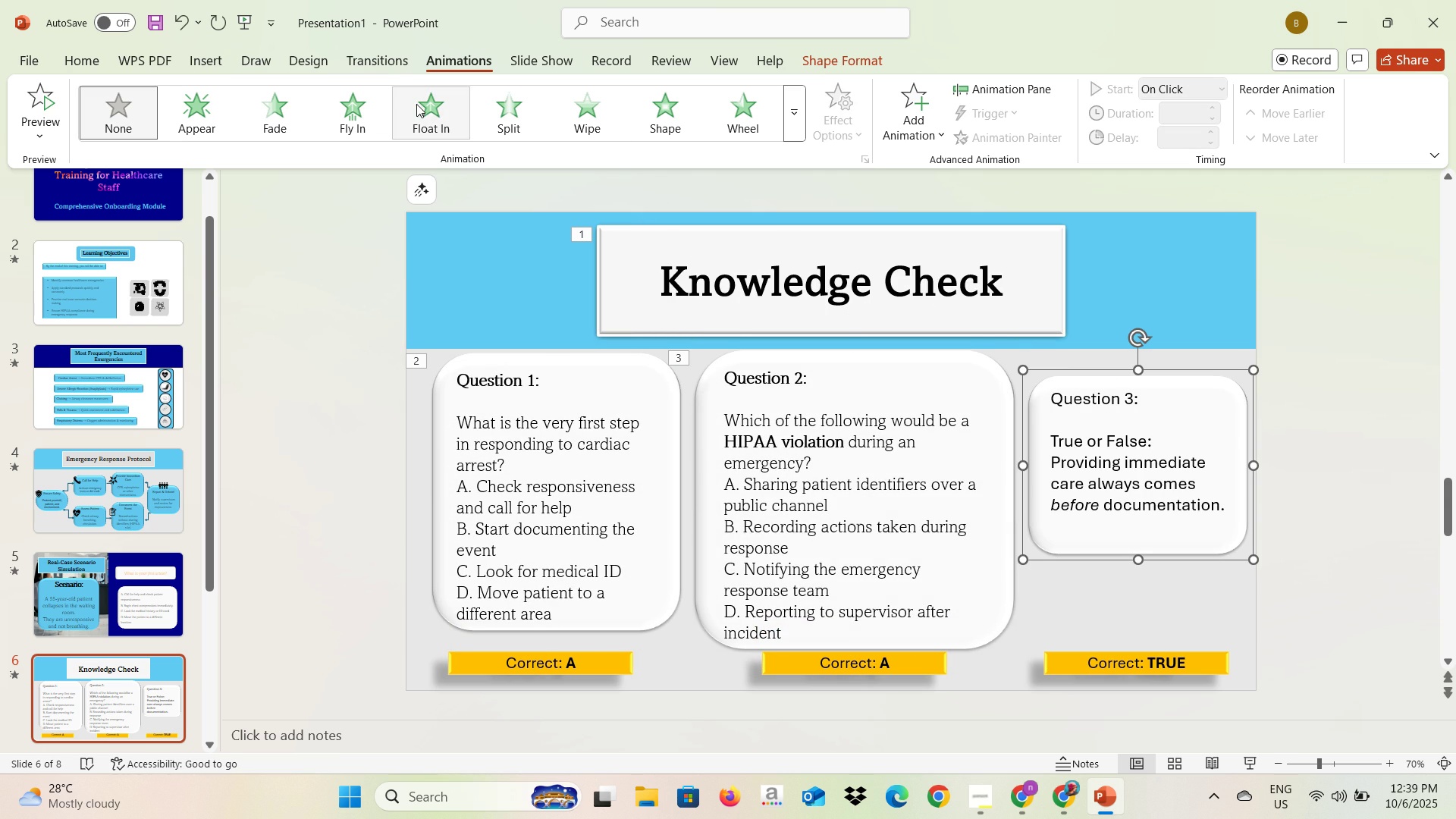 
left_click([442, 110])
 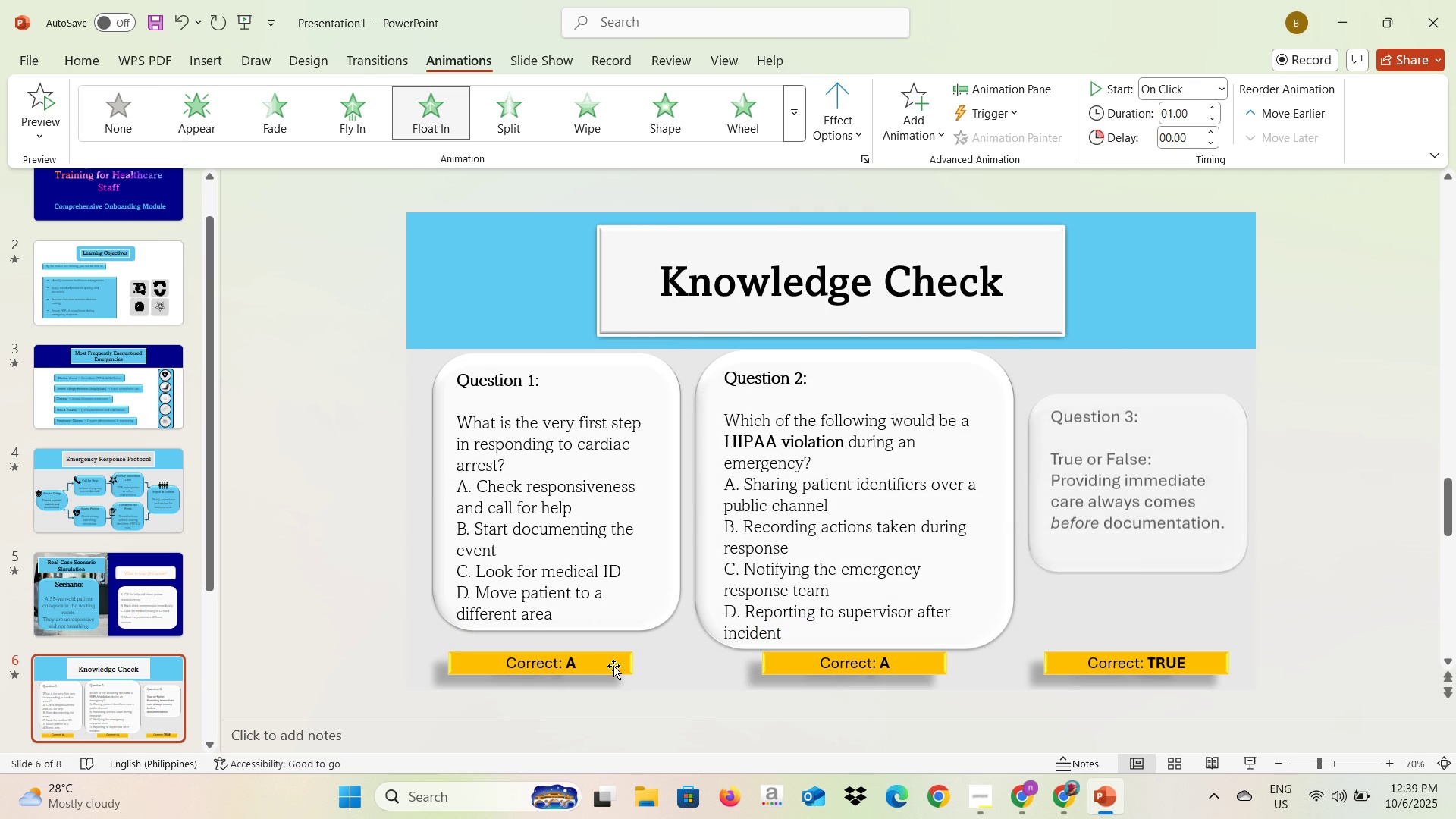 
left_click([613, 666])
 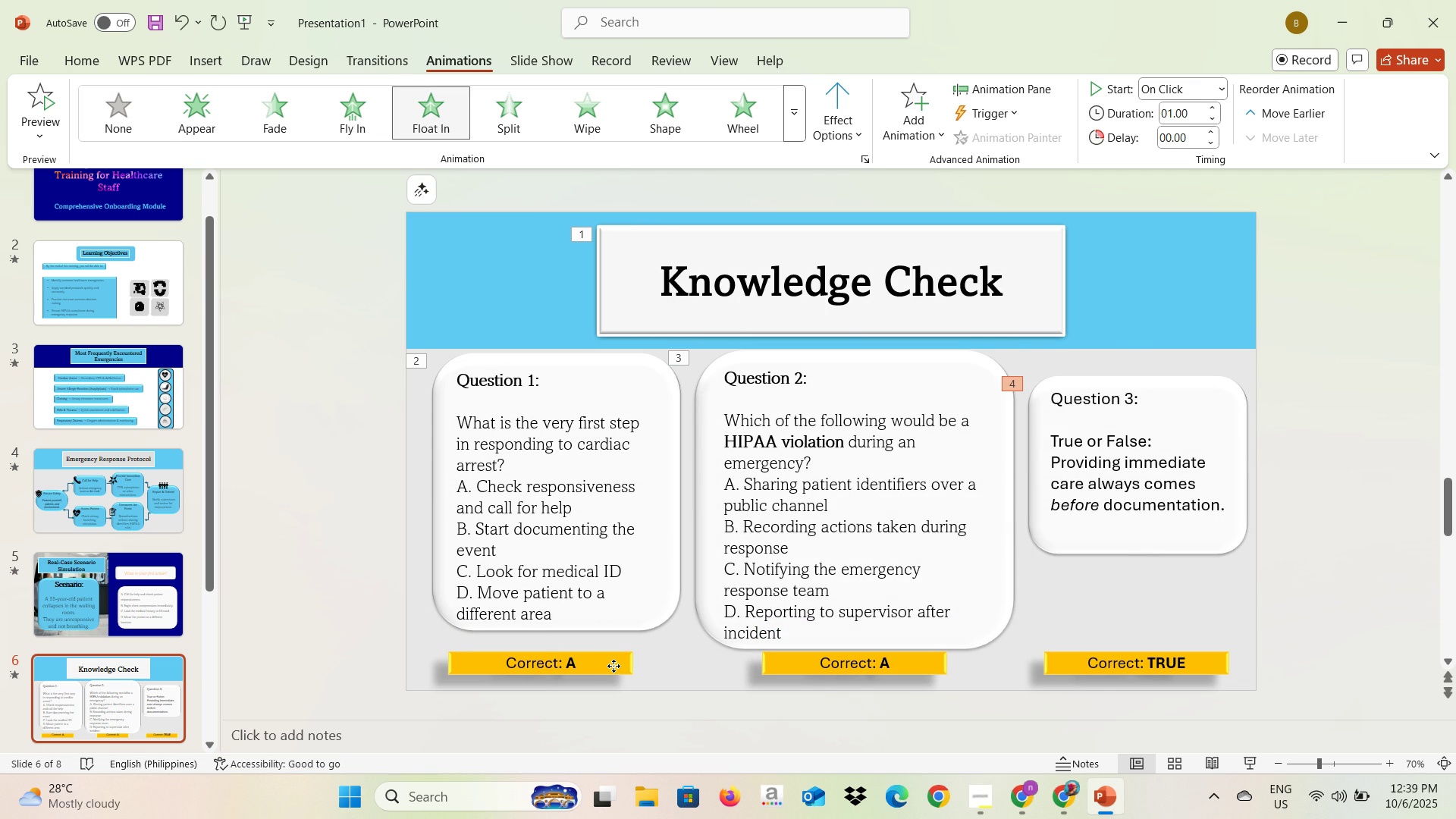 
left_click([613, 666])
 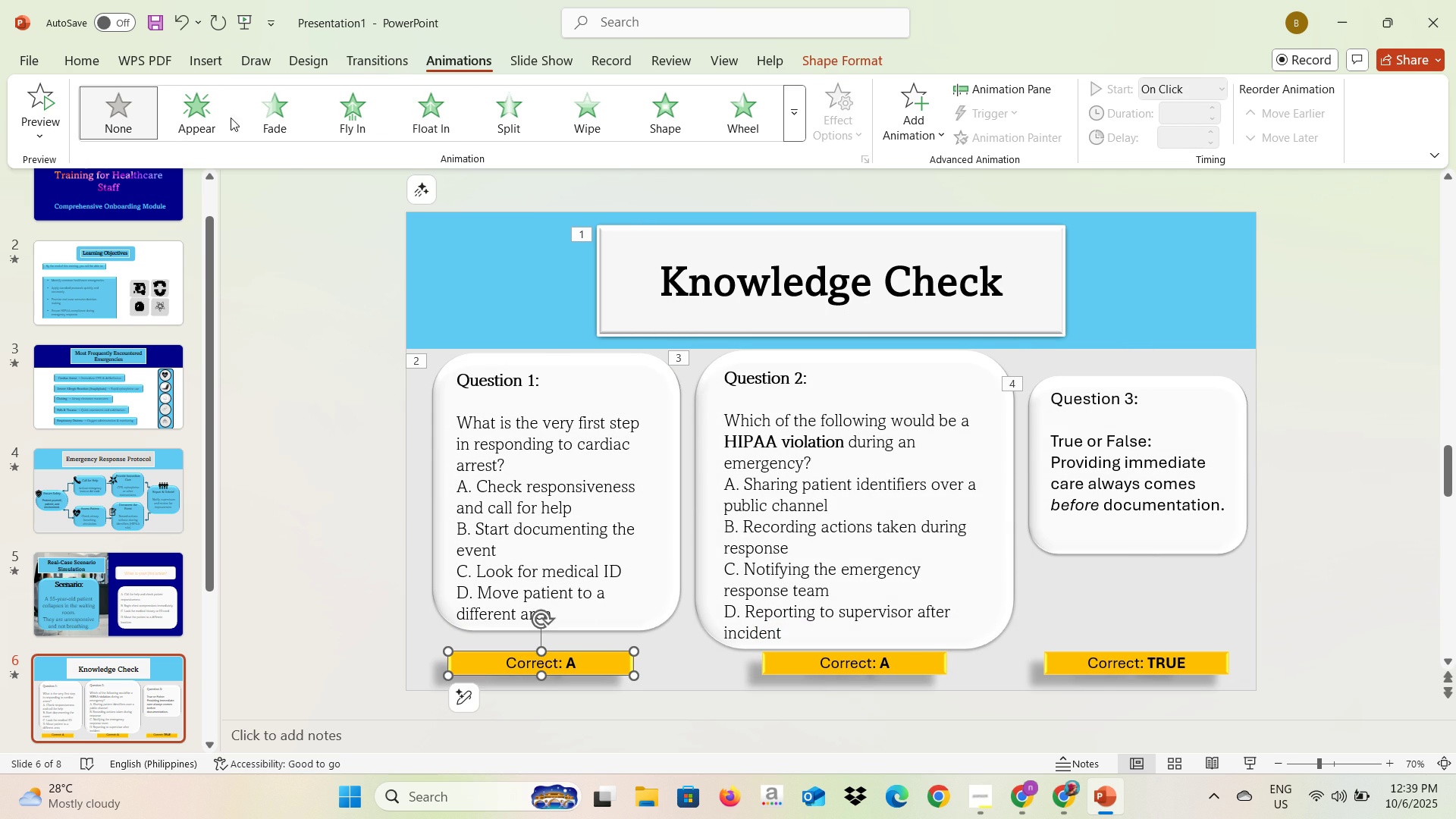 
left_click([214, 118])
 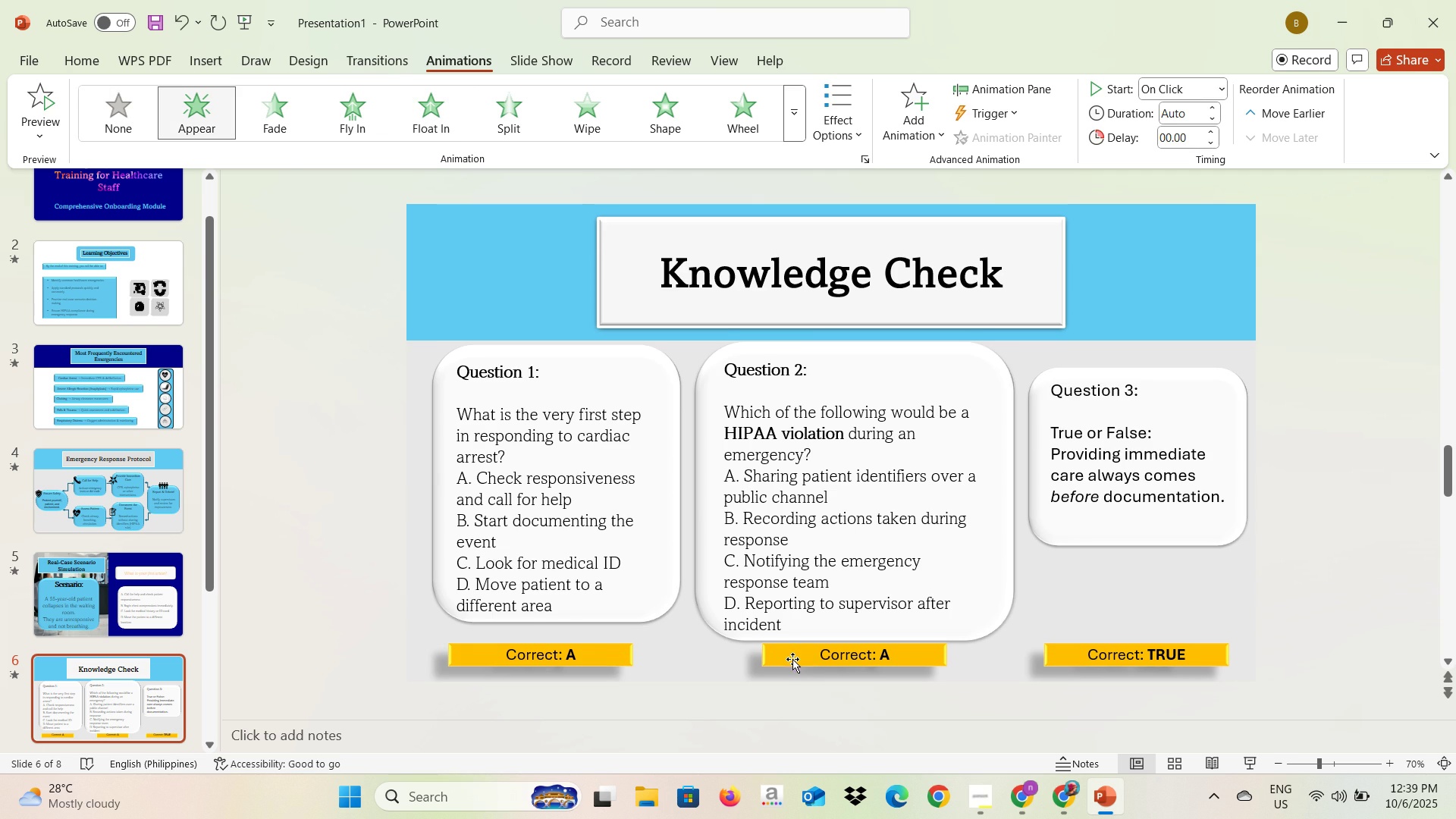 
left_click([790, 659])
 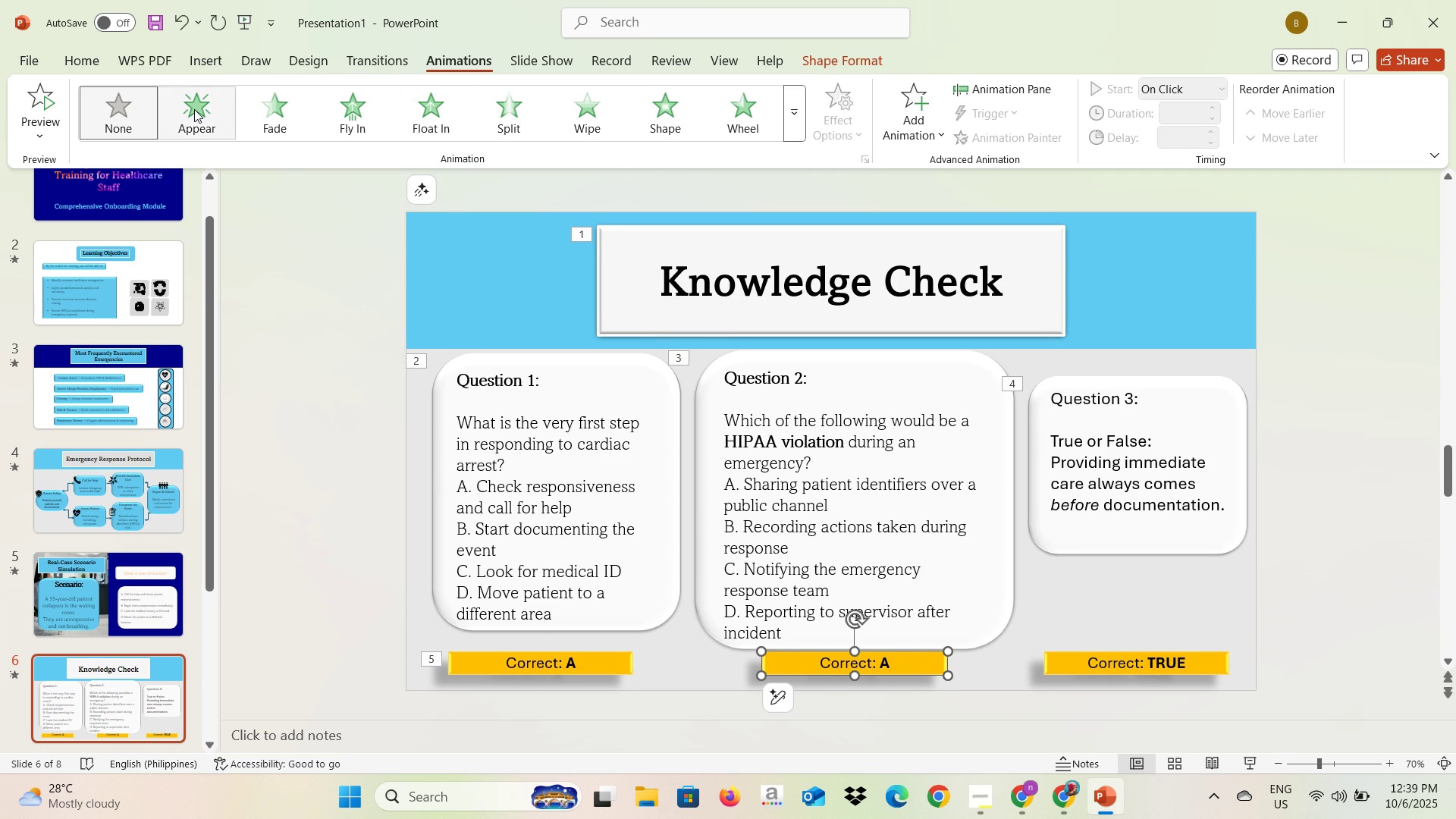 
left_click([194, 109])
 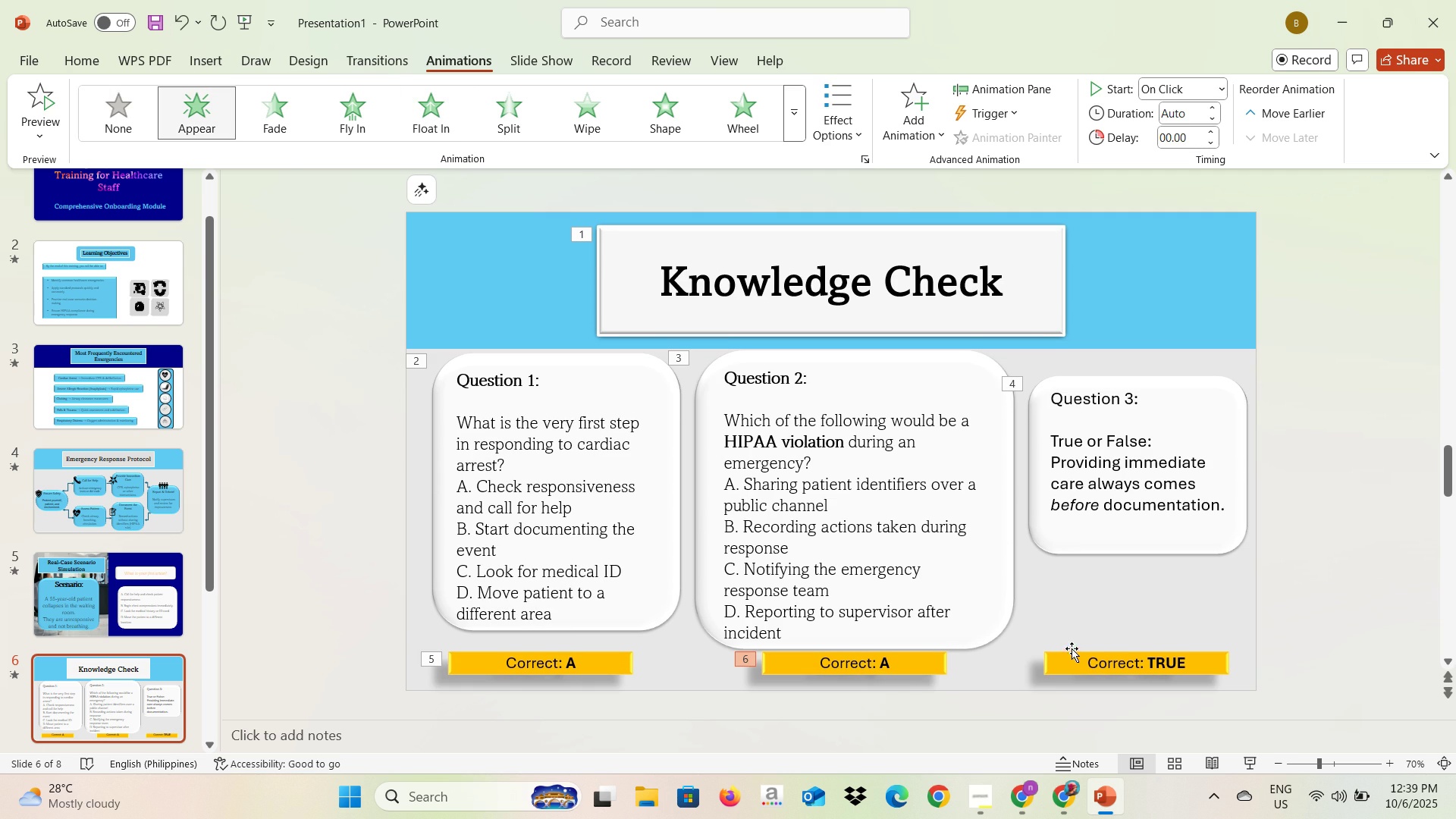 
left_click([1062, 661])
 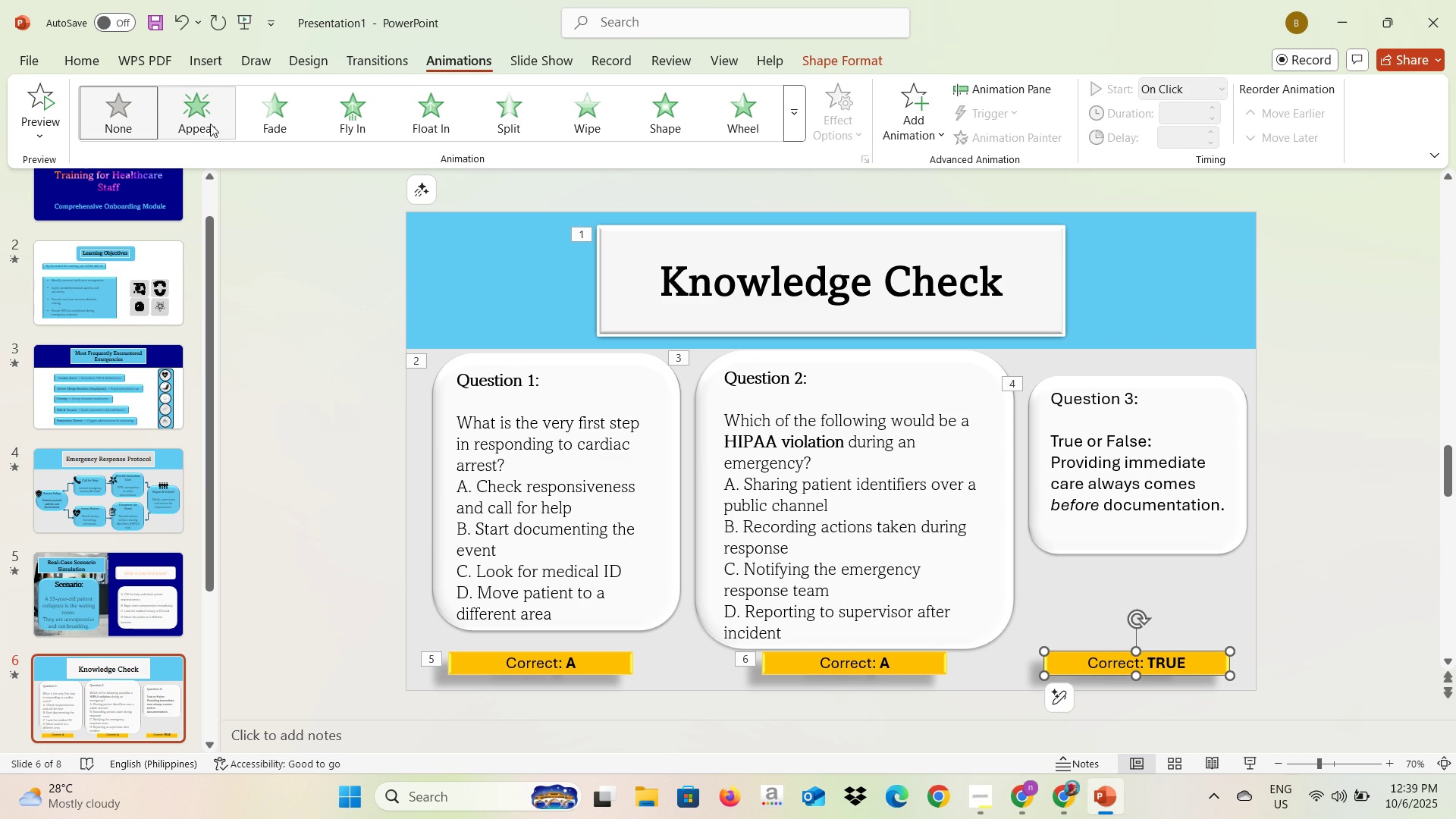 
left_click([202, 118])
 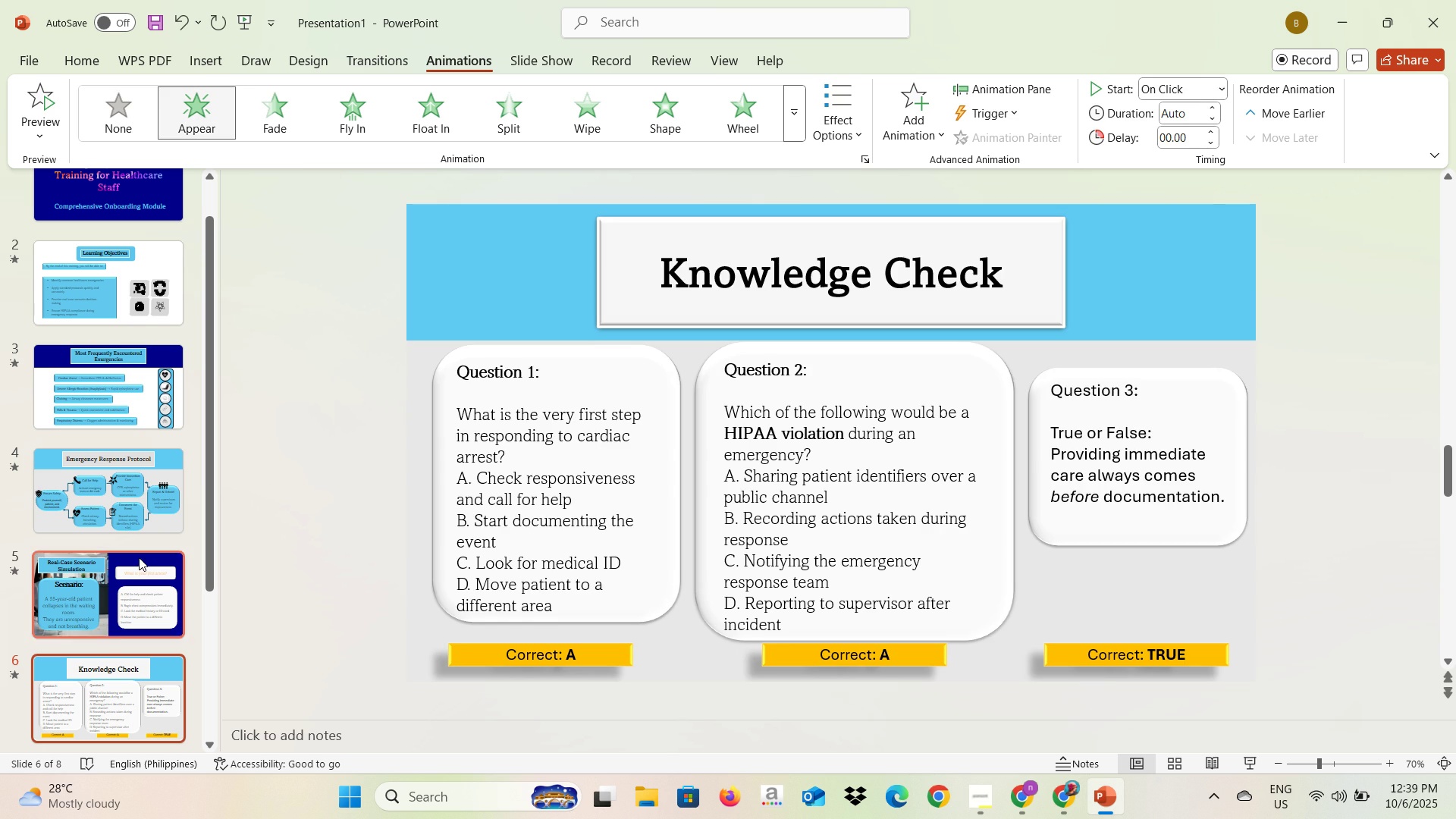 
scroll: coordinate [139, 557], scroll_direction: down, amount: 2.0
 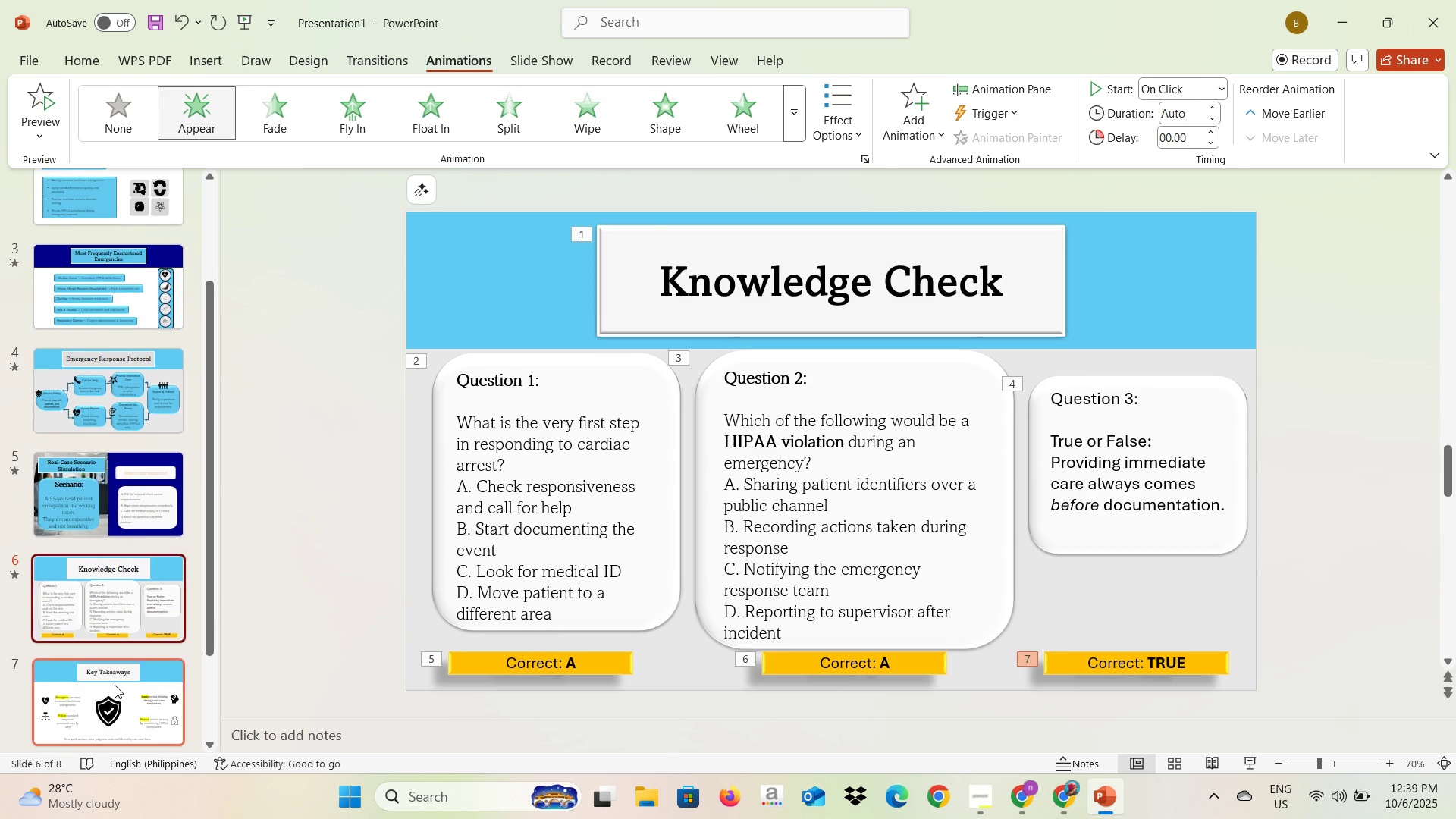 
left_click([115, 685])
 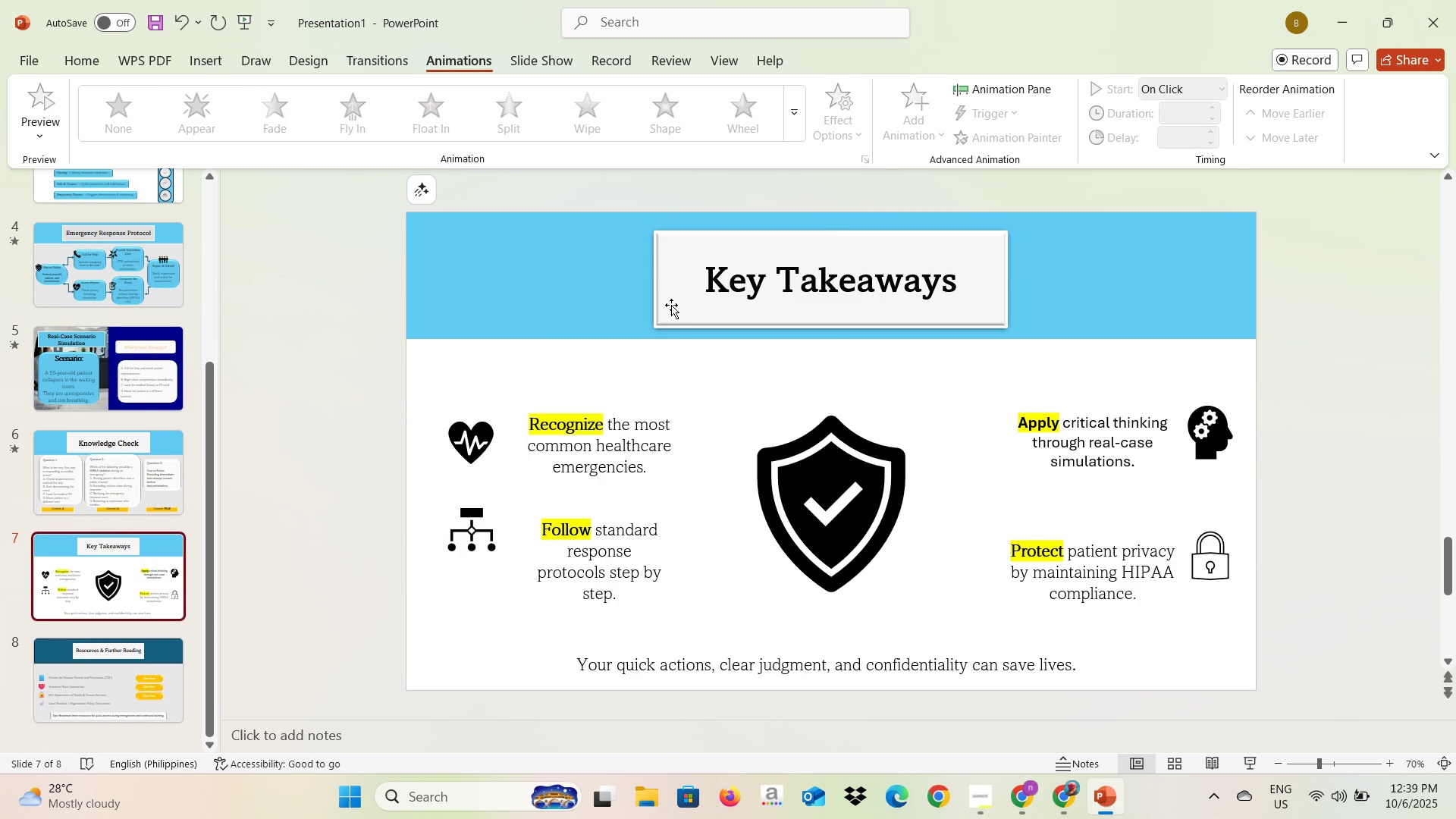 
left_click([671, 303])
 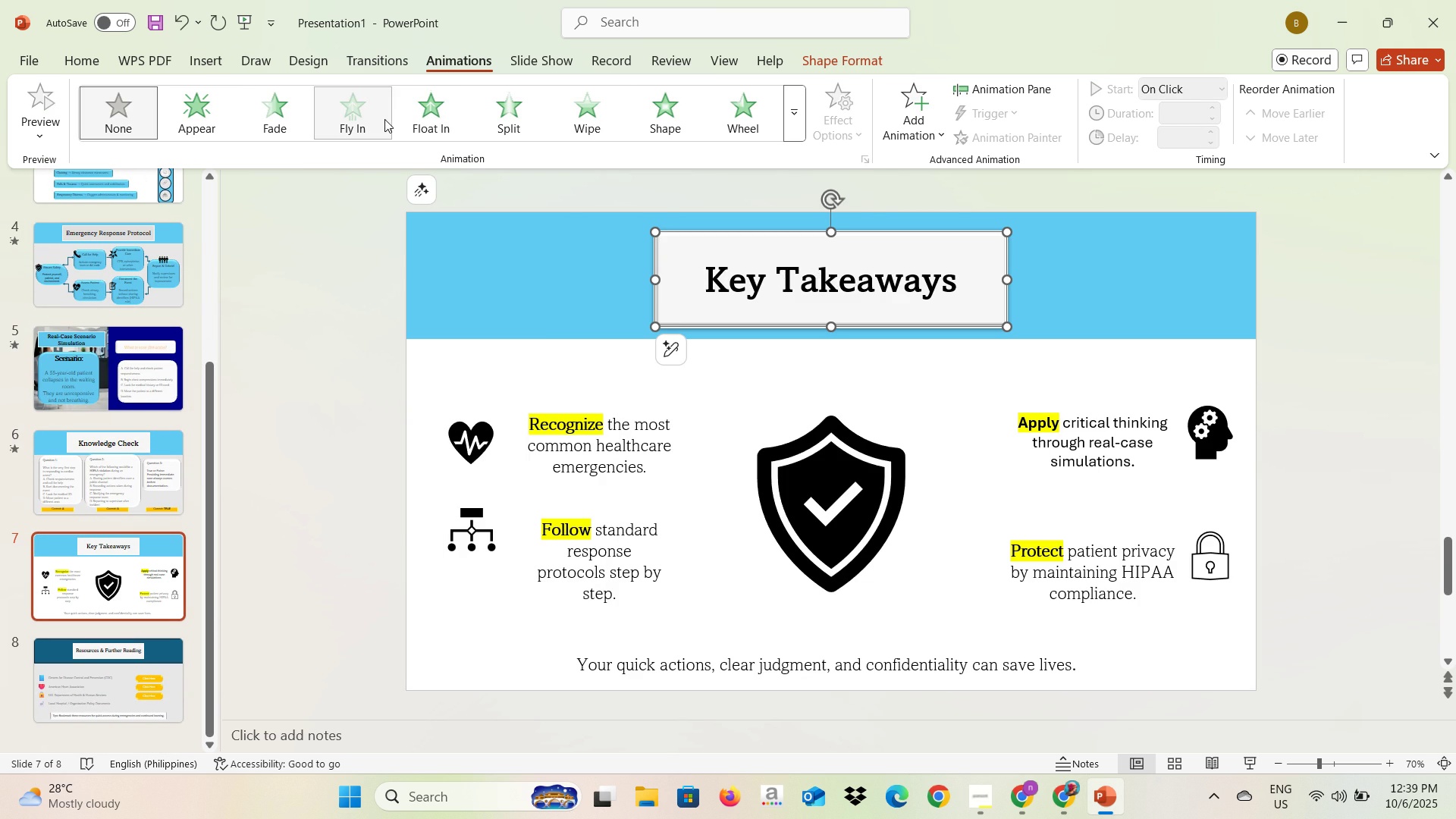 
left_click([384, 119])
 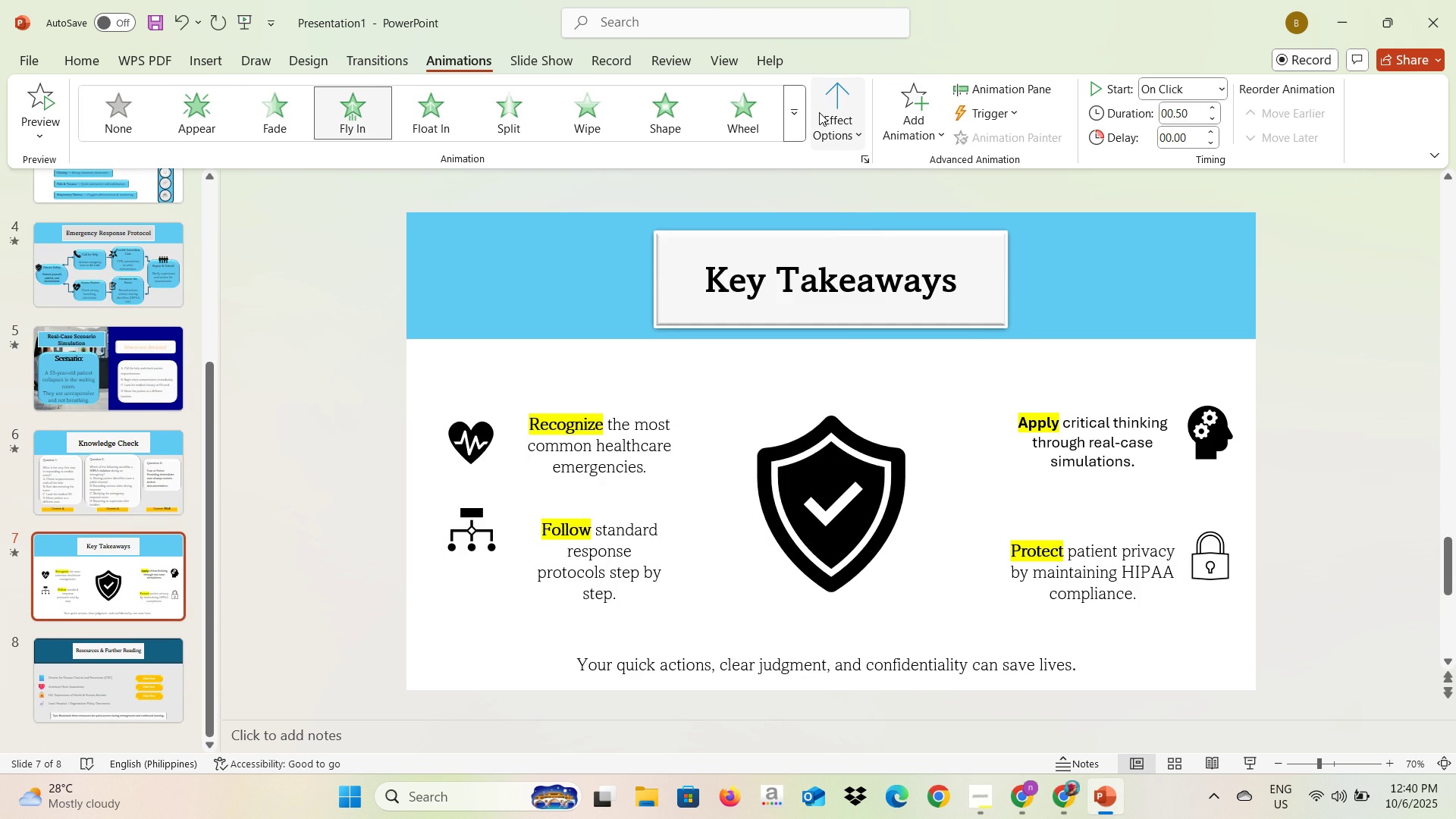 
left_click([827, 111])
 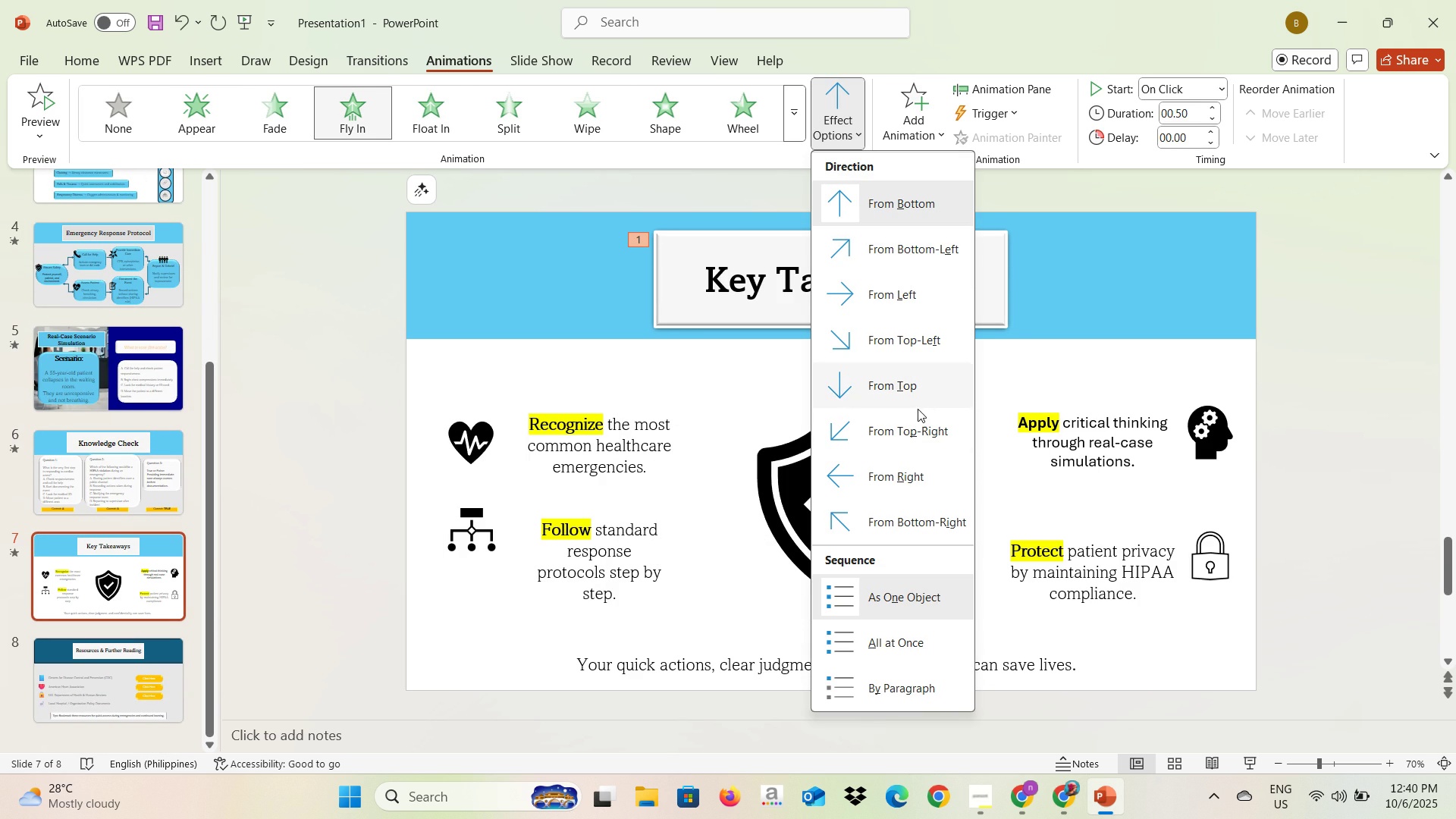 
left_click([905, 465])
 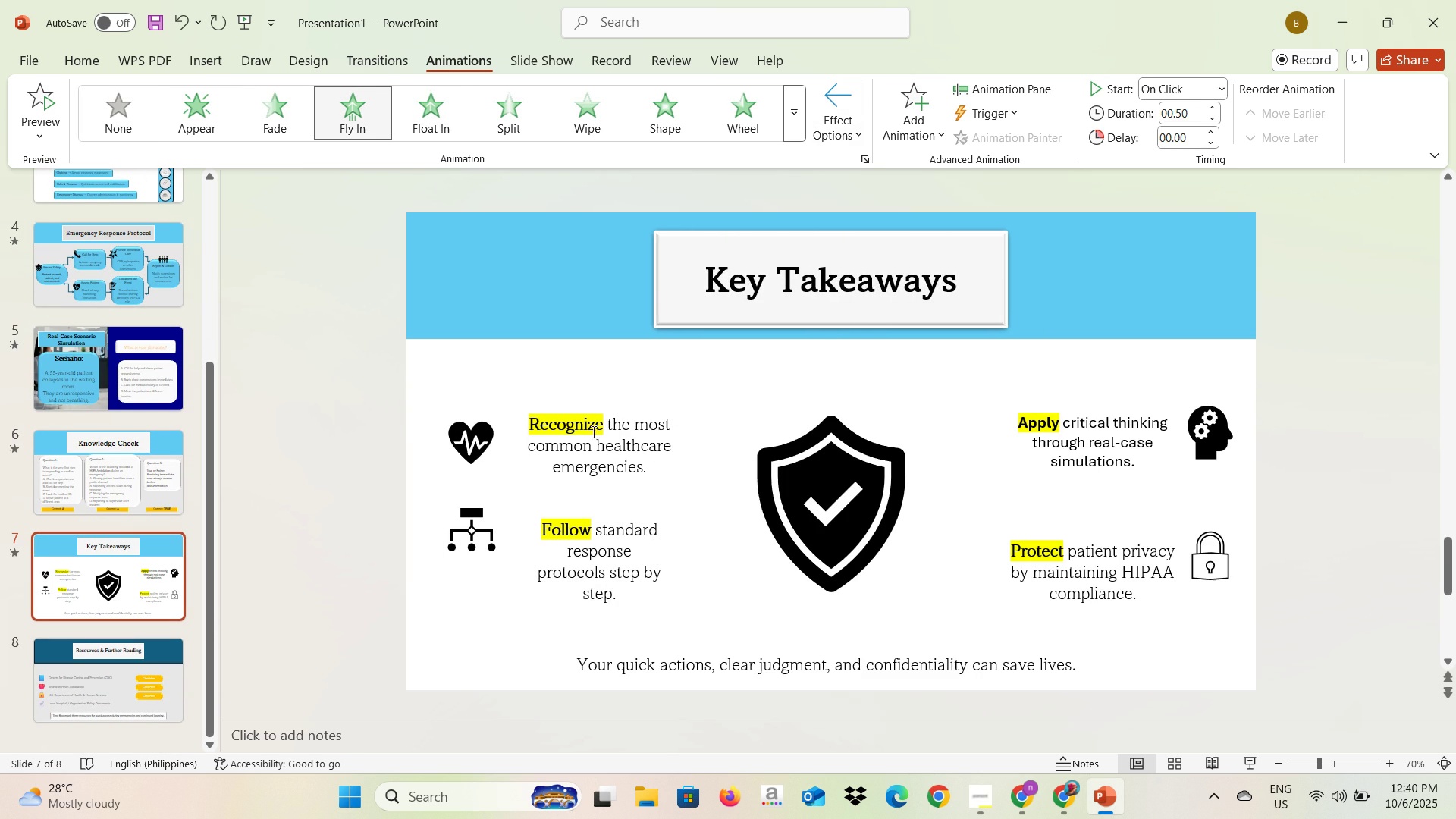 
left_click([639, 424])
 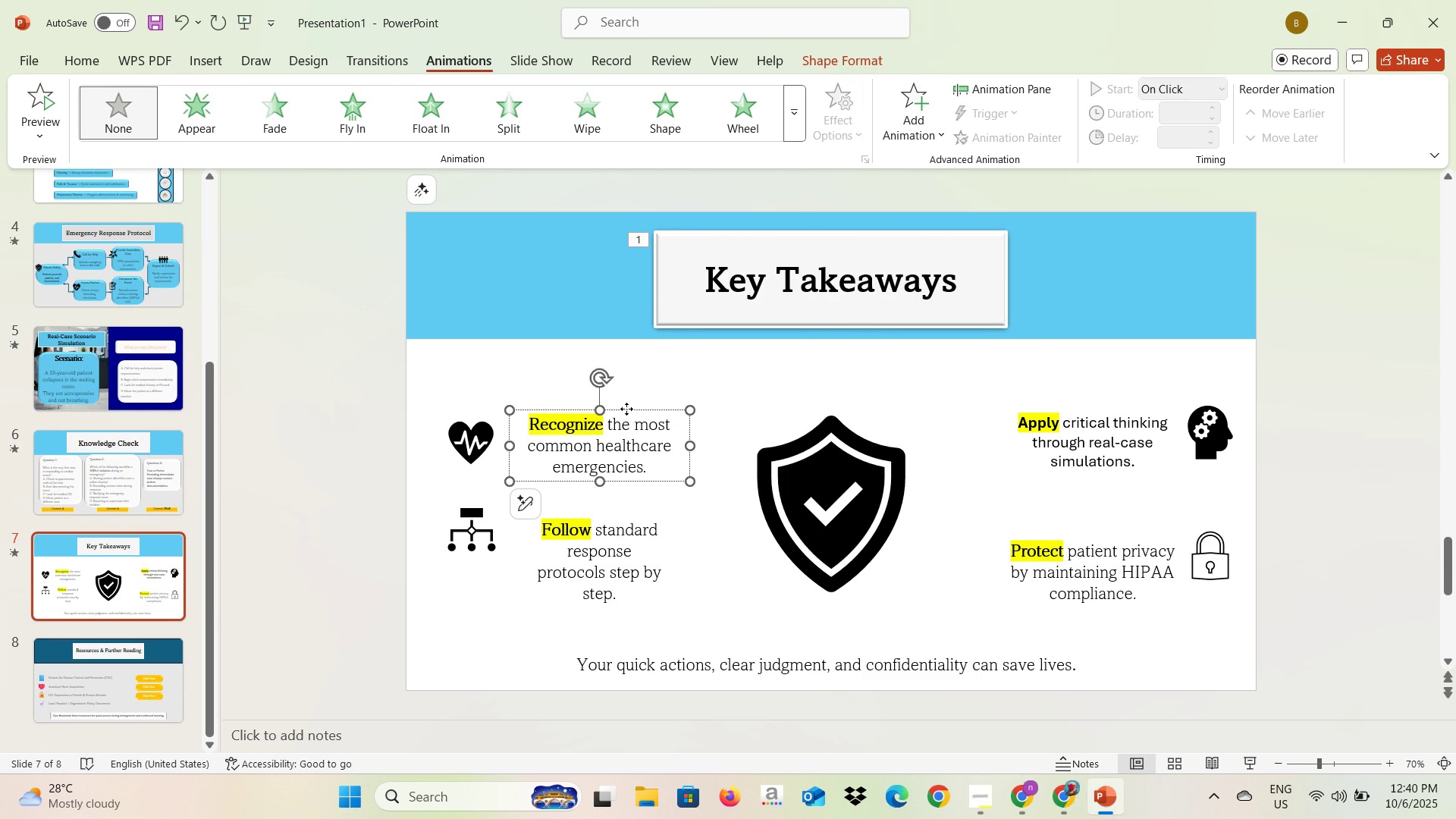 
left_click([626, 409])
 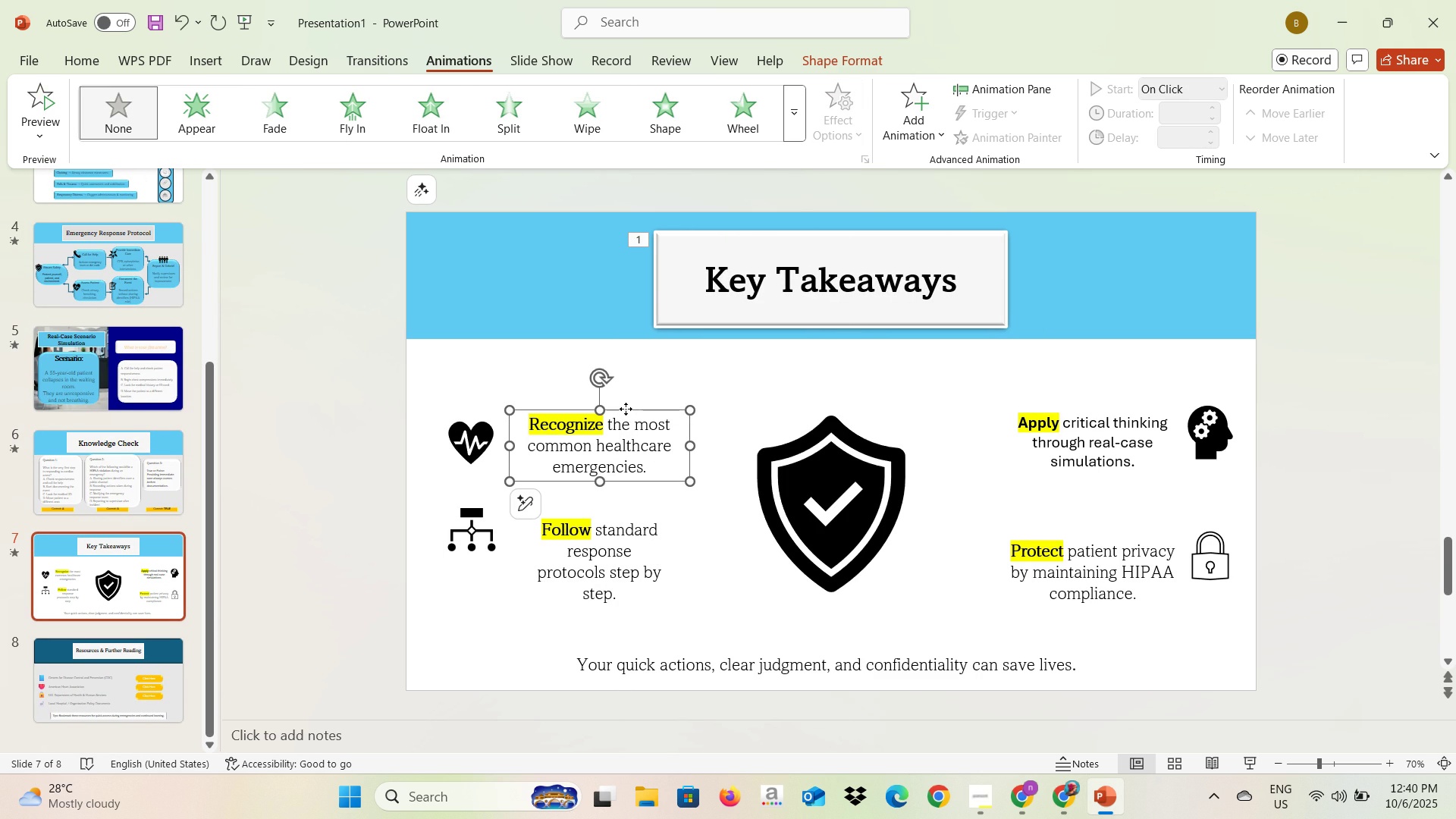 
right_click([626, 409])
 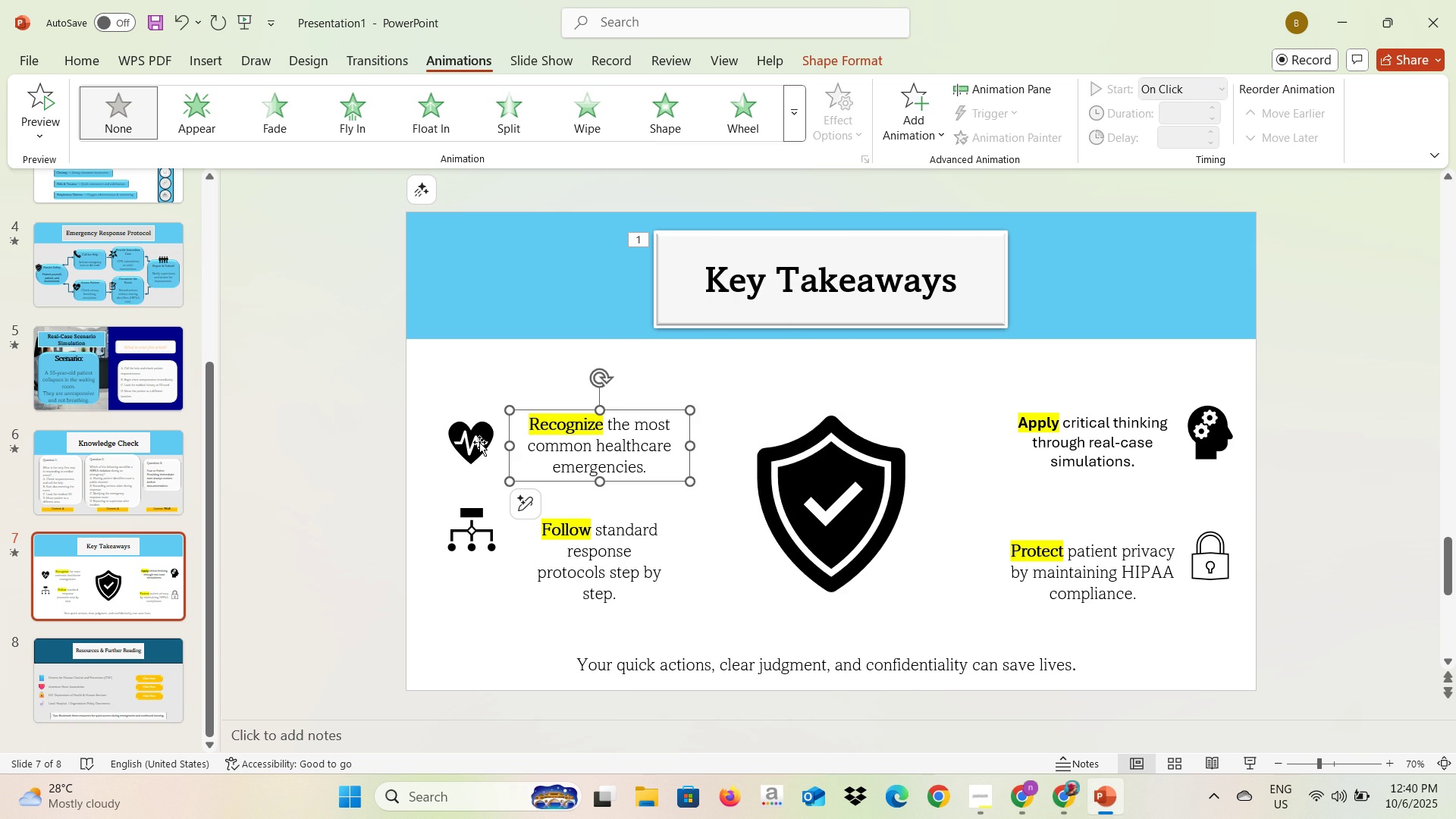 
double_click([466, 438])
 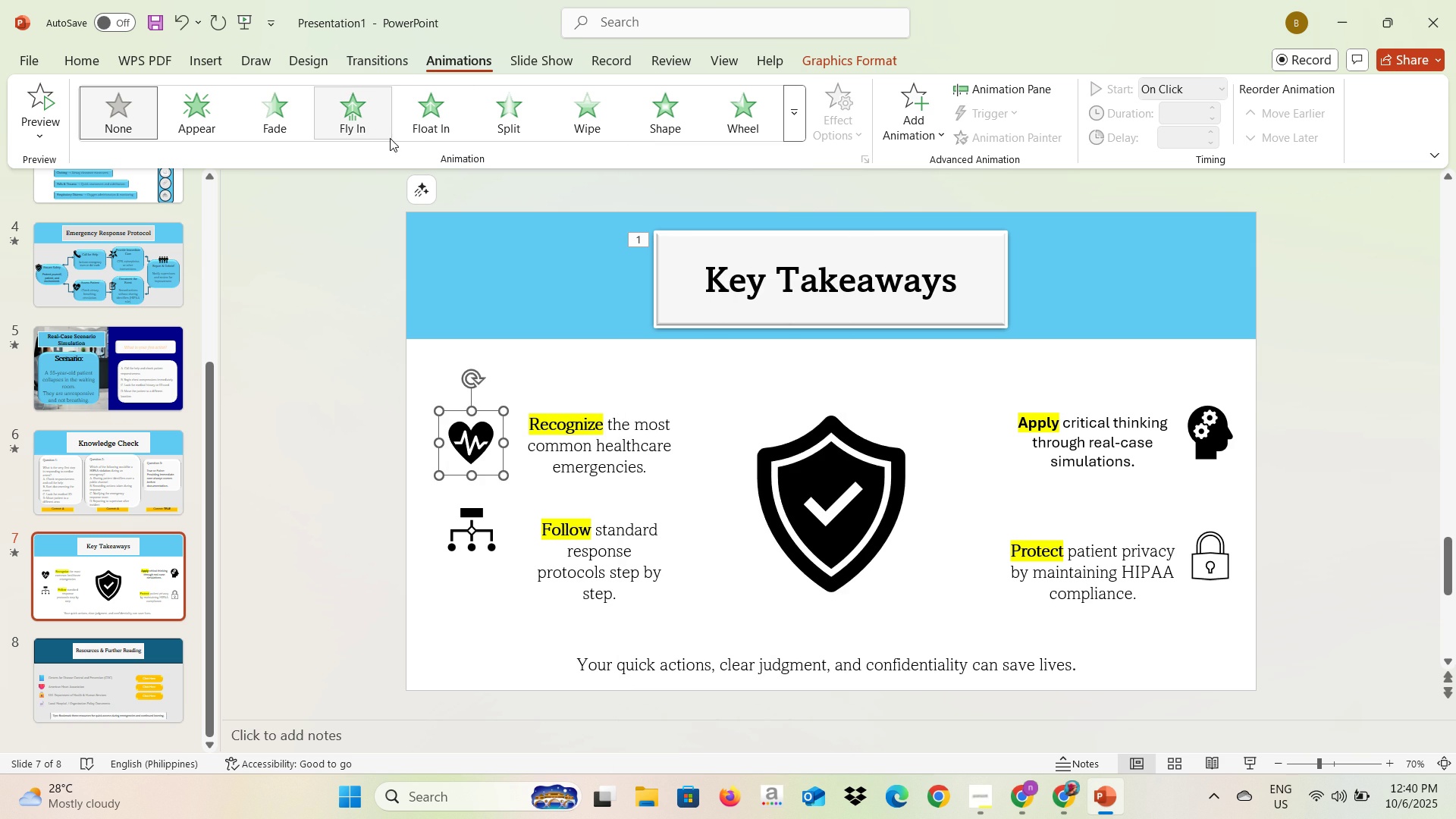 
left_click([365, 121])
 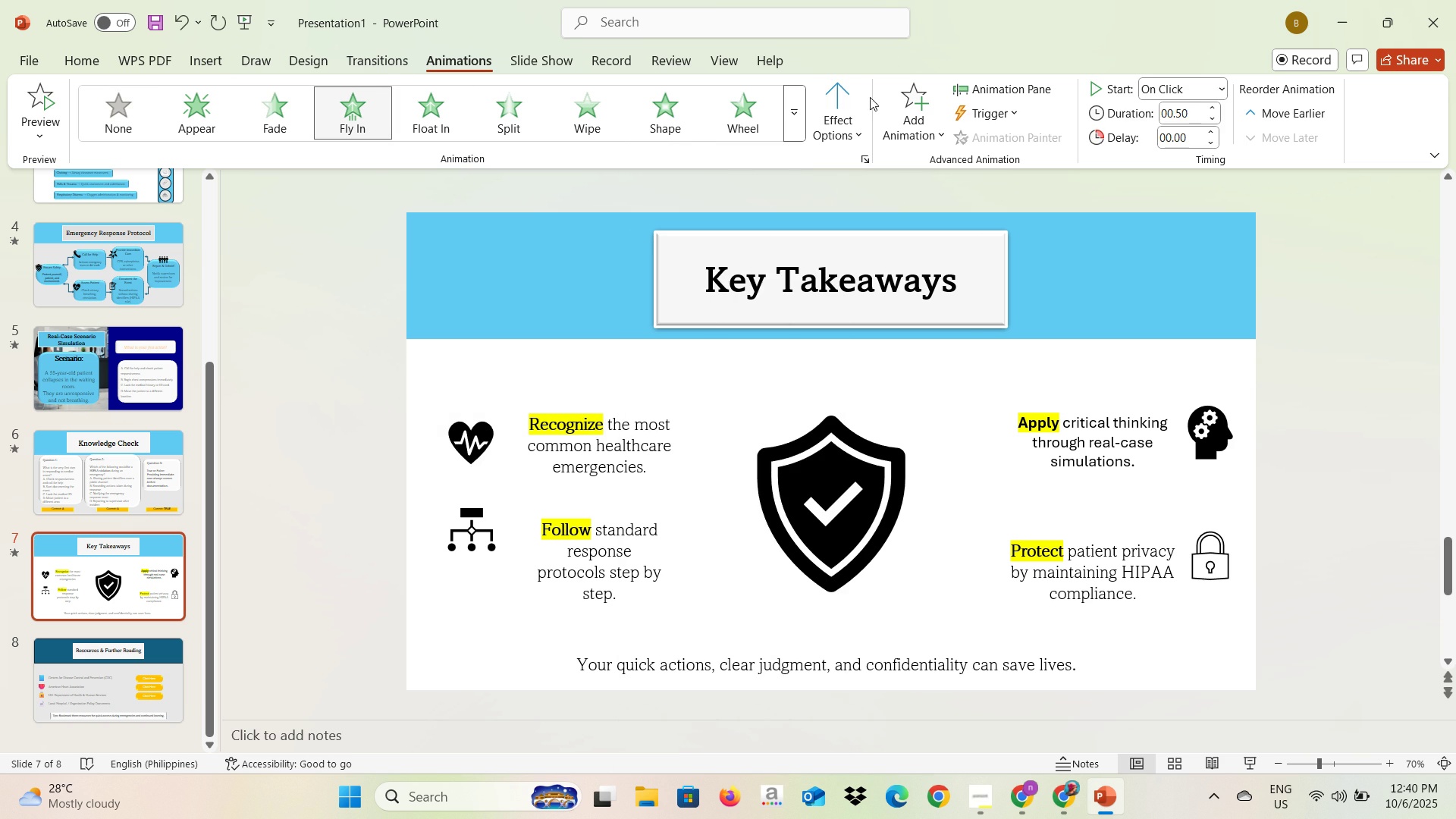 
left_click([847, 111])
 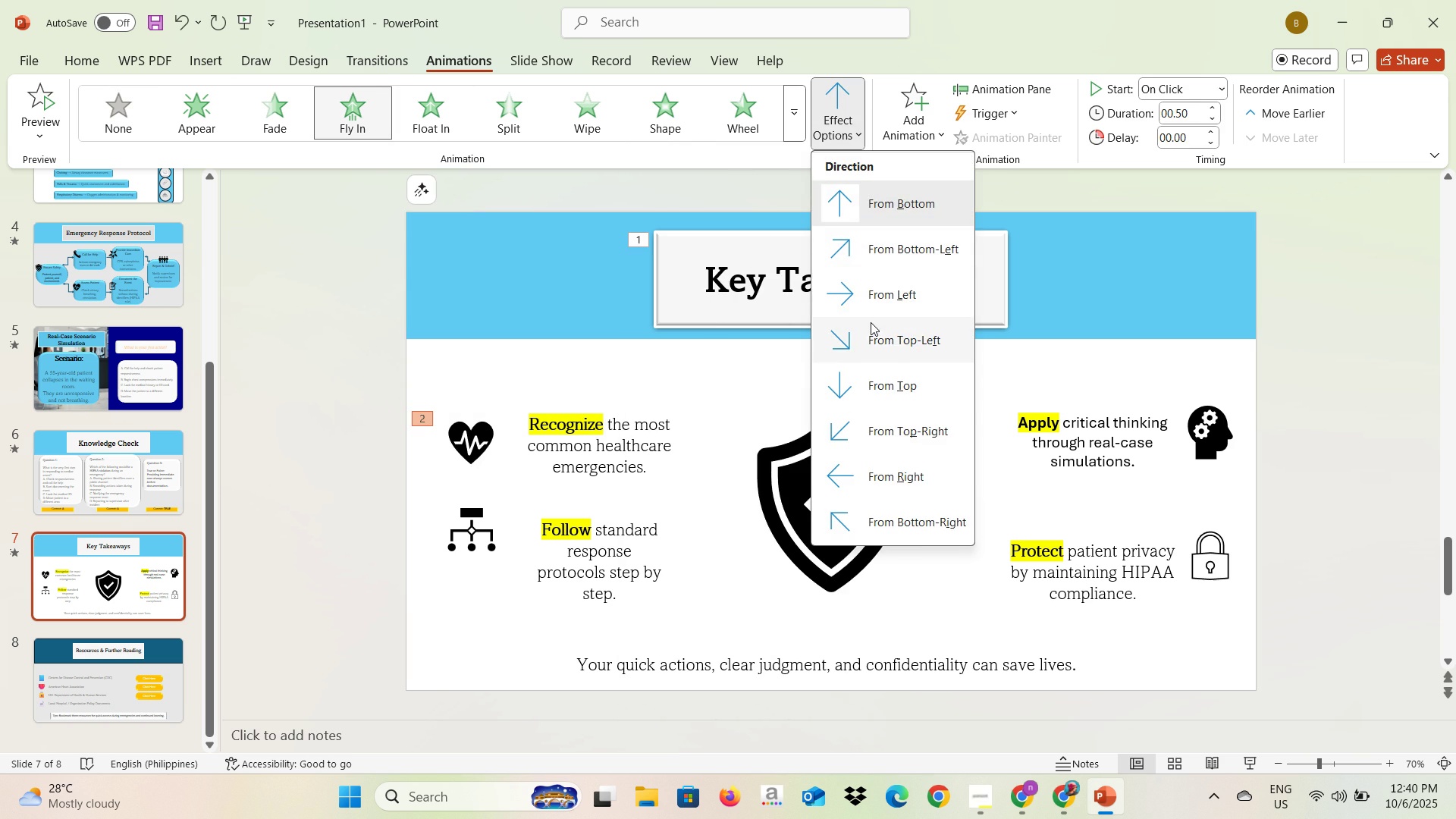 
left_click([877, 300])
 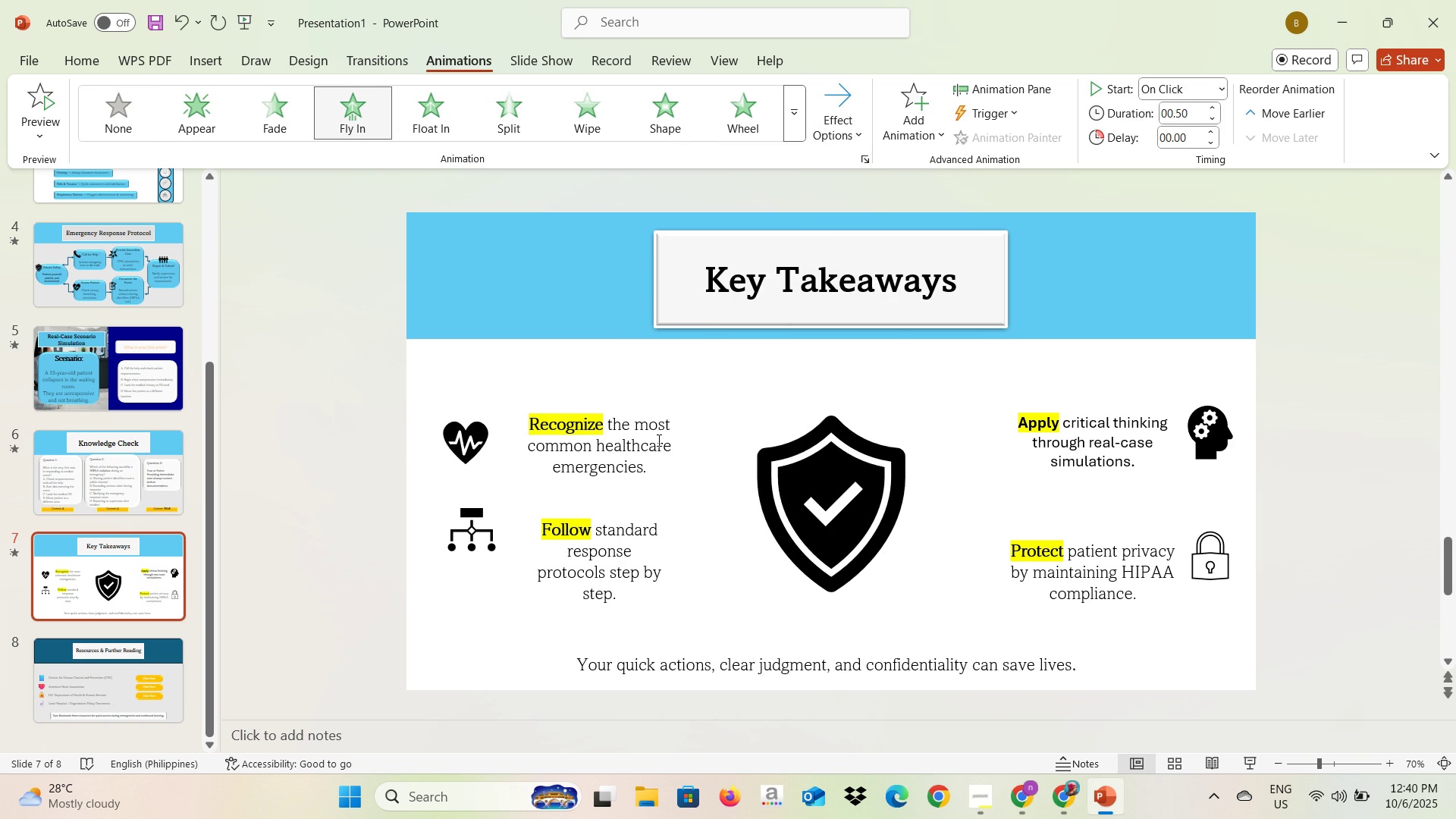 
left_click([657, 440])
 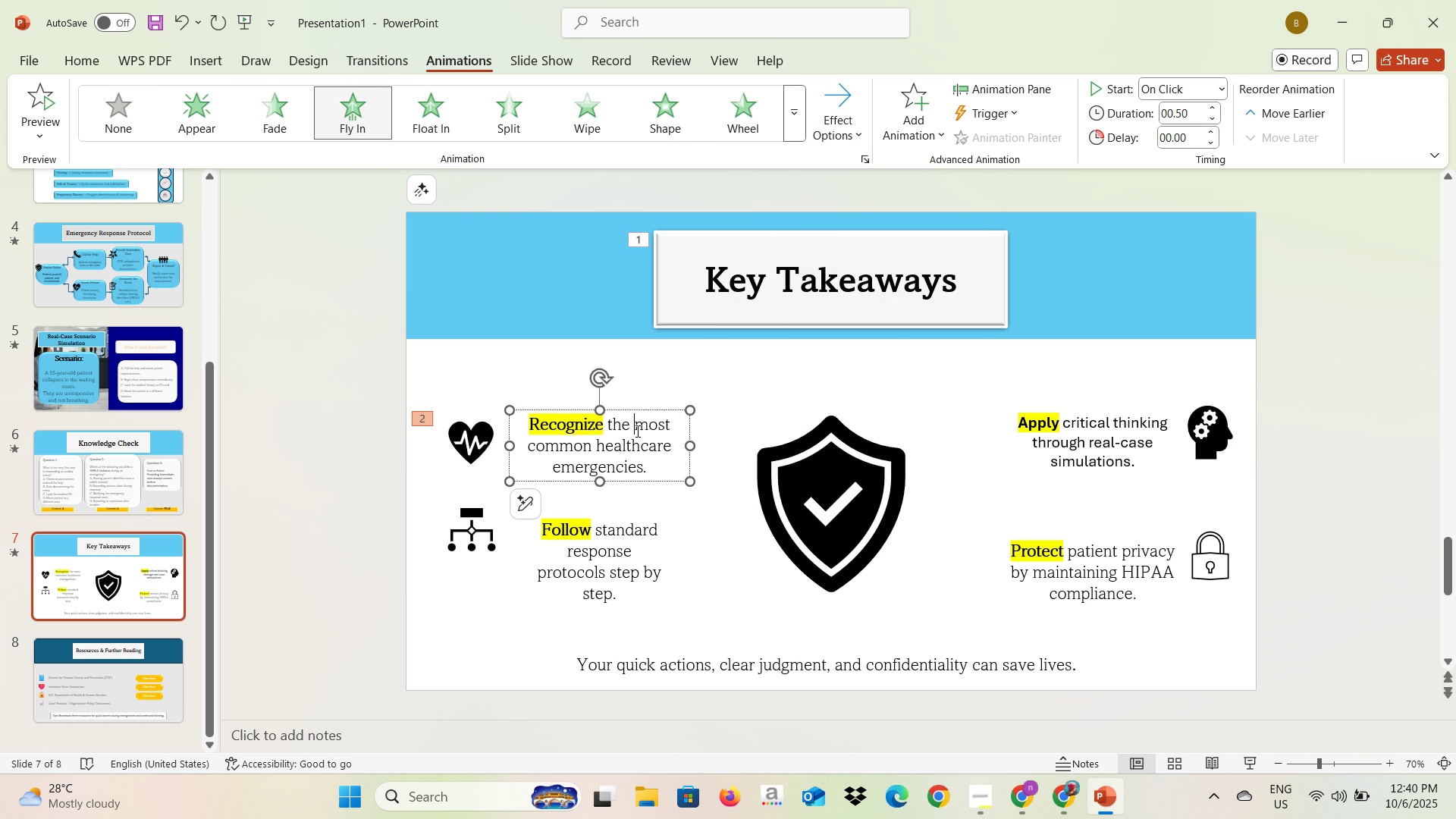 
left_click([636, 431])
 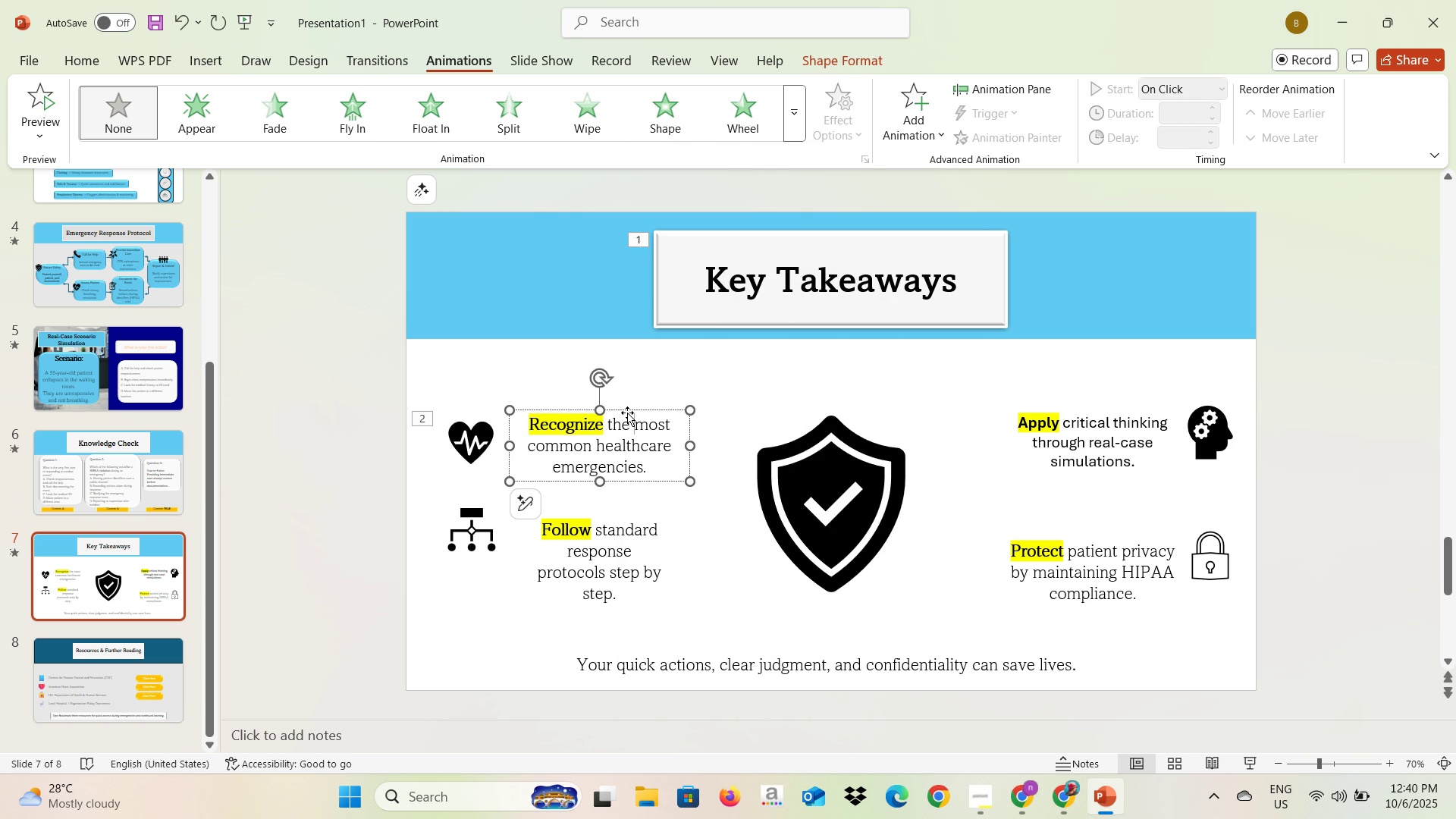 
right_click([627, 413])
 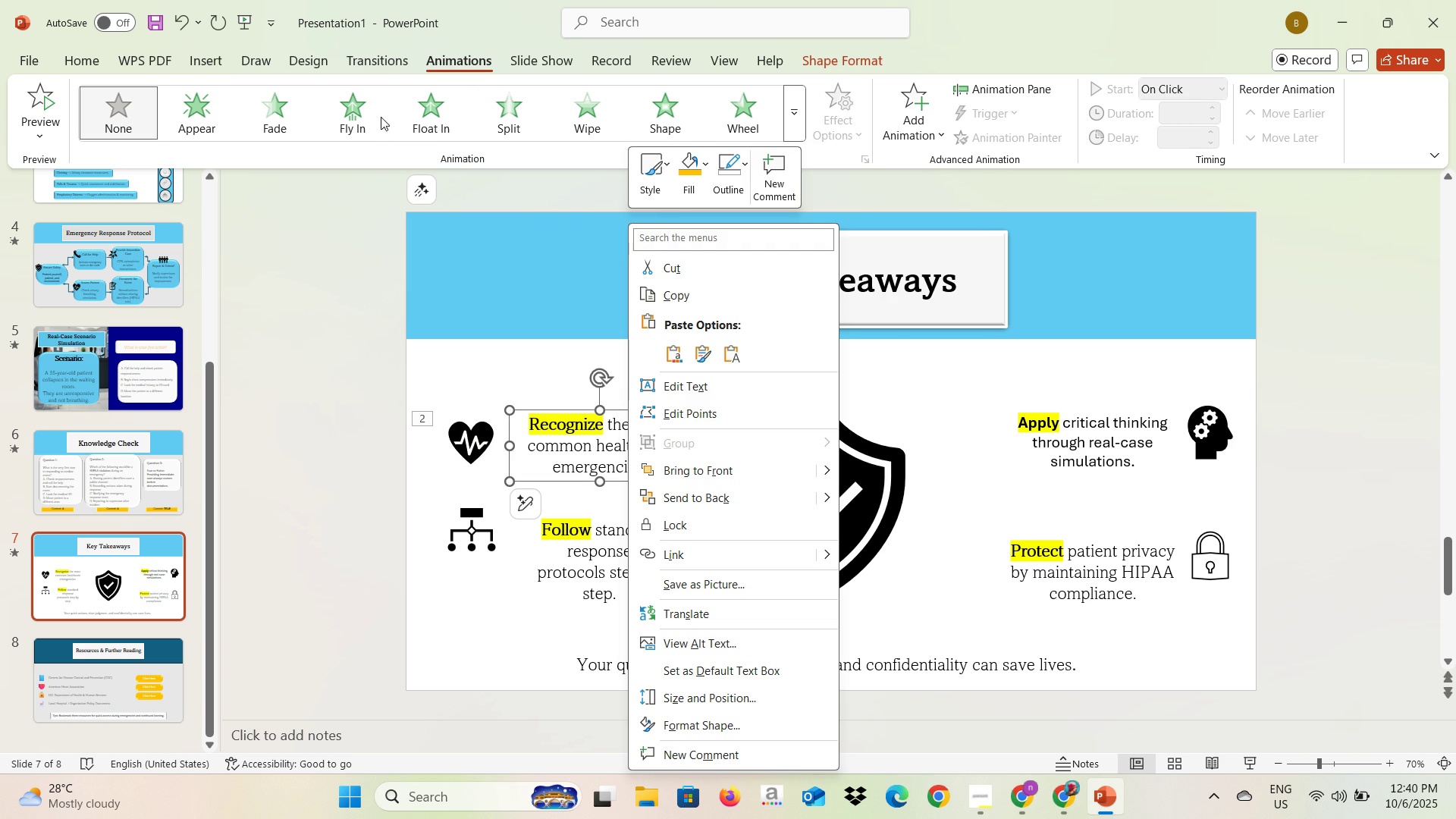 
left_click([366, 118])
 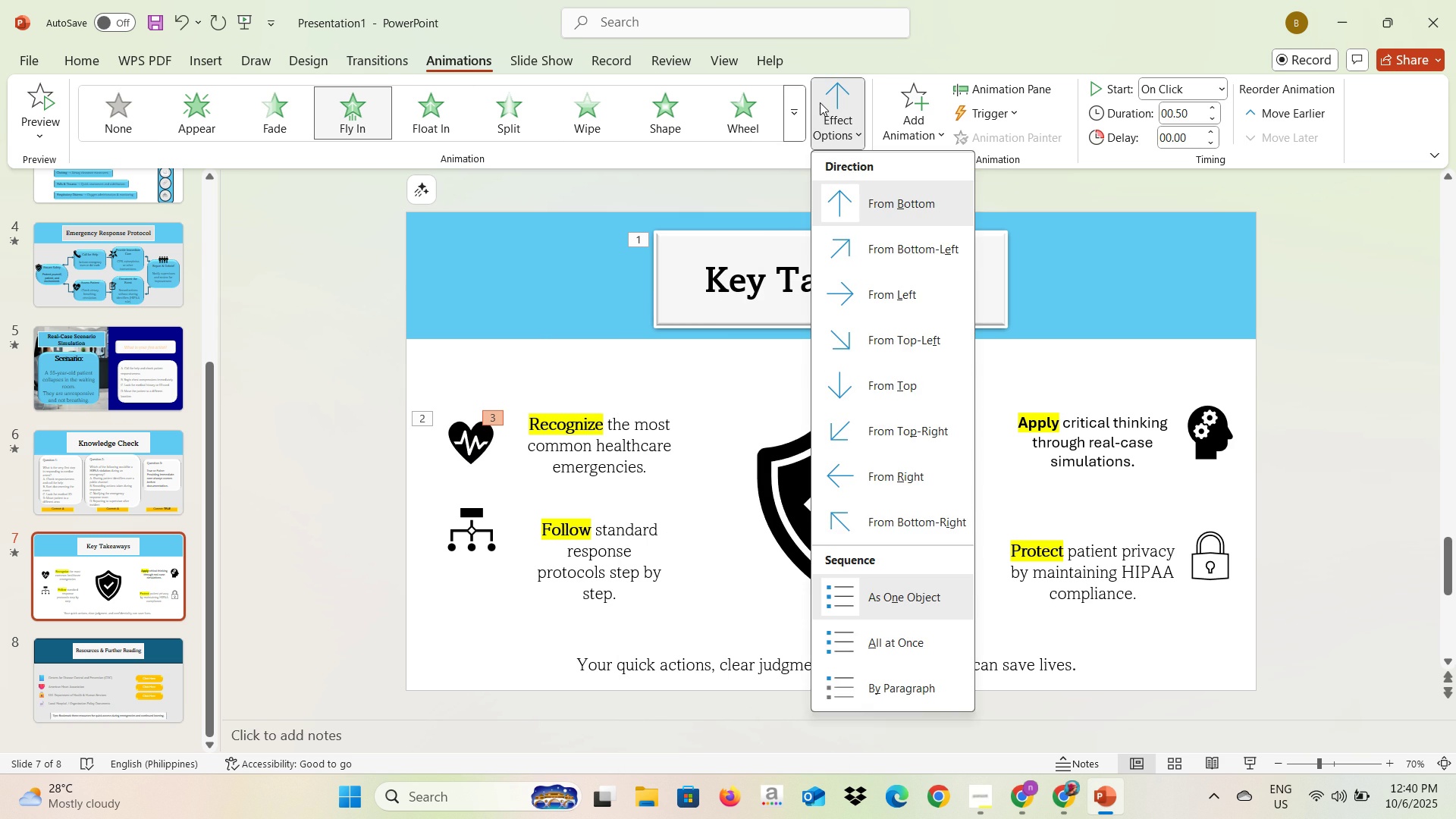 
wait(7.14)
 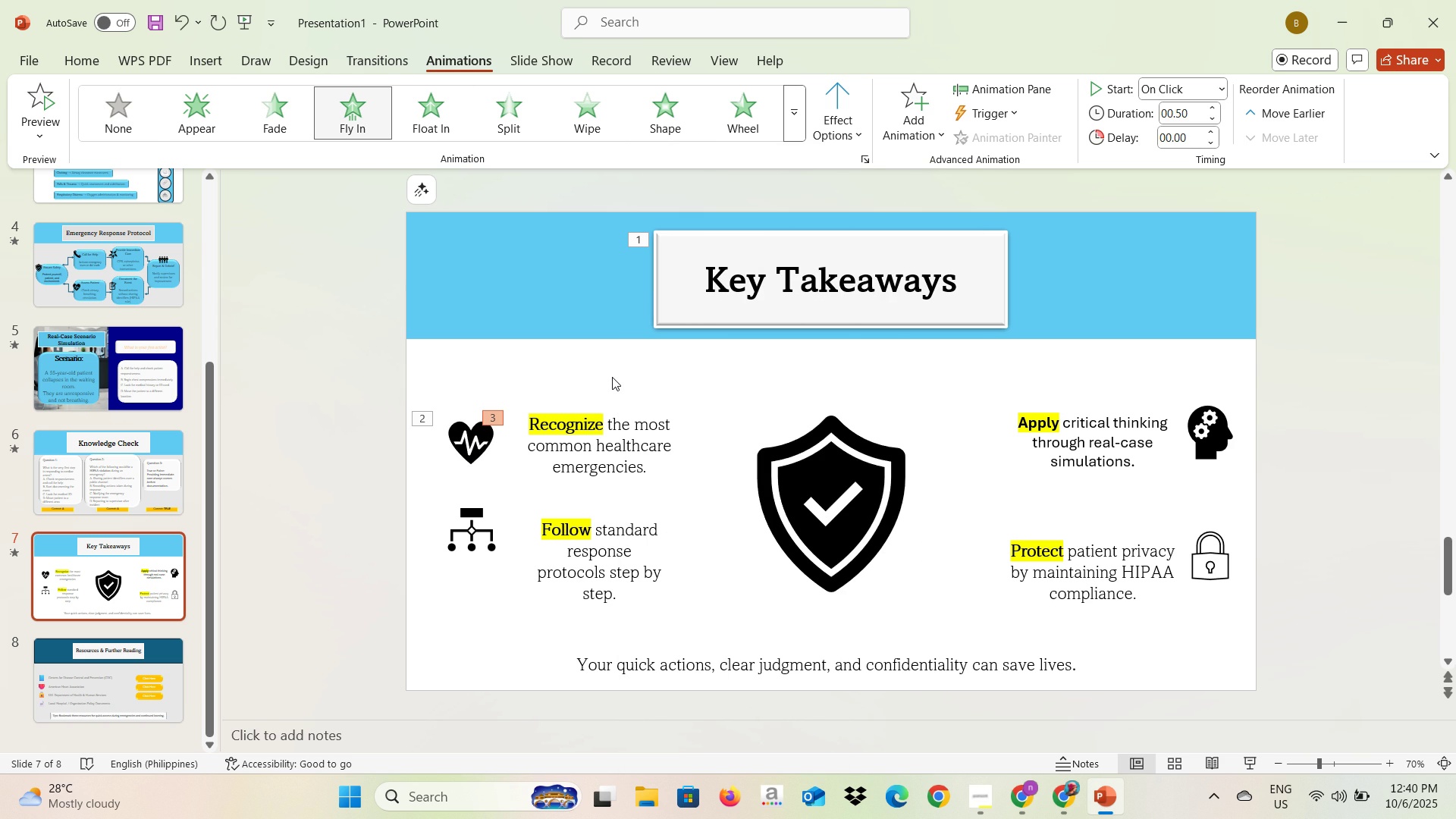 
double_click([464, 534])
 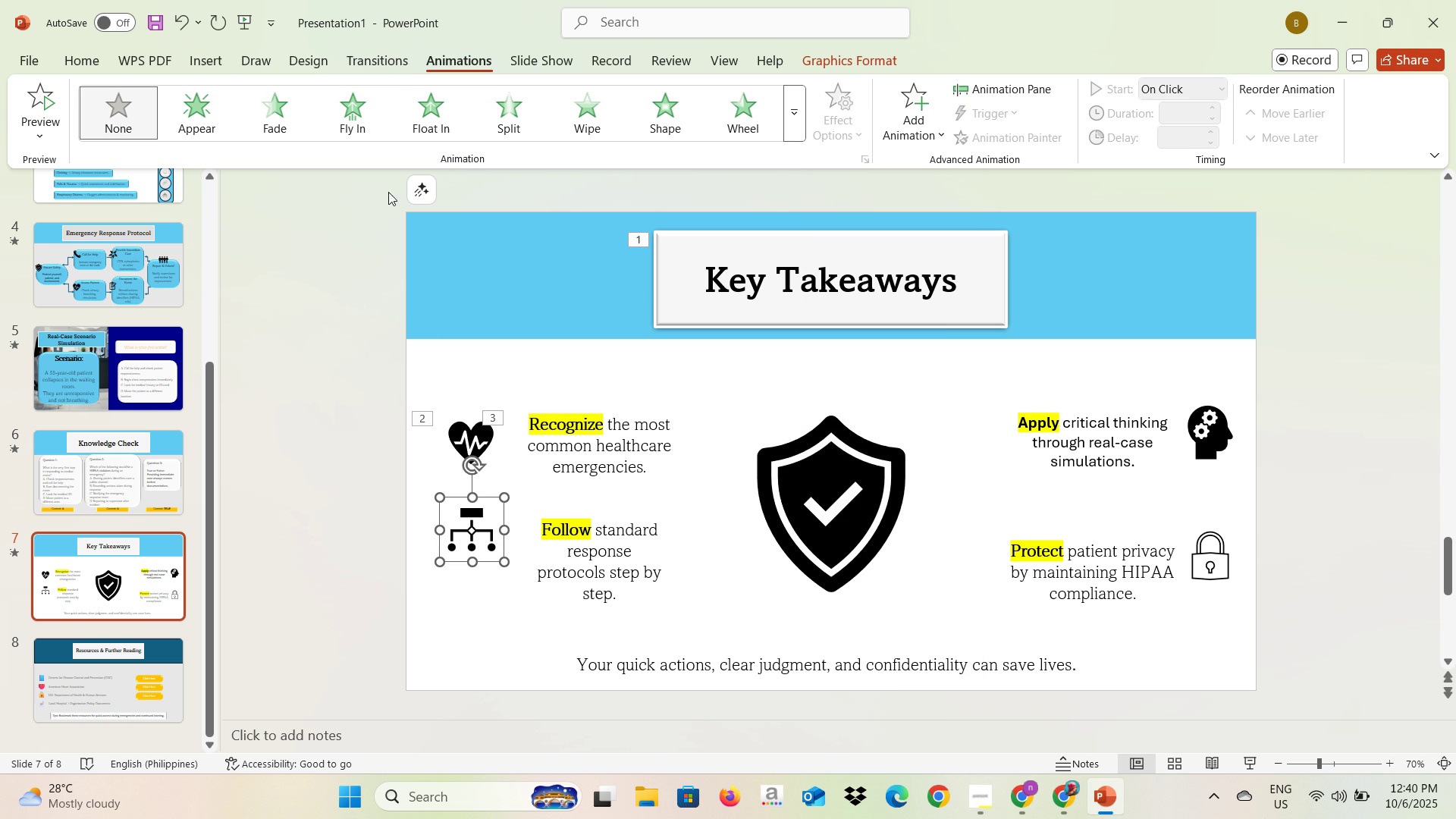 
left_click([362, 133])
 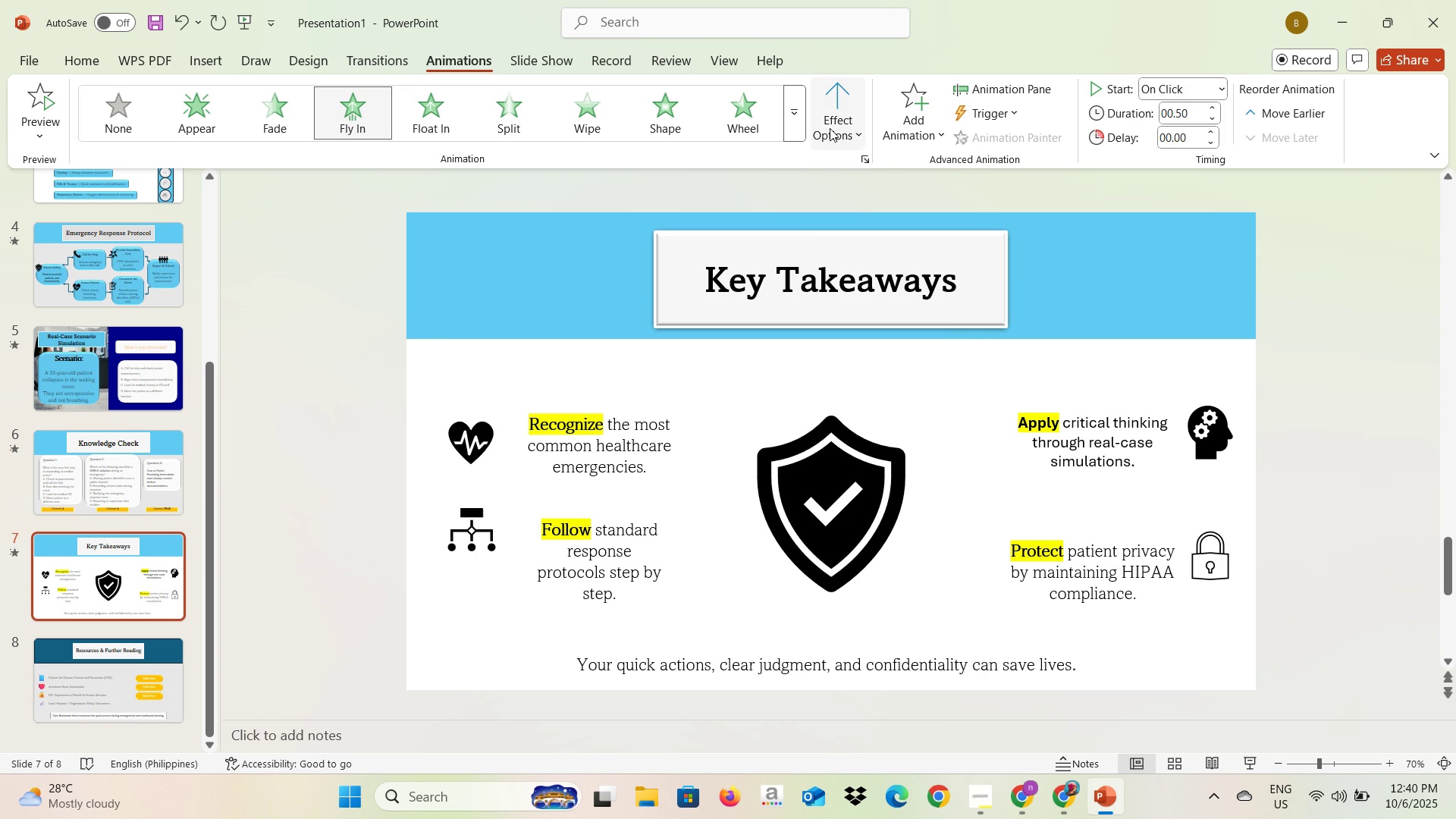 
left_click([831, 118])
 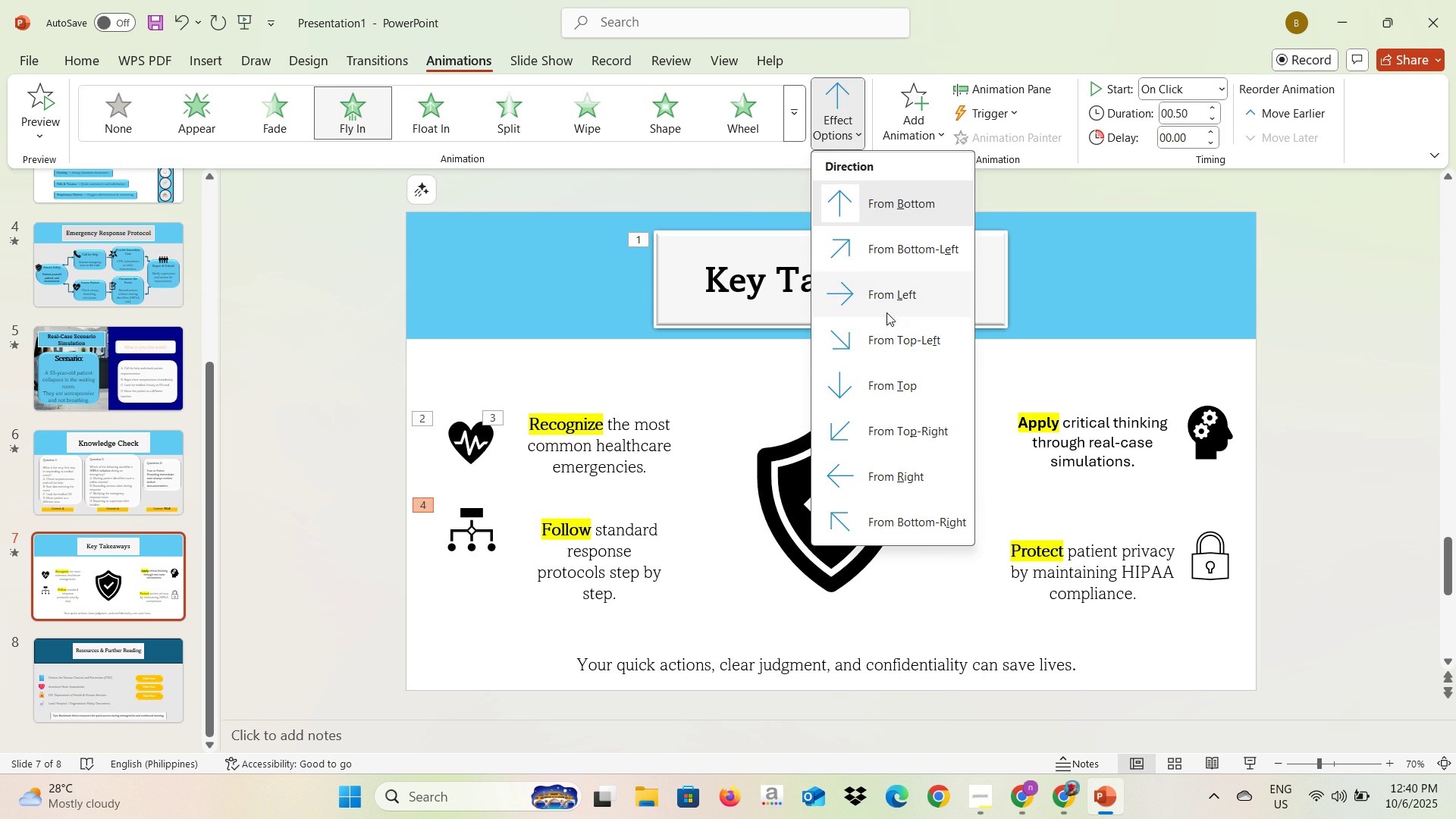 
left_click([890, 306])
 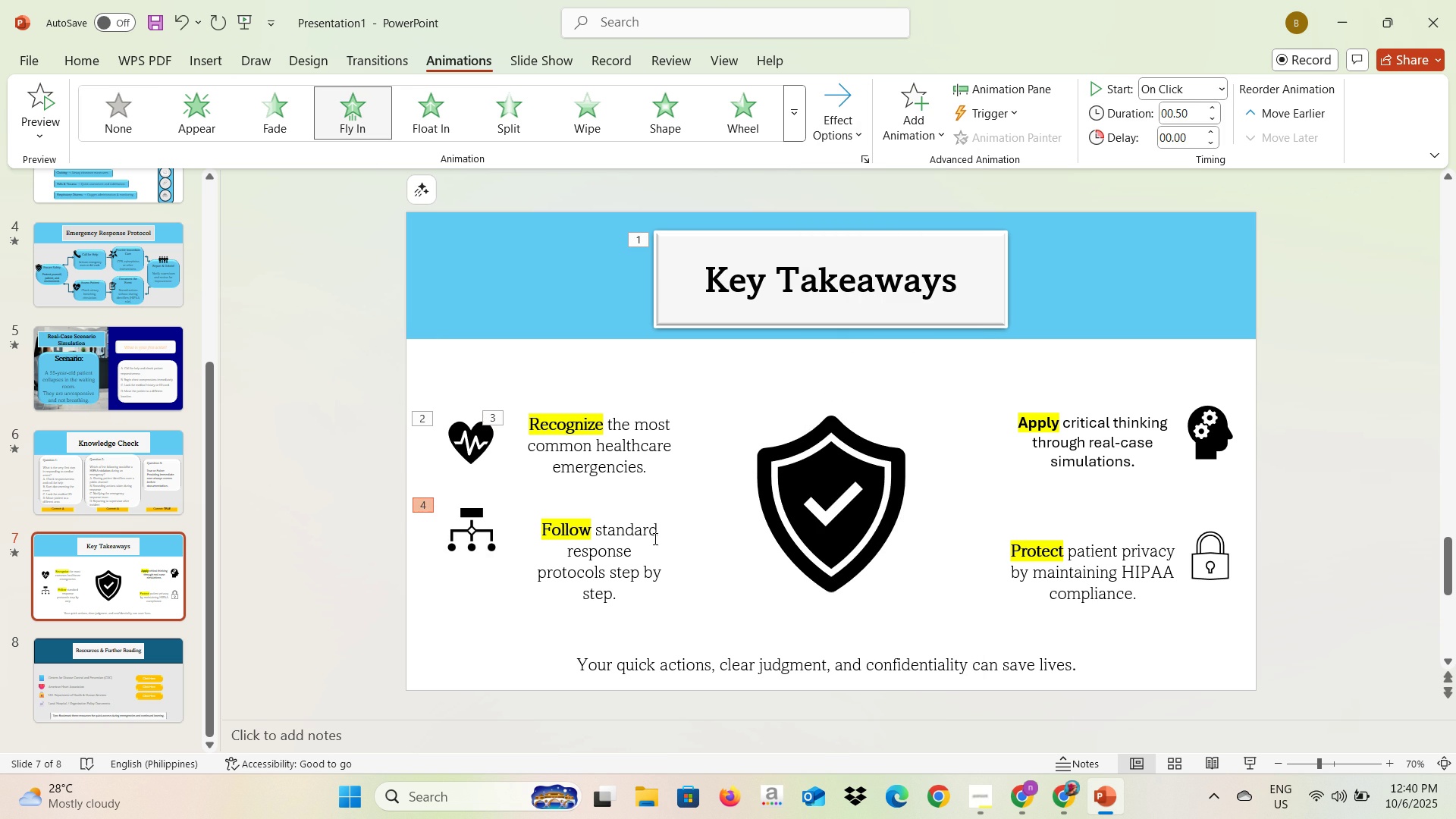 
double_click([621, 545])
 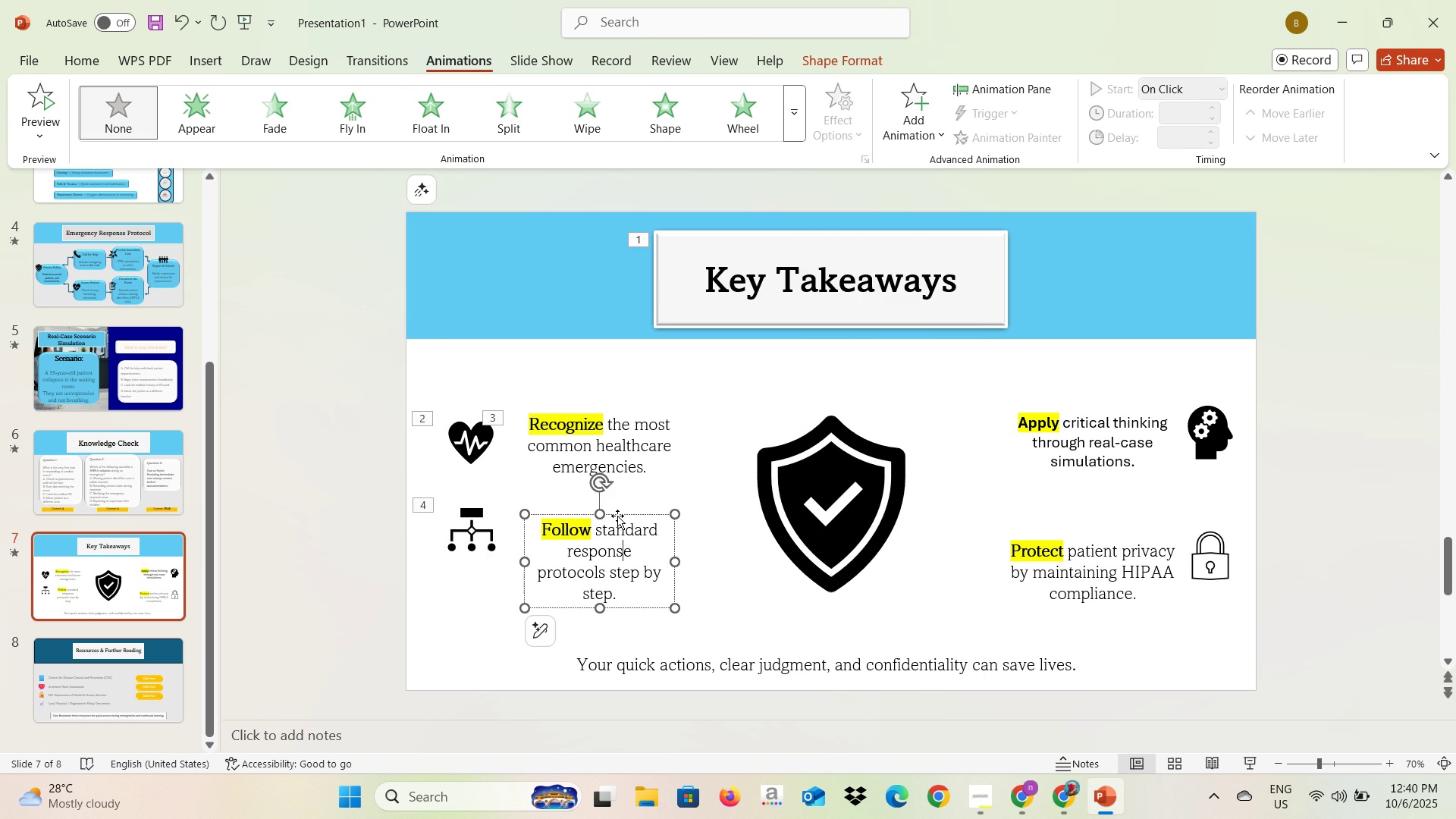 
right_click([617, 516])
 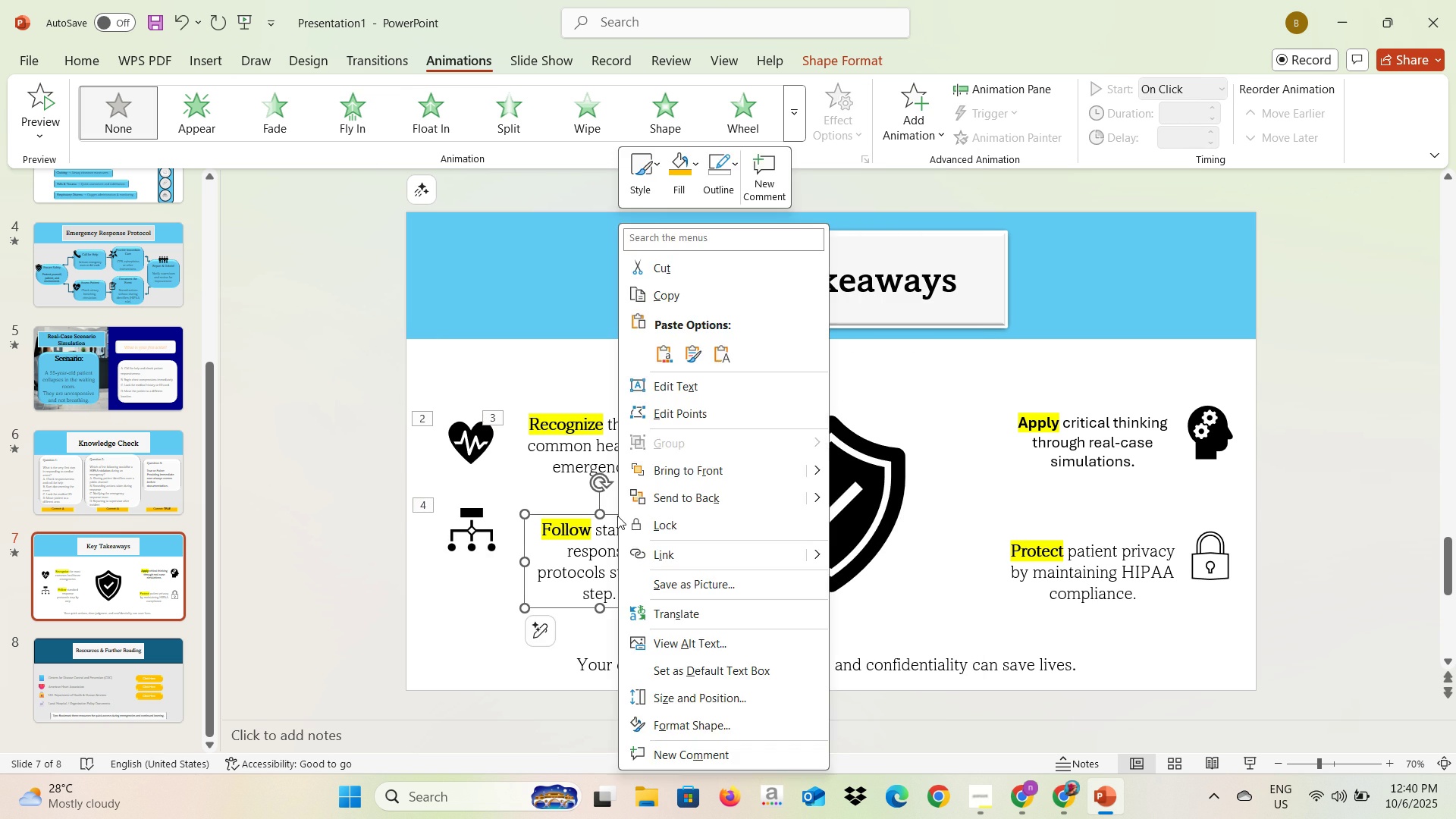 
left_click([617, 516])
 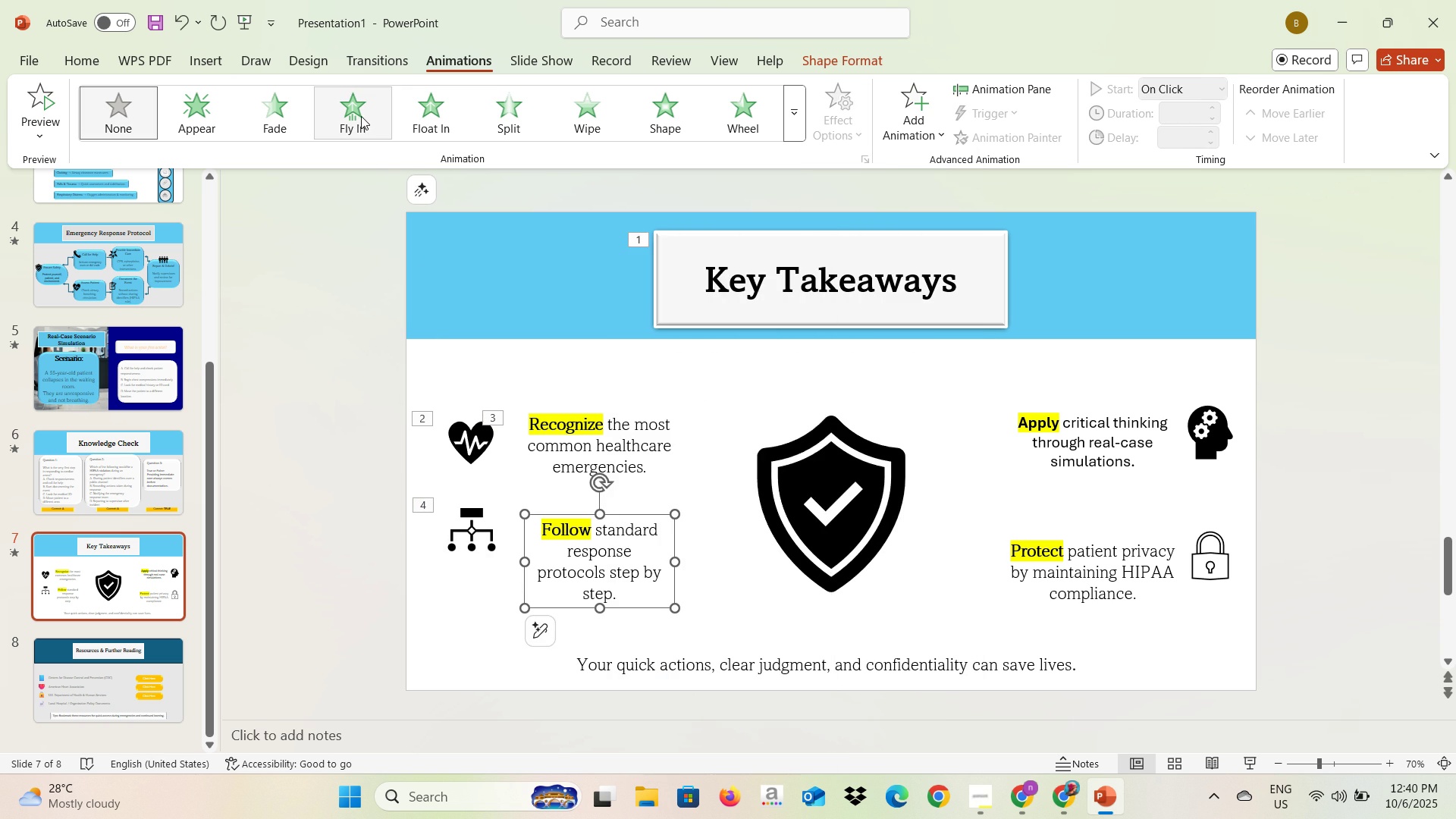 
left_click([360, 115])
 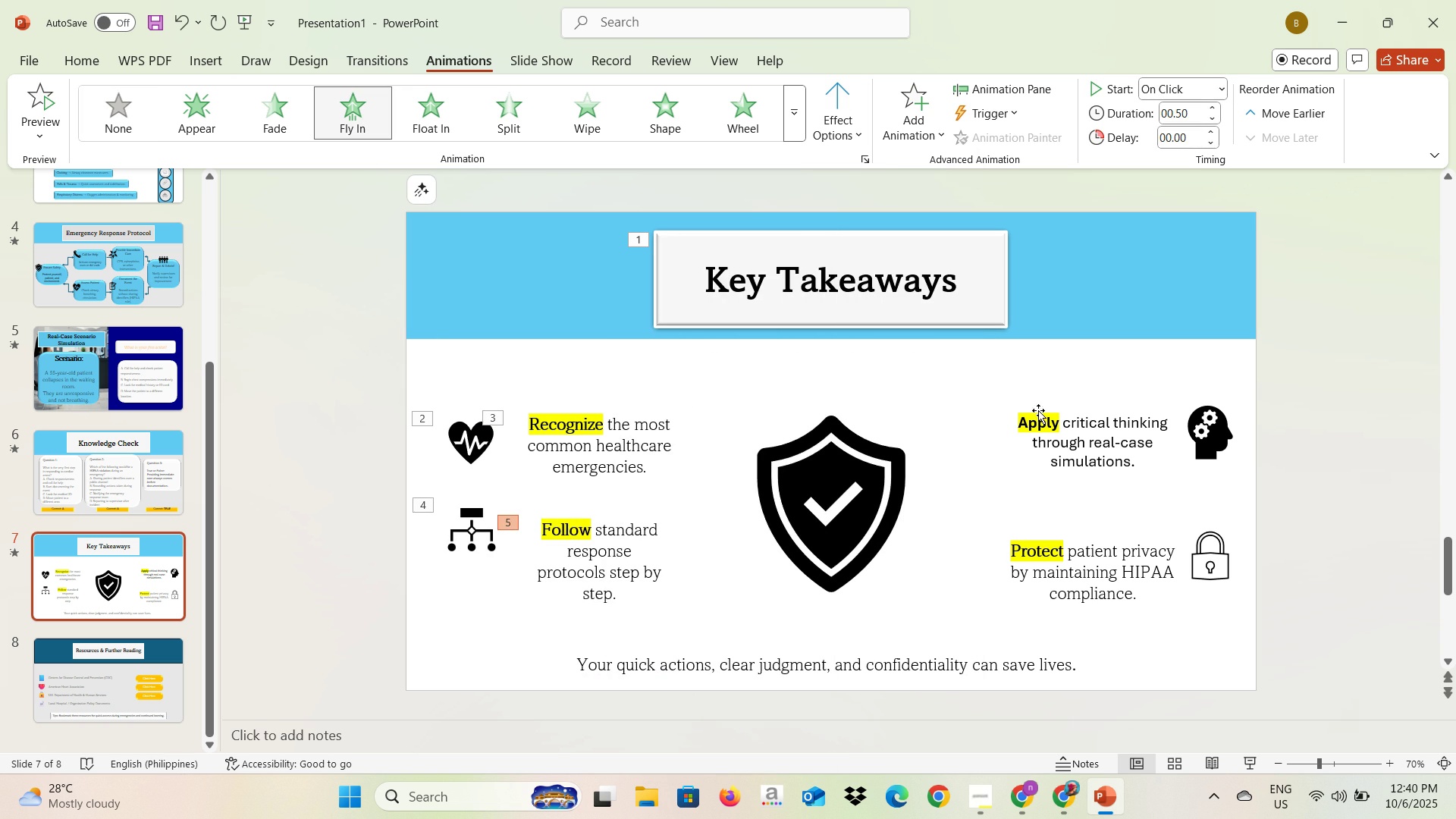 
left_click([900, 477])
 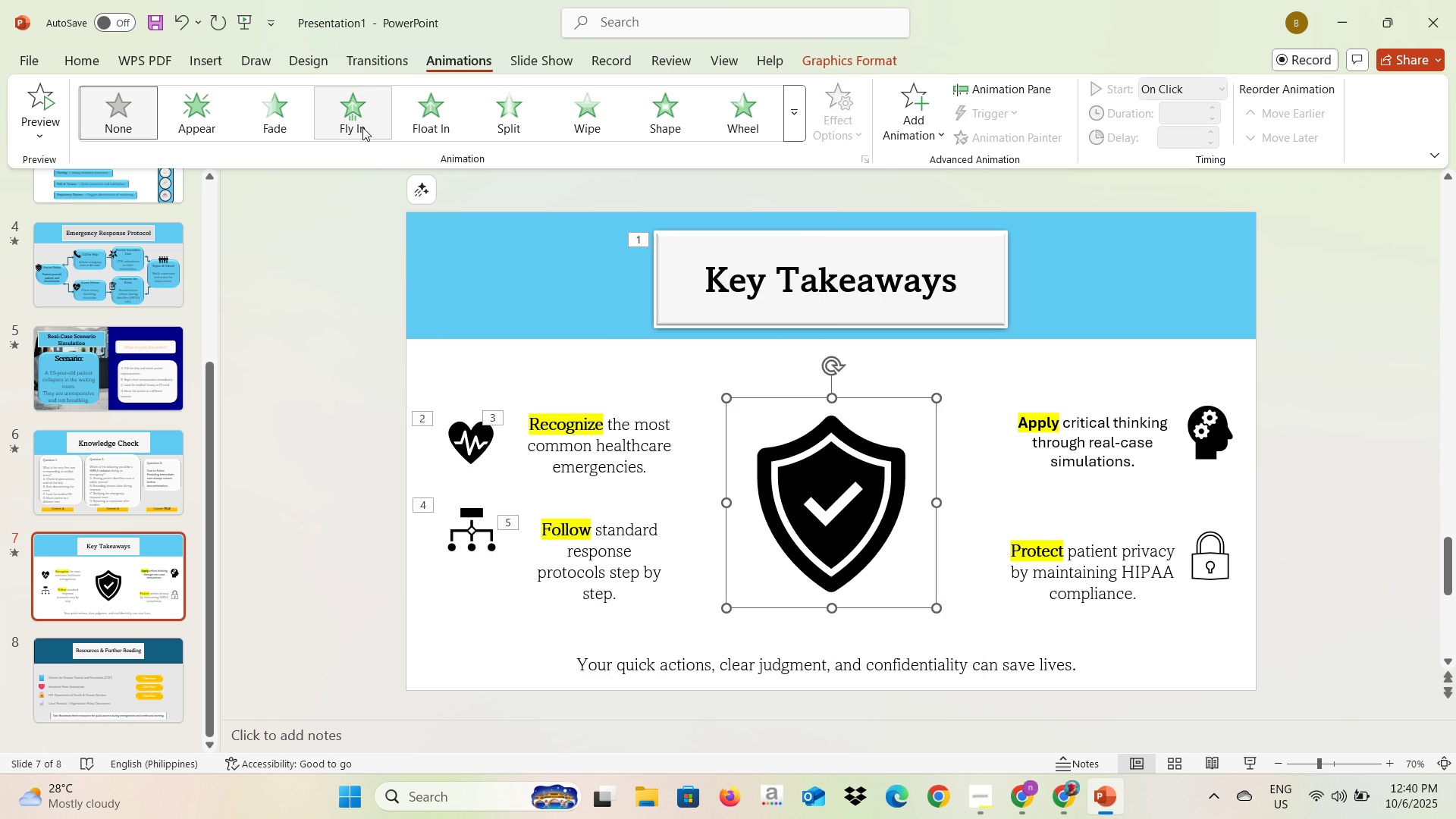 
left_click([362, 127])
 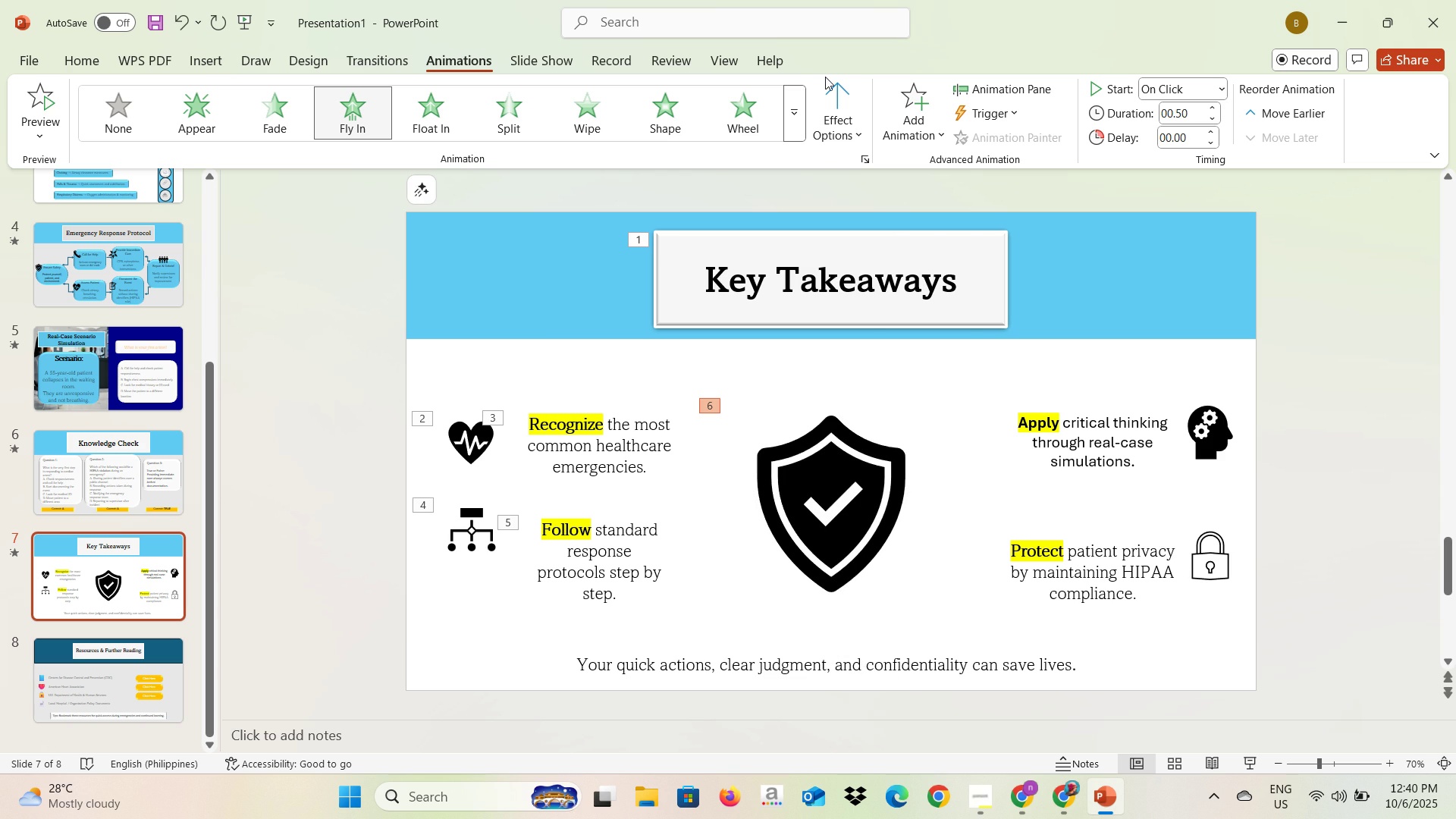 
double_click([833, 101])
 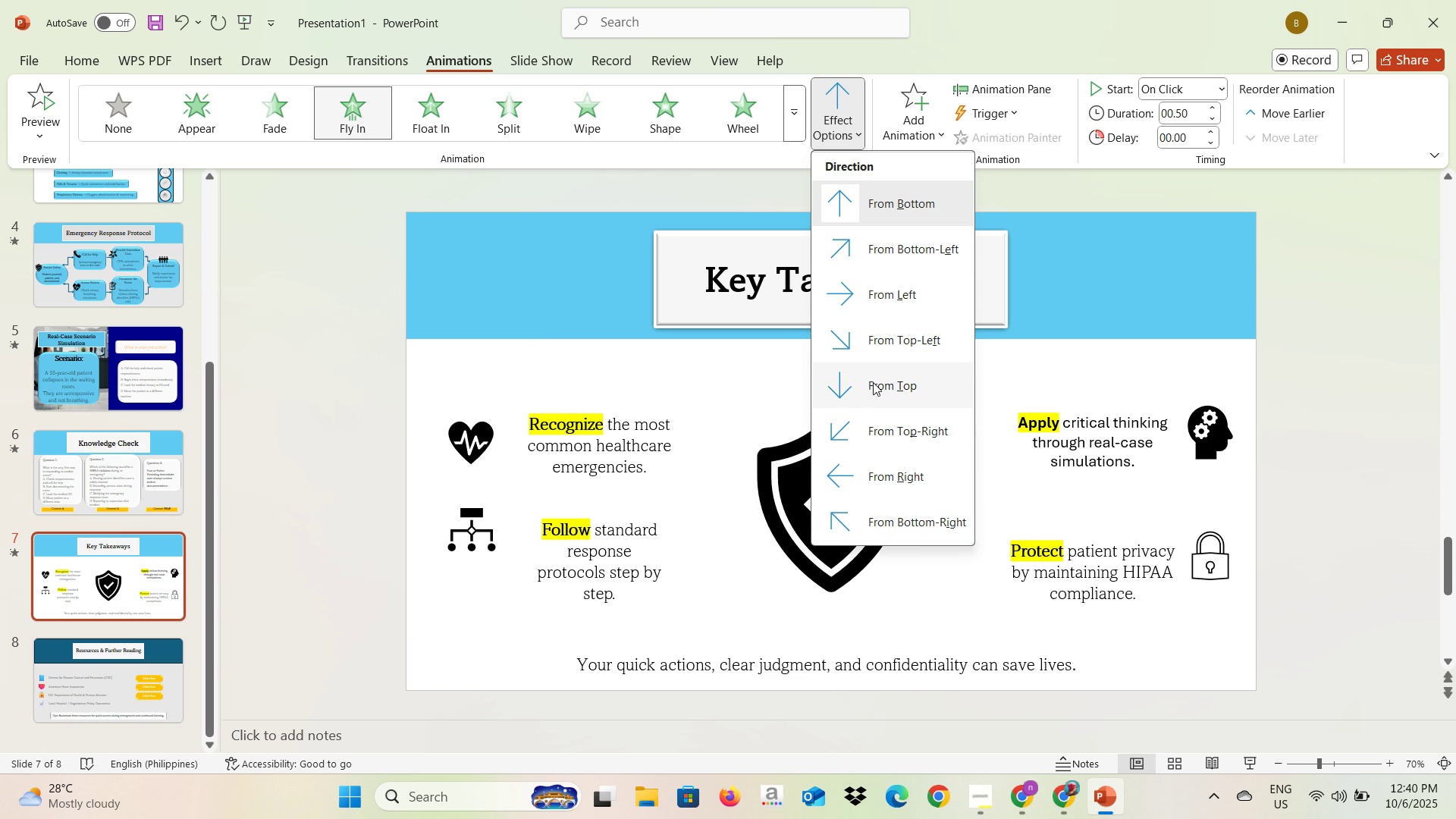 
left_click([881, 339])
 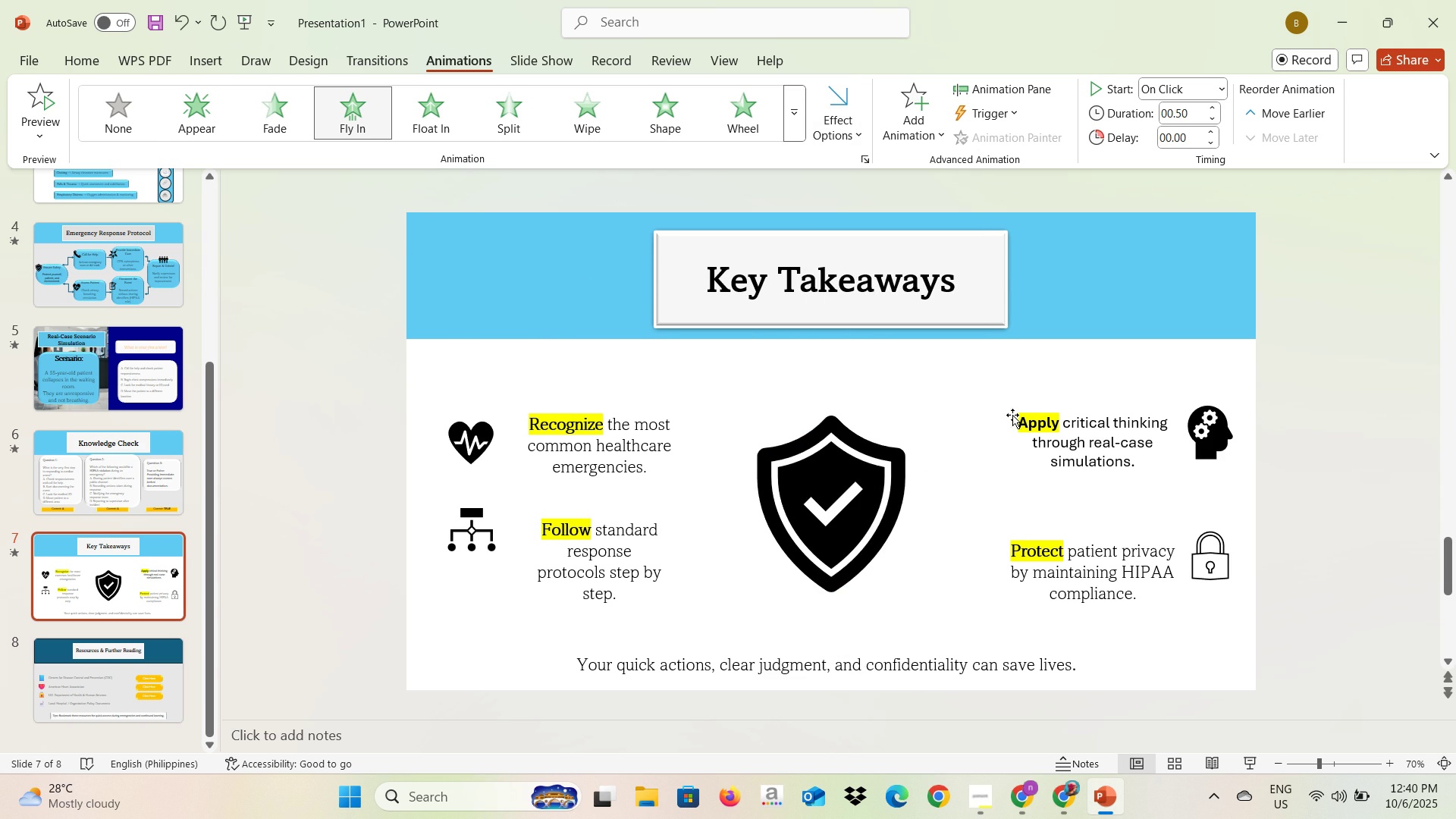 
left_click([1068, 432])
 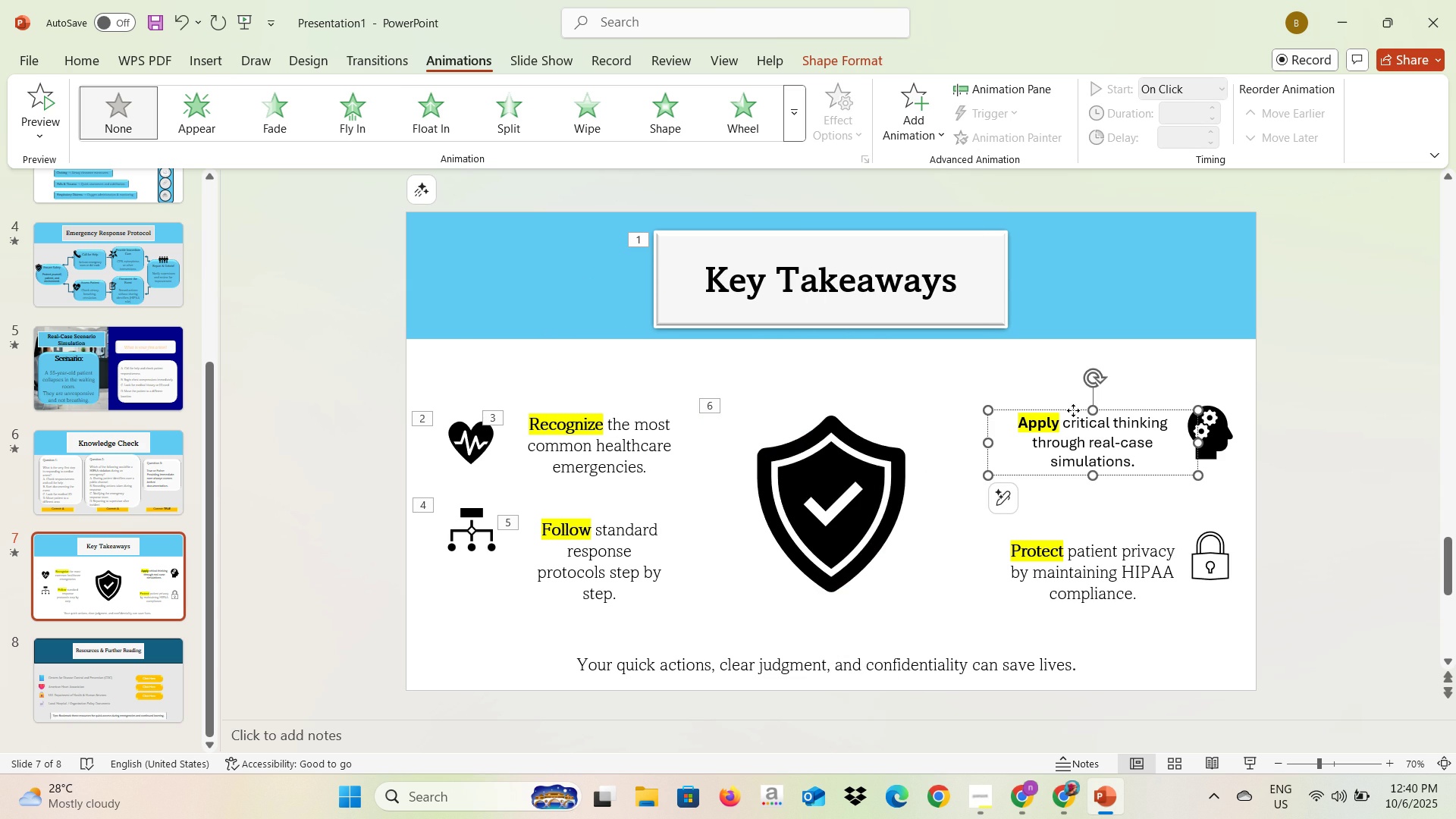 
left_click([1073, 410])
 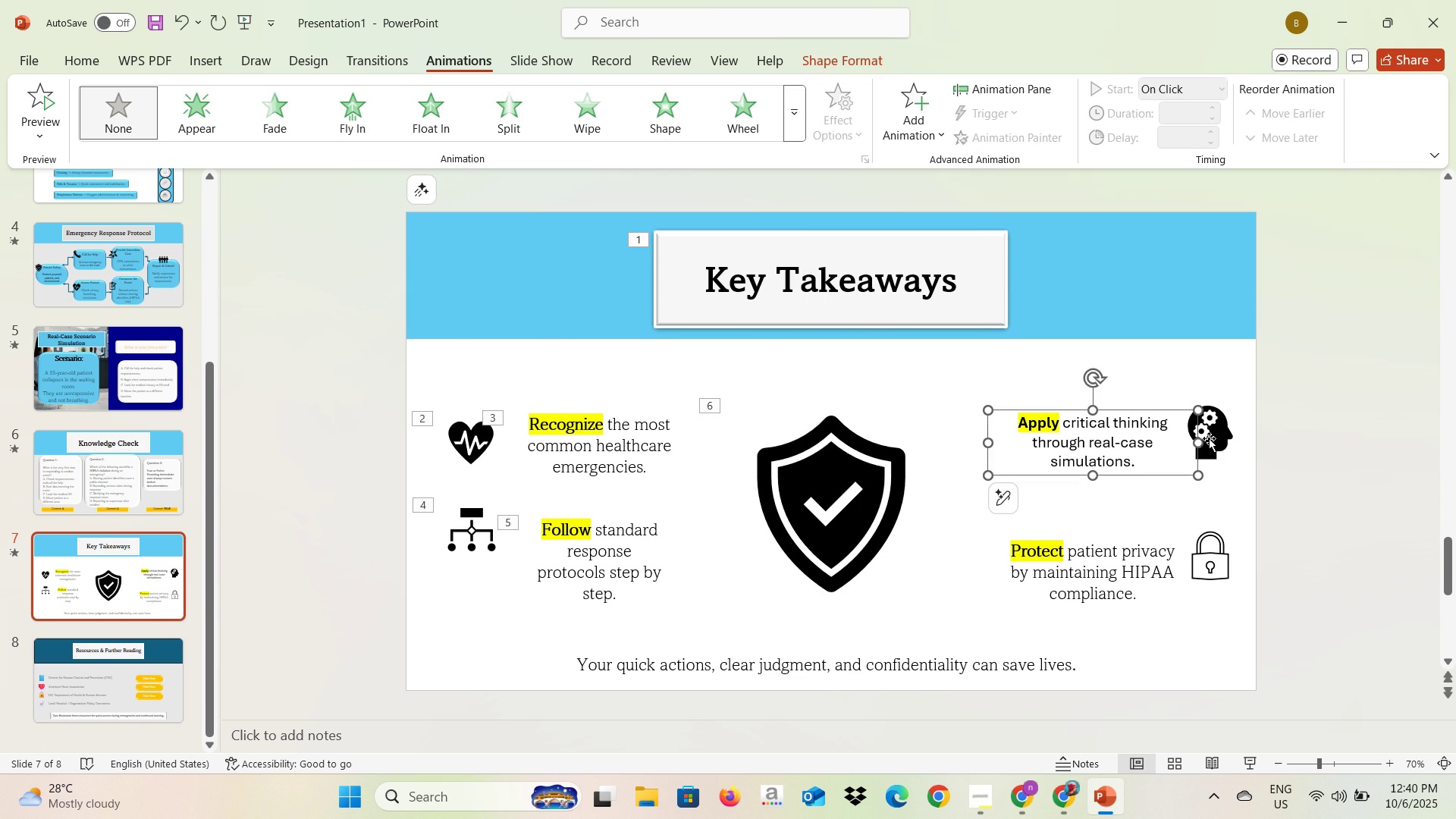 
left_click([1214, 438])
 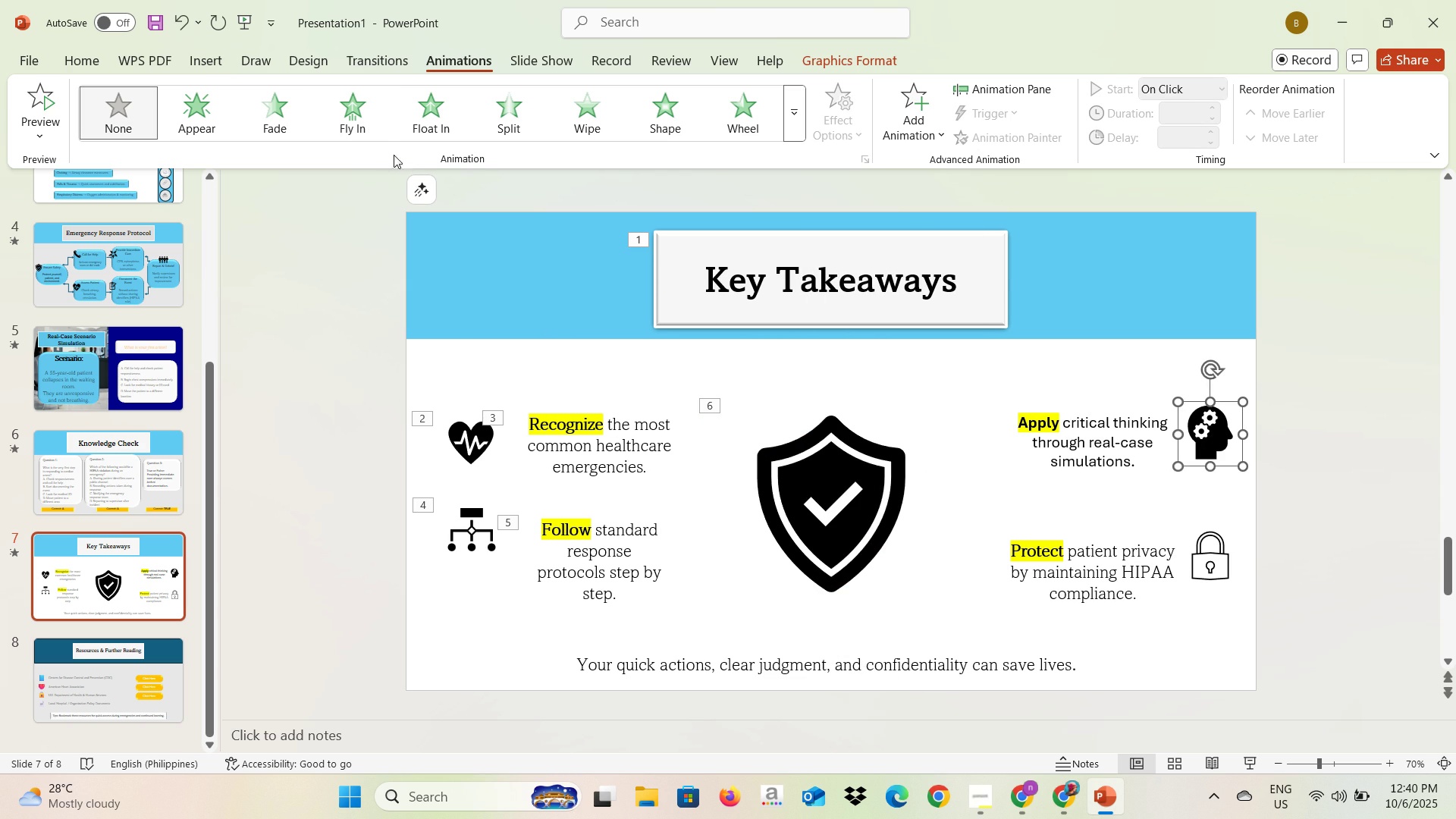 
left_click([371, 130])
 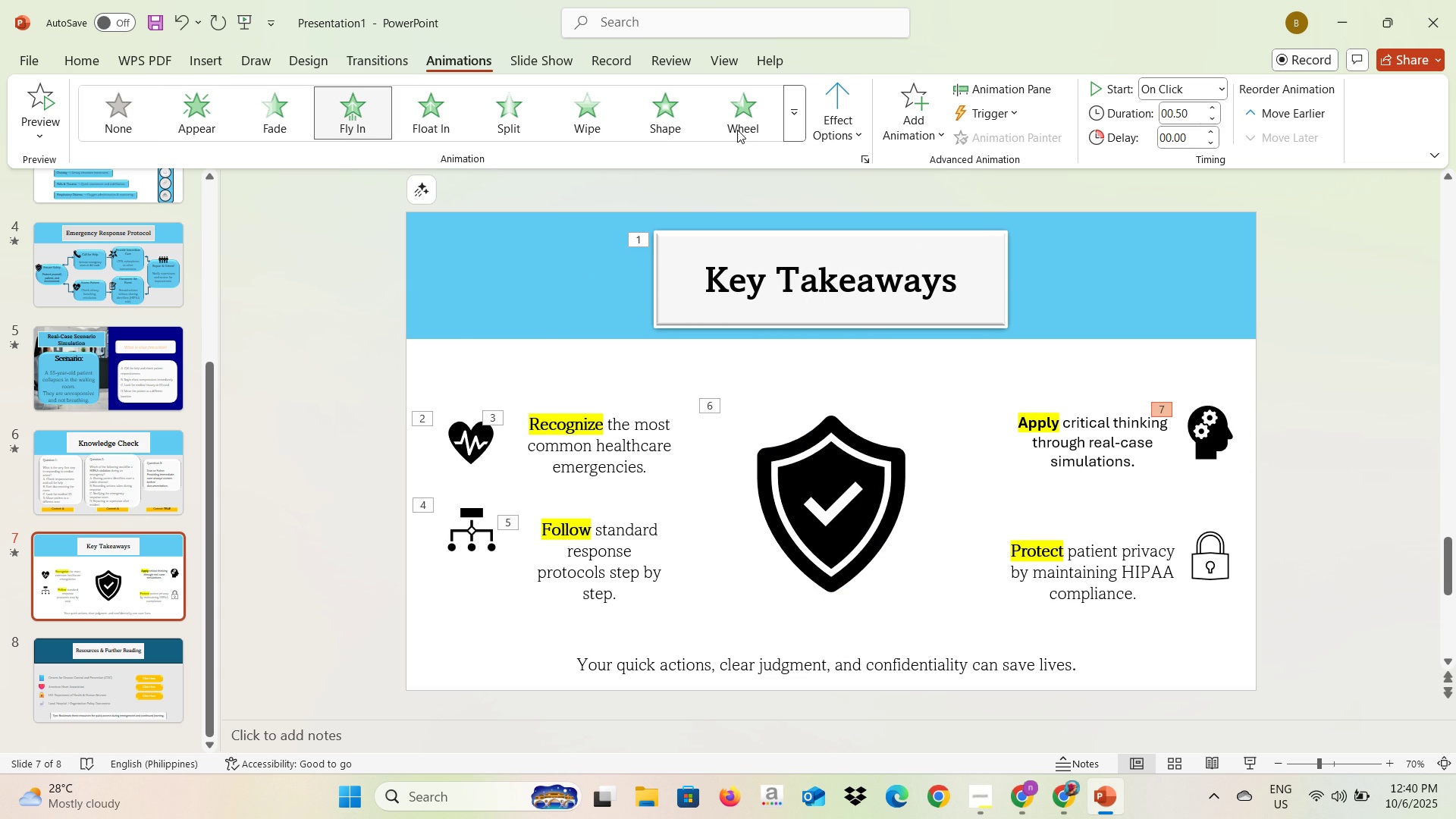 
left_click([821, 121])
 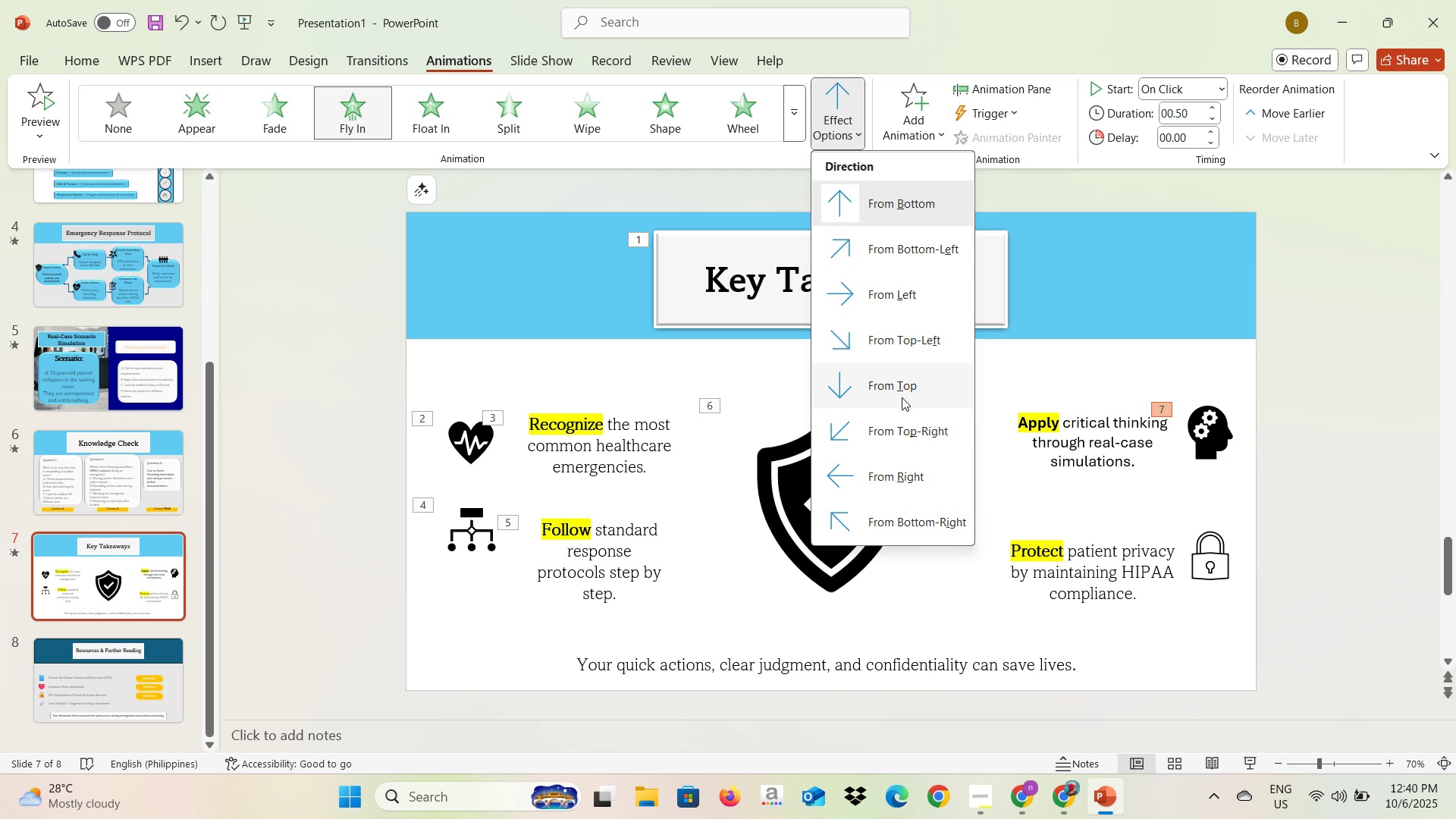 
left_click([909, 472])
 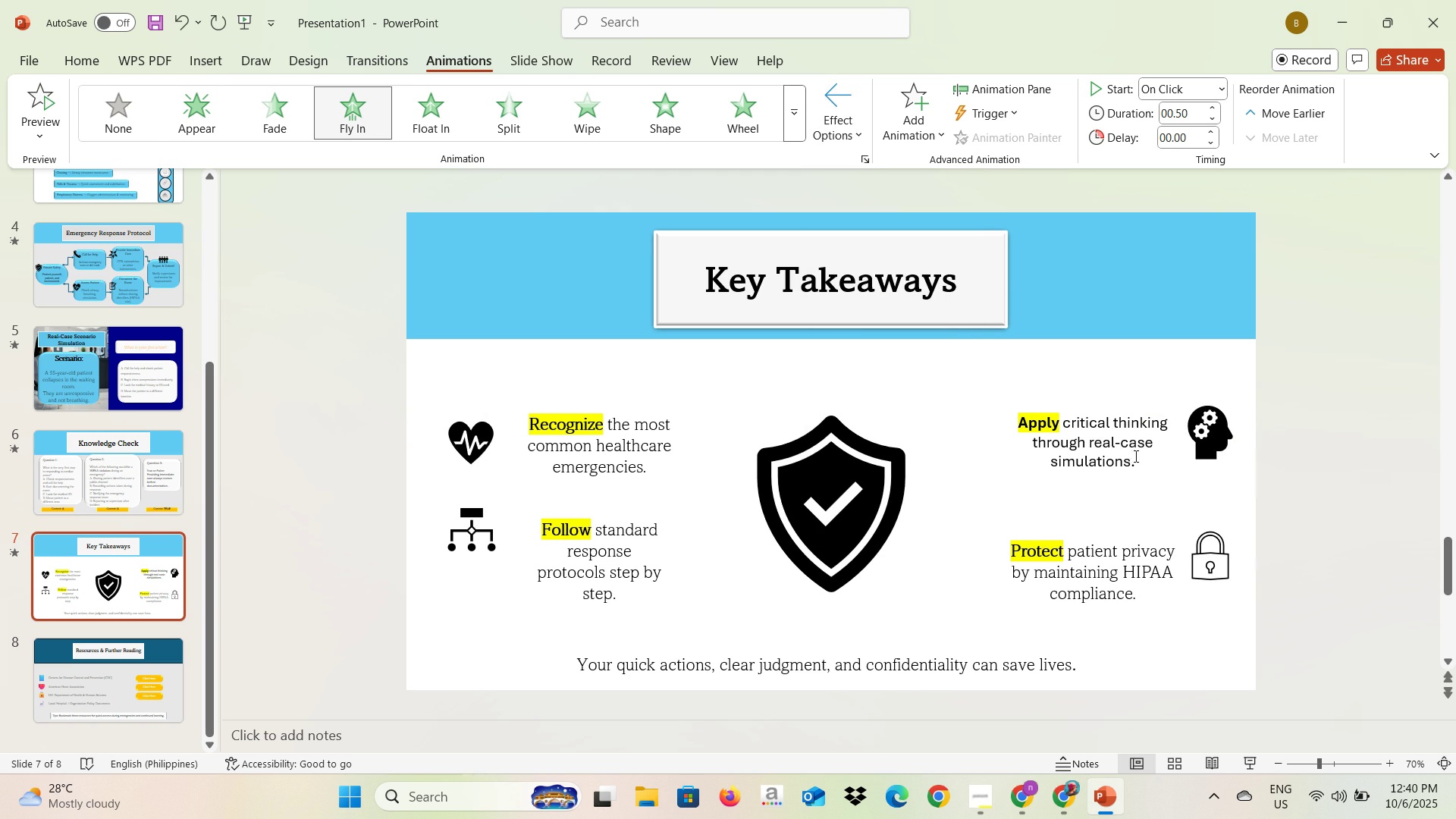 
left_click([1122, 447])
 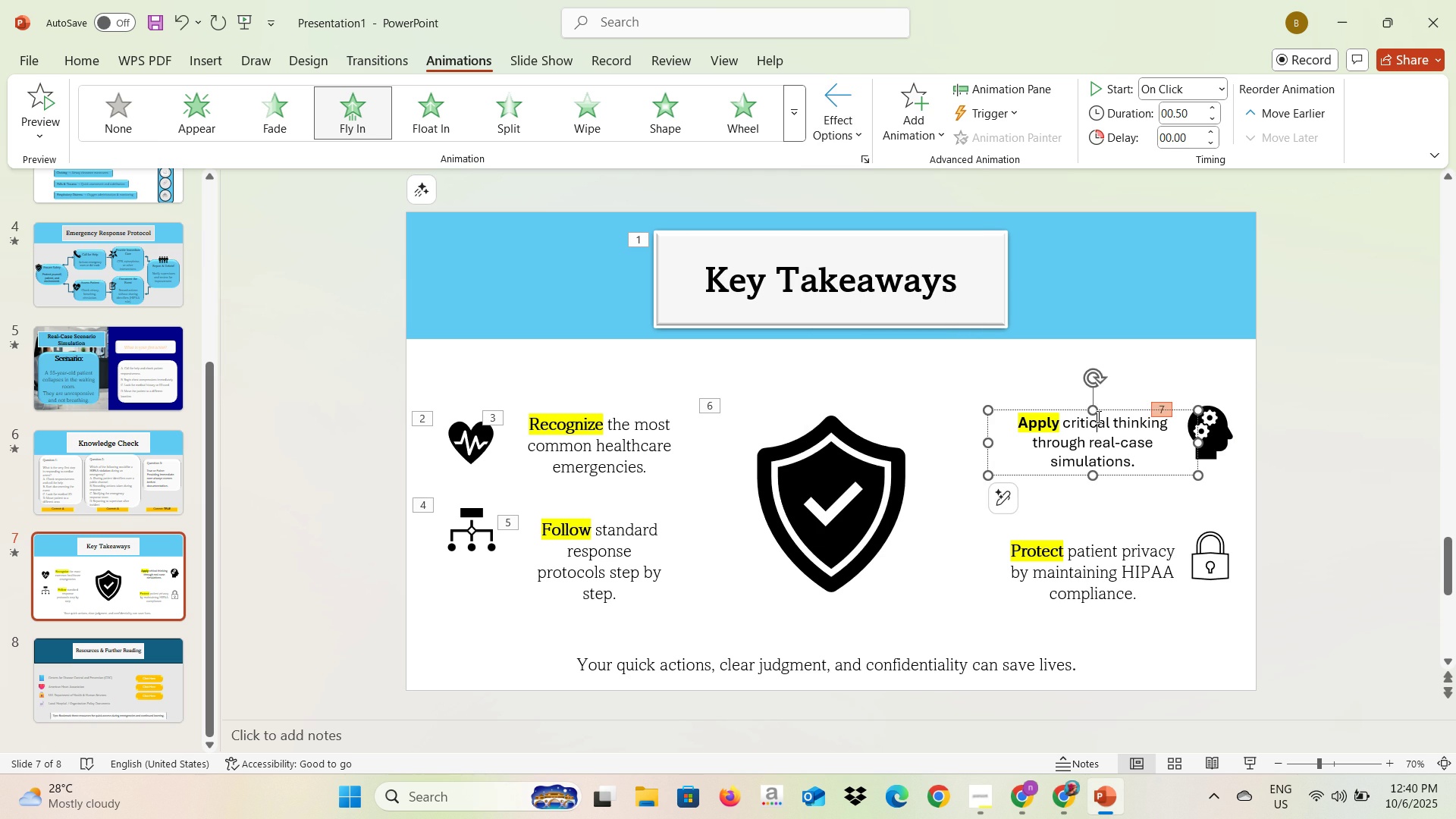 
left_click([1097, 416])
 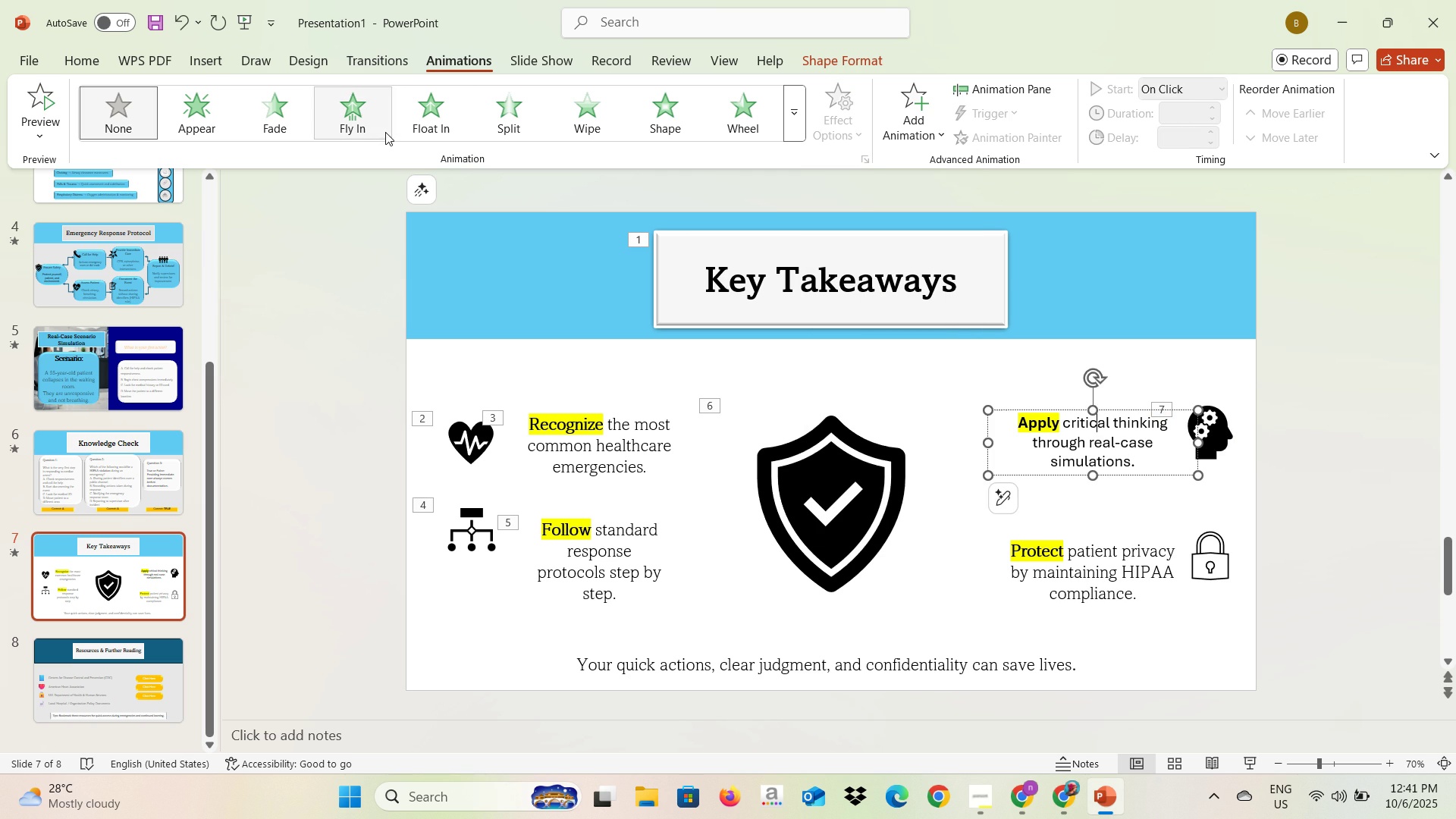 
left_click([372, 129])
 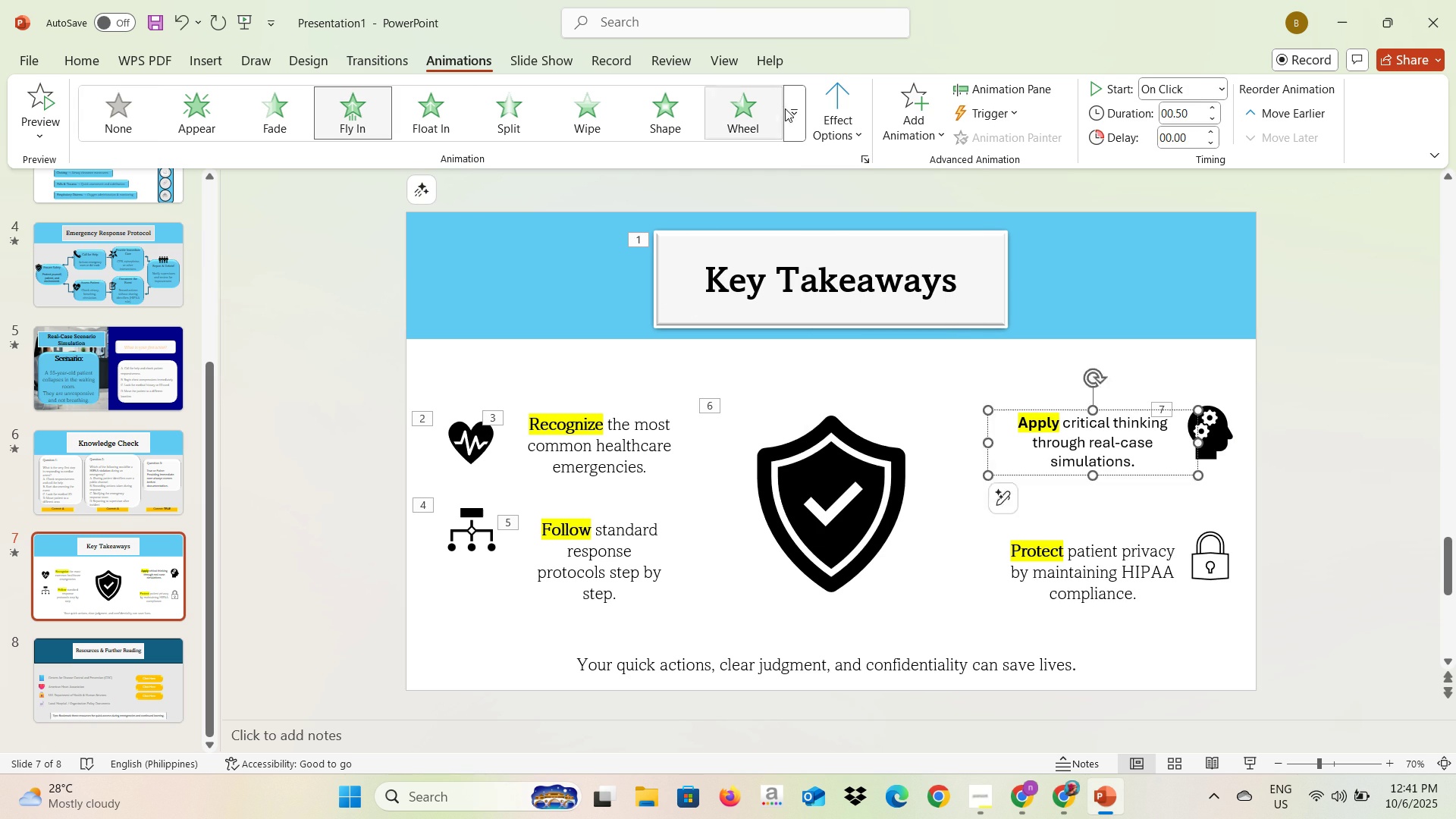 
left_click([819, 108])
 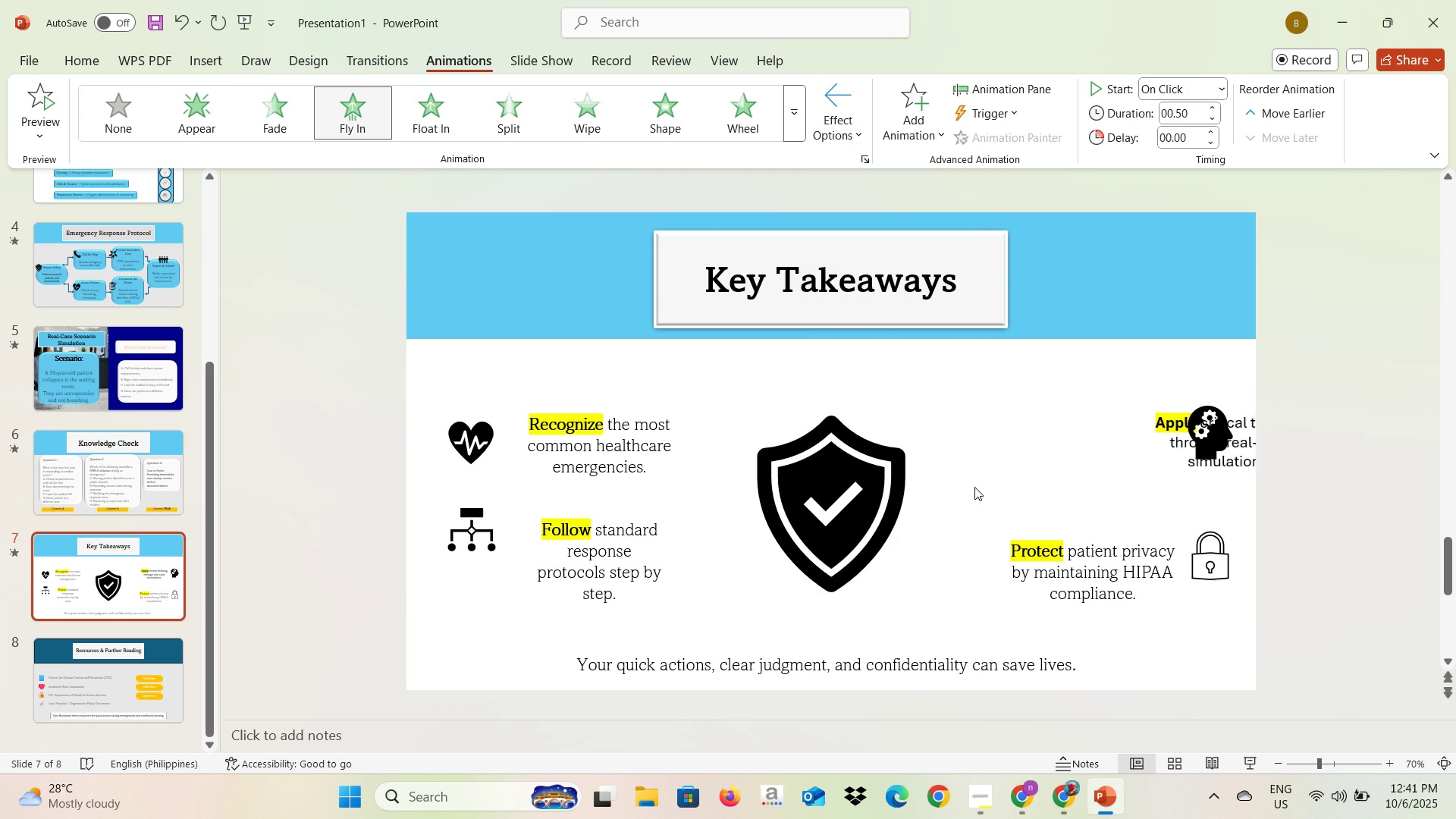 
left_click([1228, 562])
 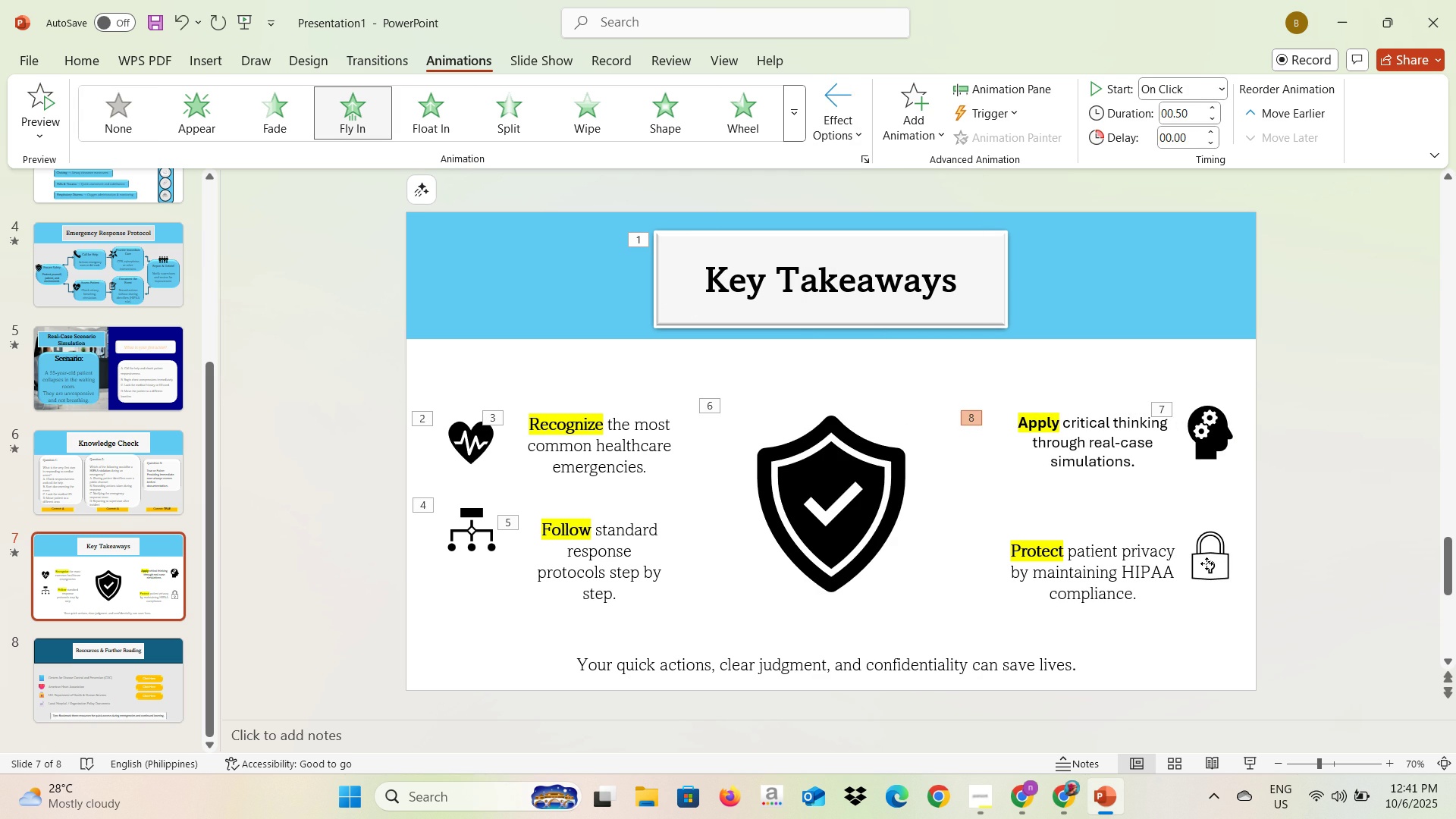 
left_click([1207, 563])
 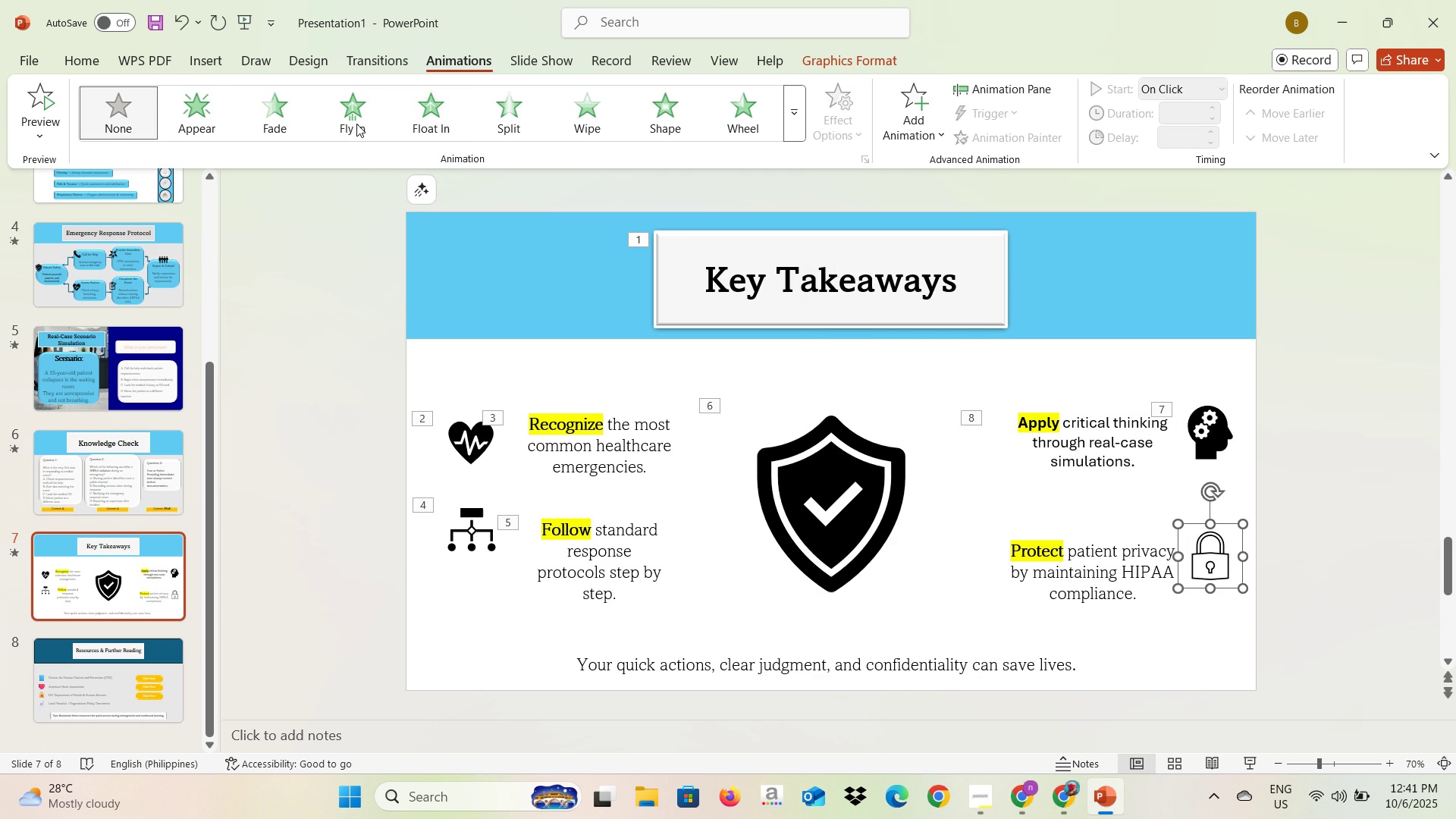 
left_click([329, 124])
 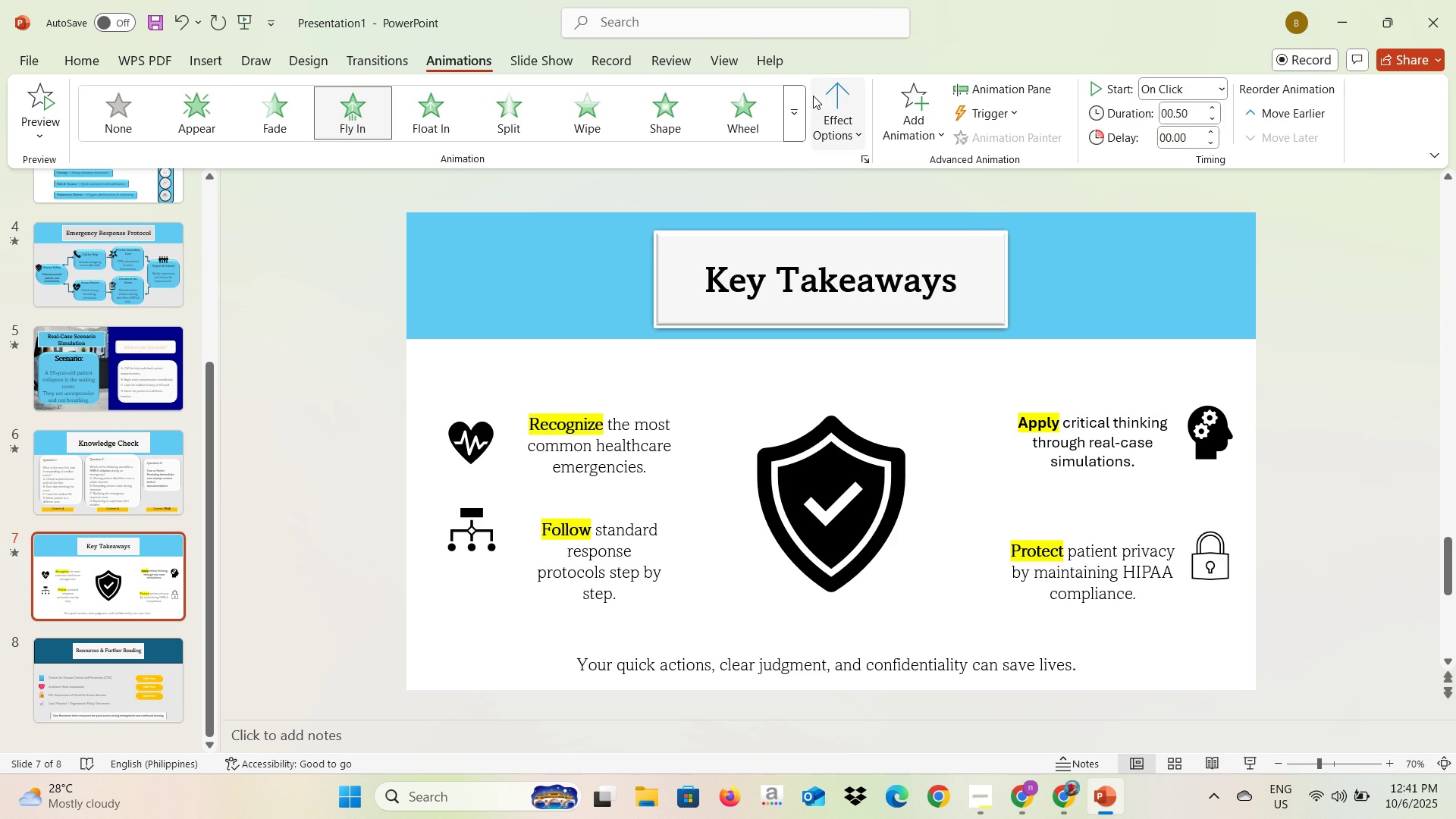 
left_click([813, 96])
 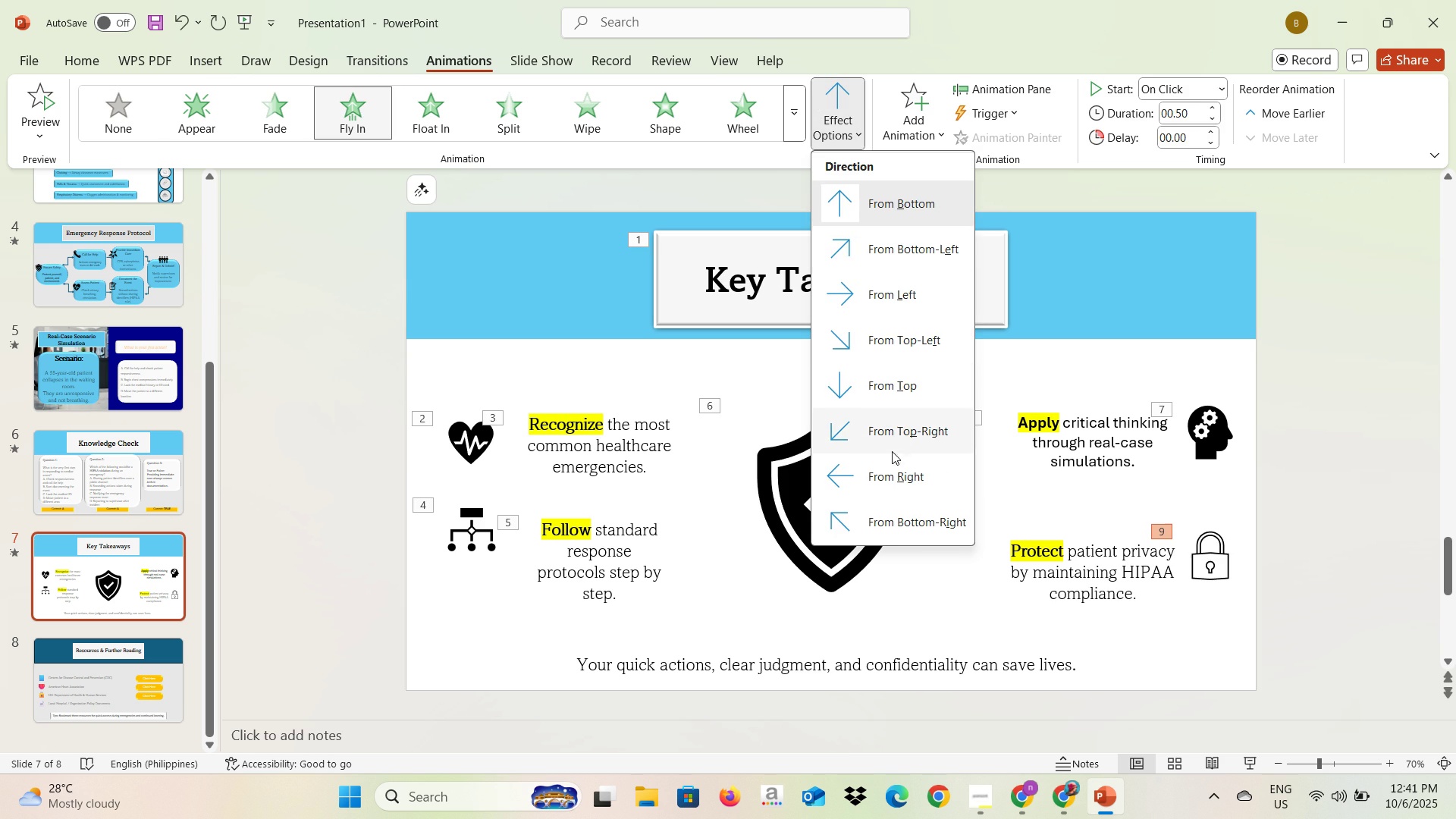 
left_click([892, 464])
 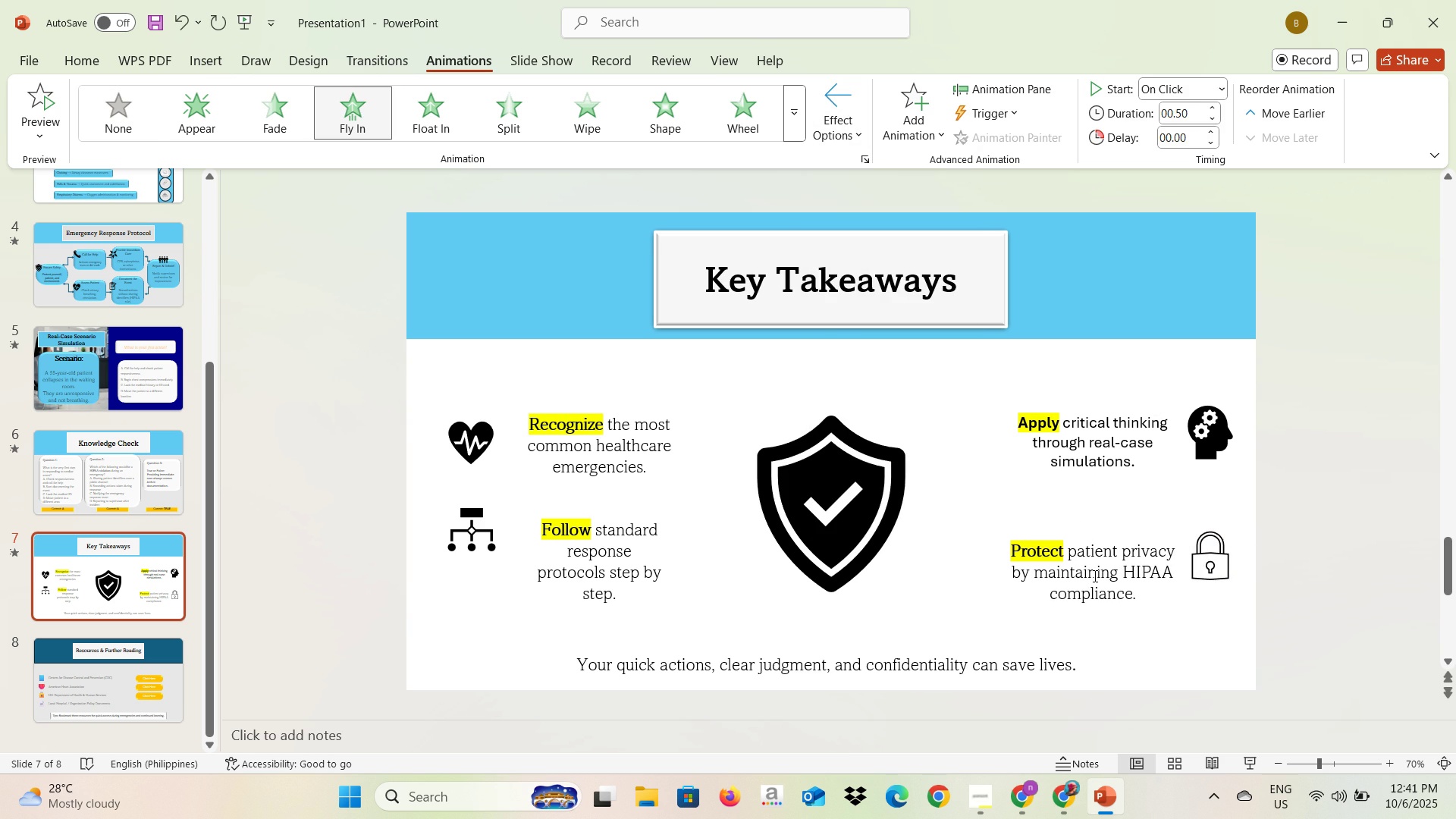 
left_click([1094, 576])
 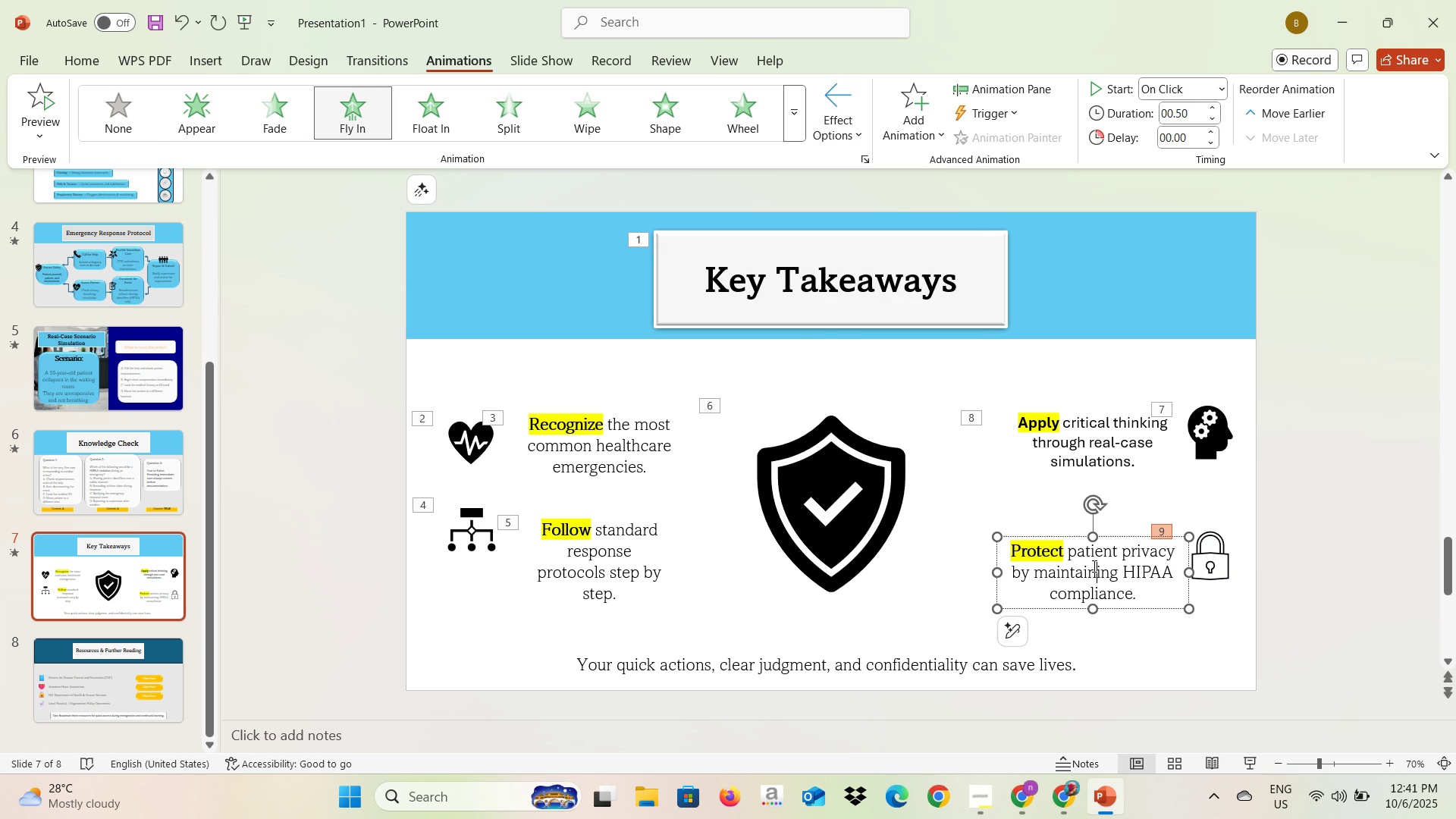 
left_click([1093, 566])
 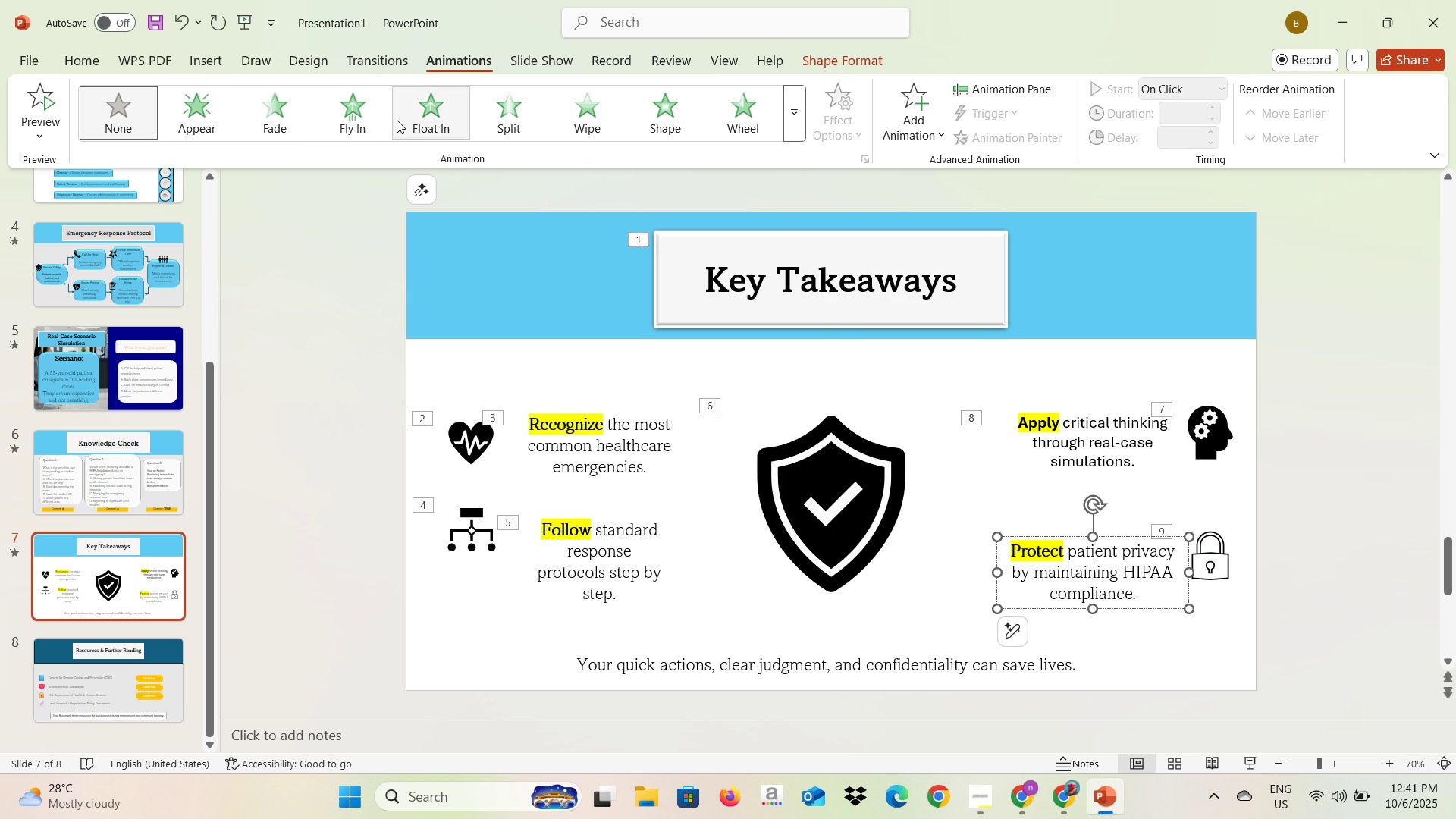 
left_click([366, 117])
 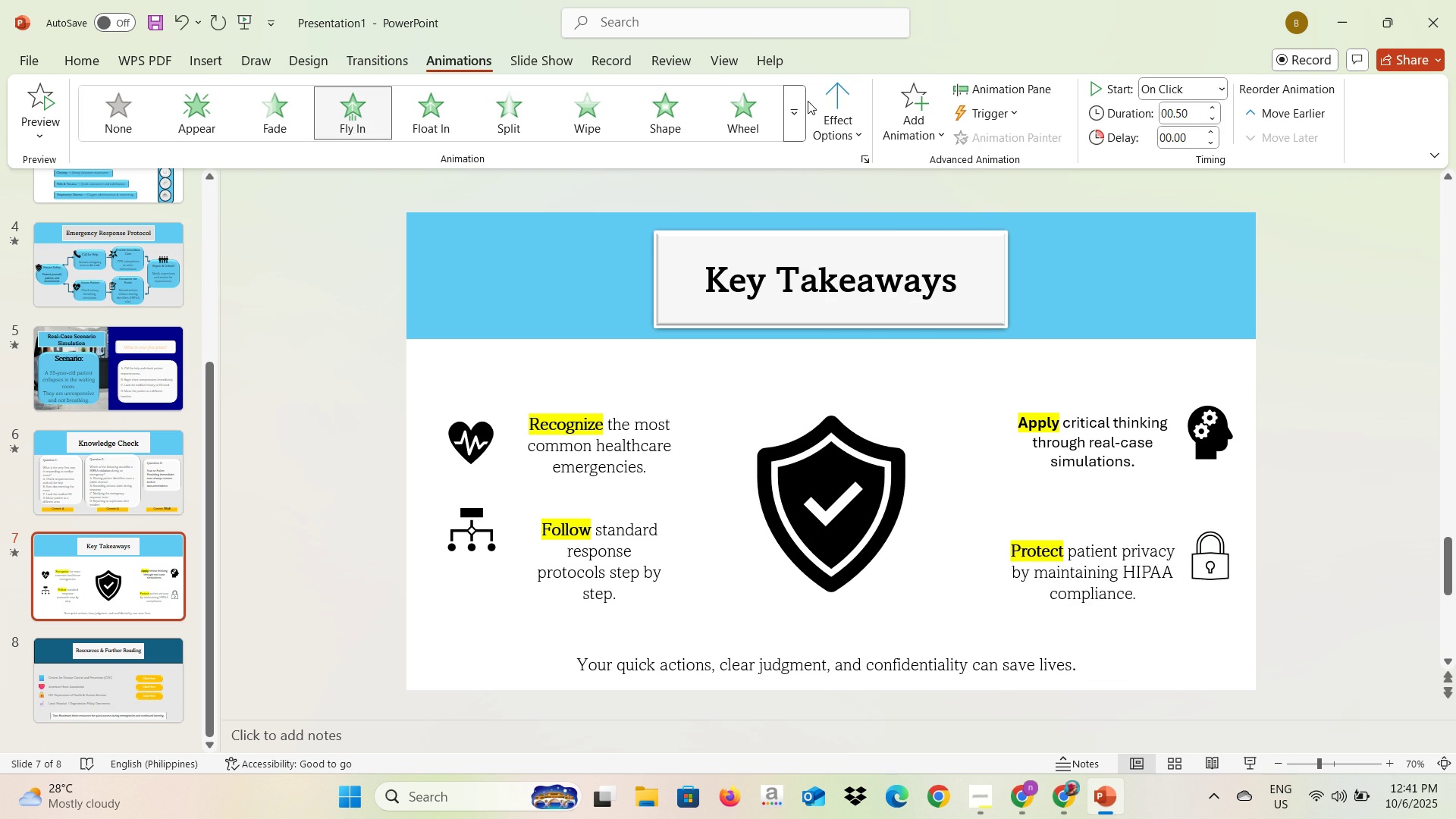 
left_click([818, 100])
 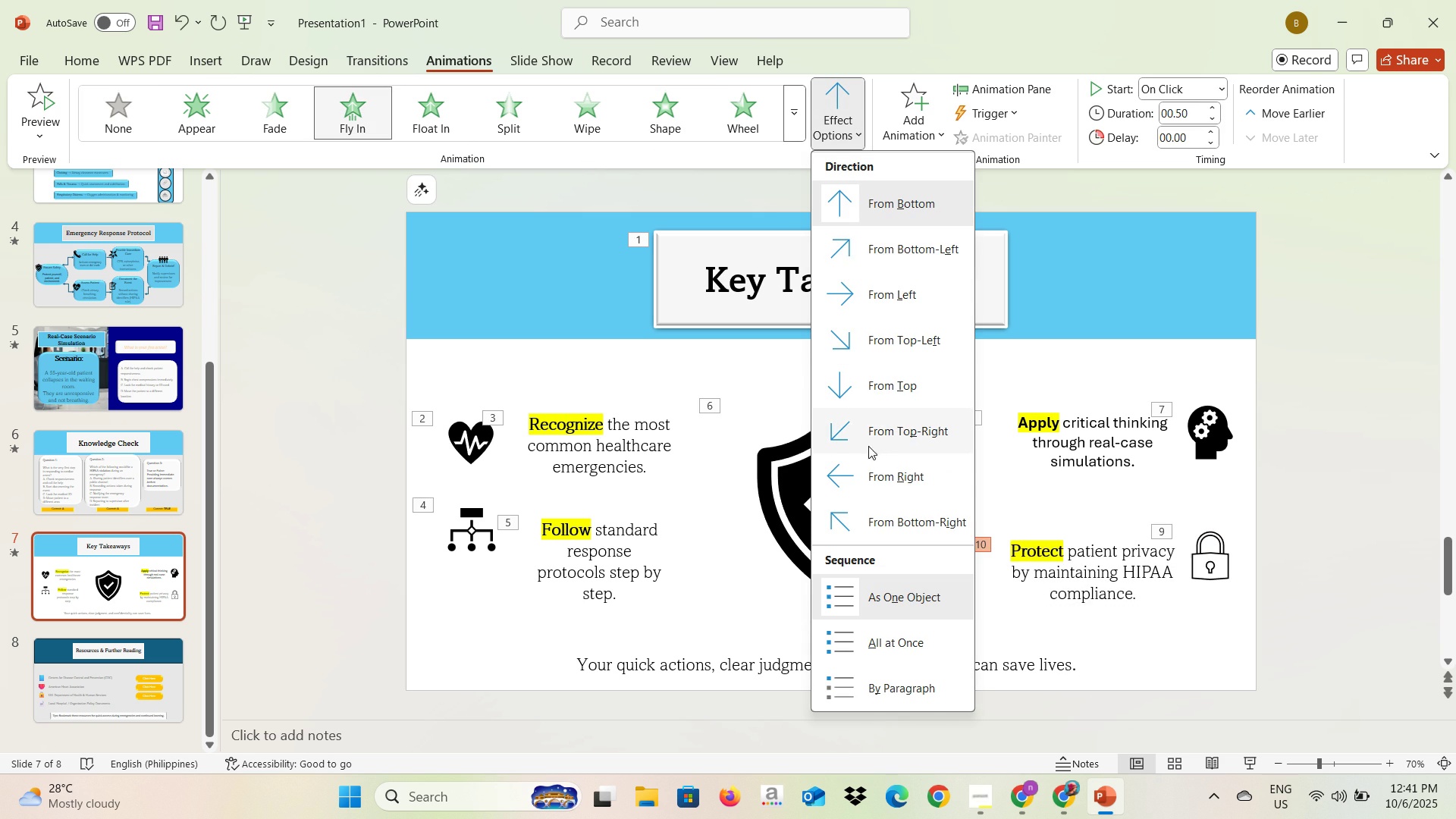 
left_click([866, 471])
 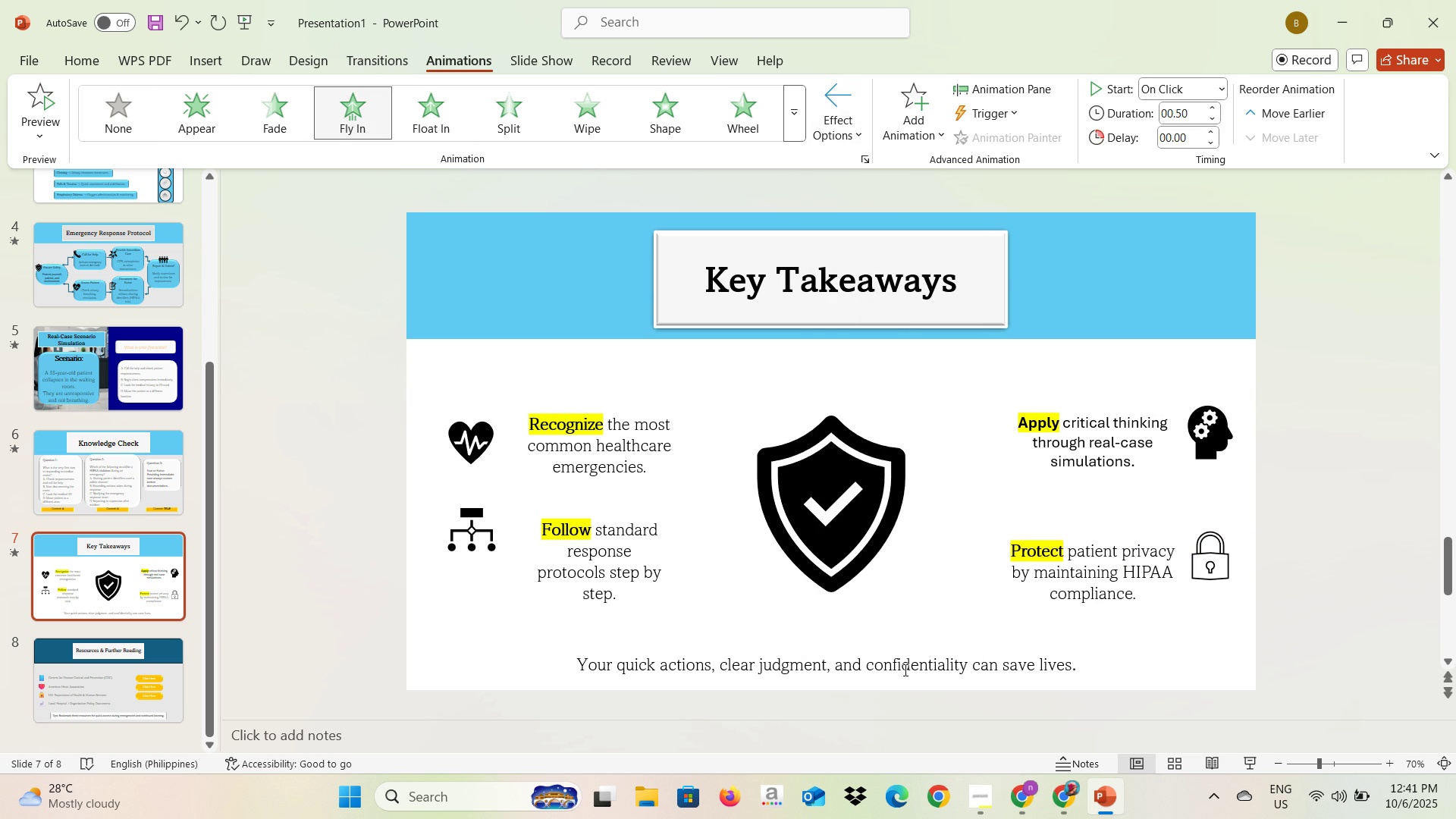 
left_click([904, 672])
 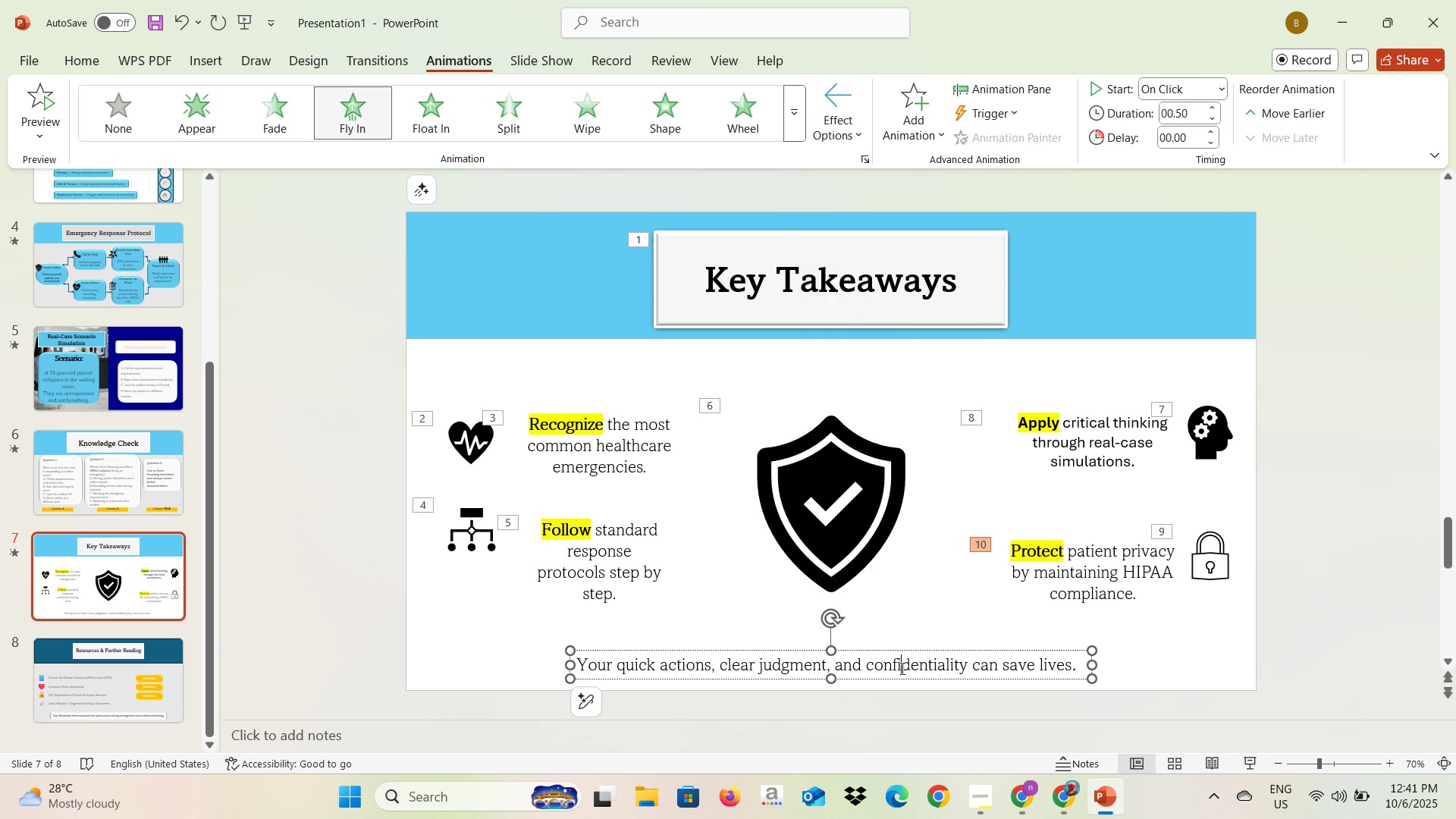 
left_click([901, 668])
 